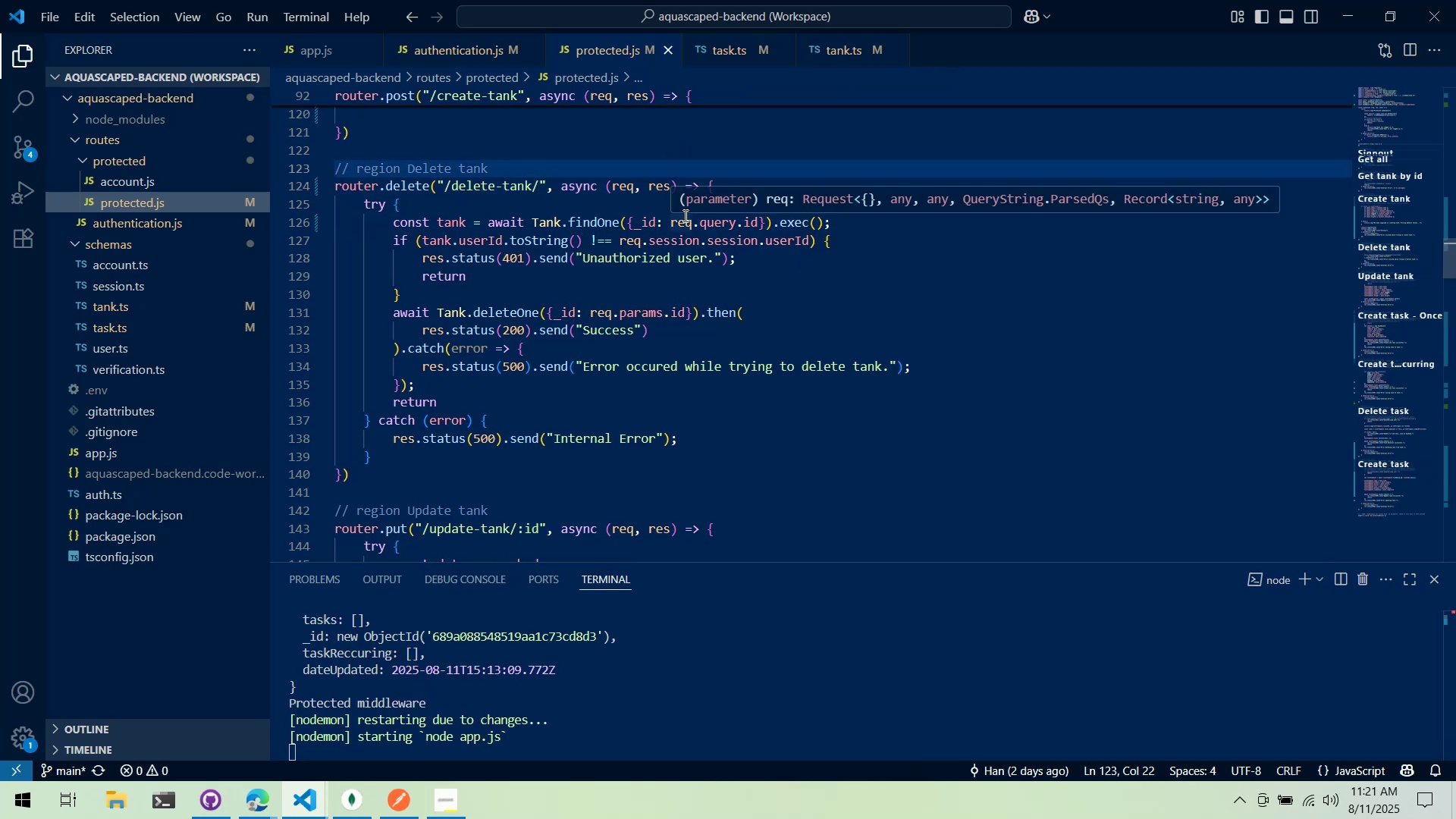 
key(Alt+Tab)
 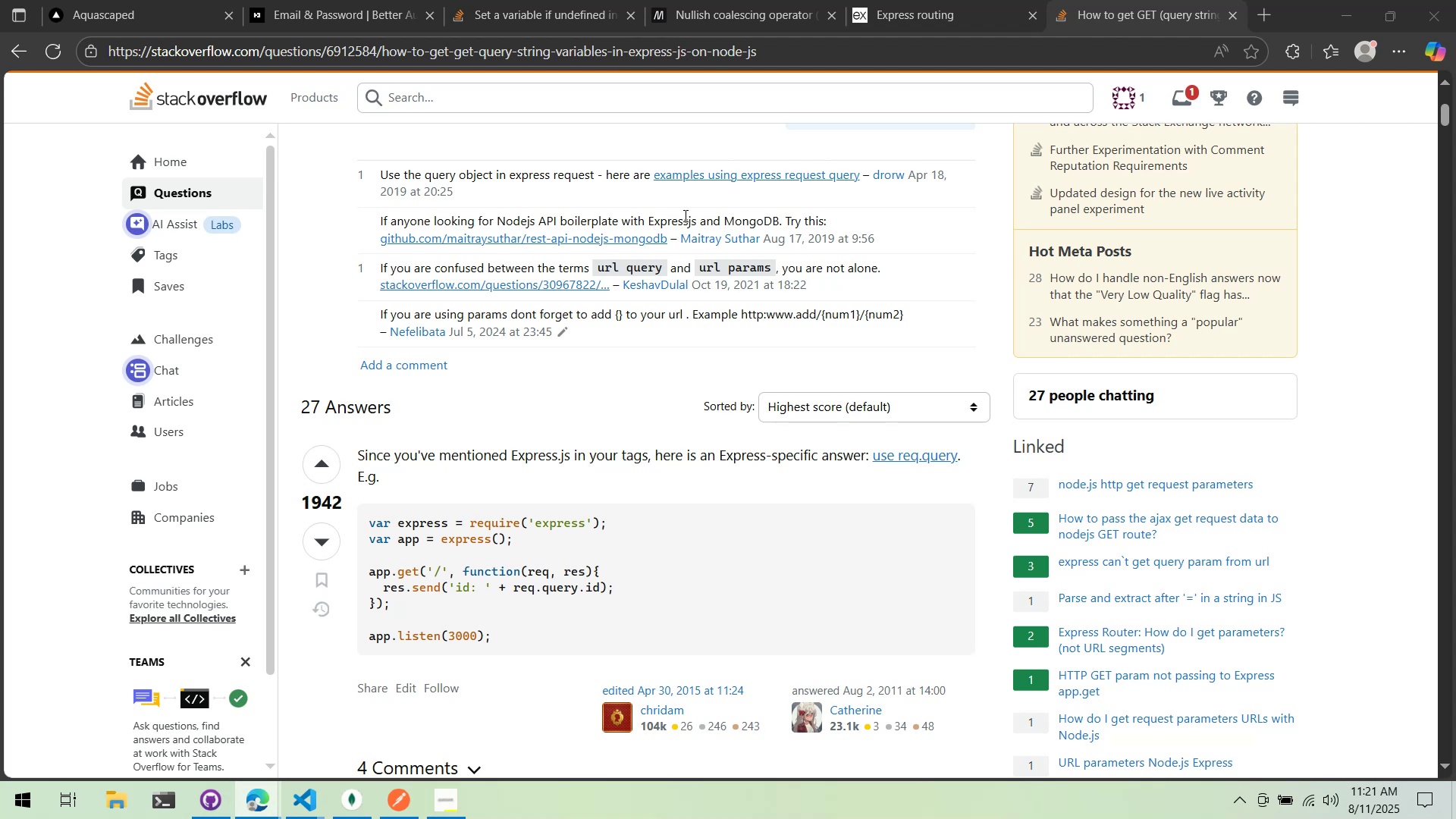 
key(Alt+Tab)
 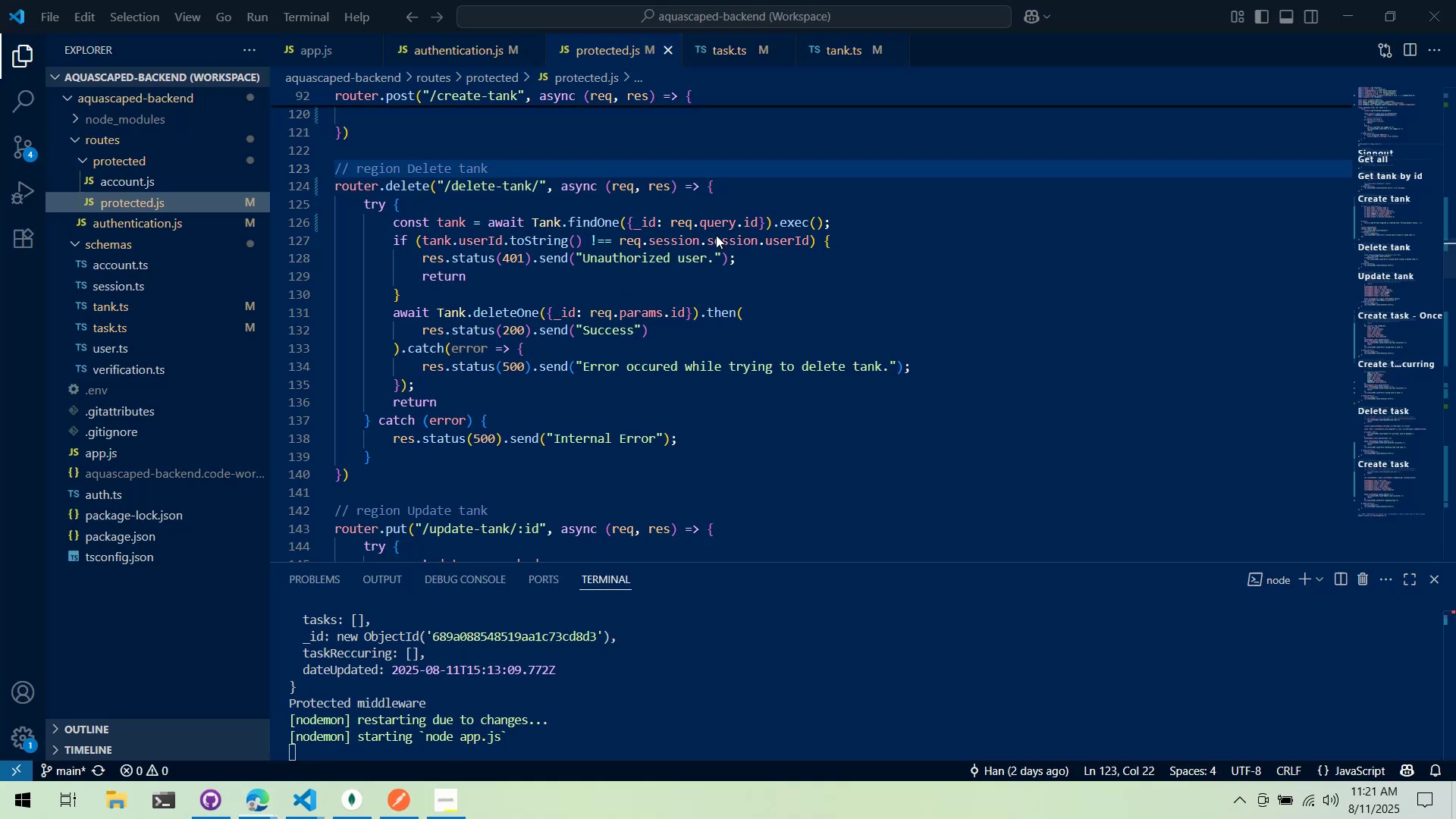 
key(Alt+AltLeft)
 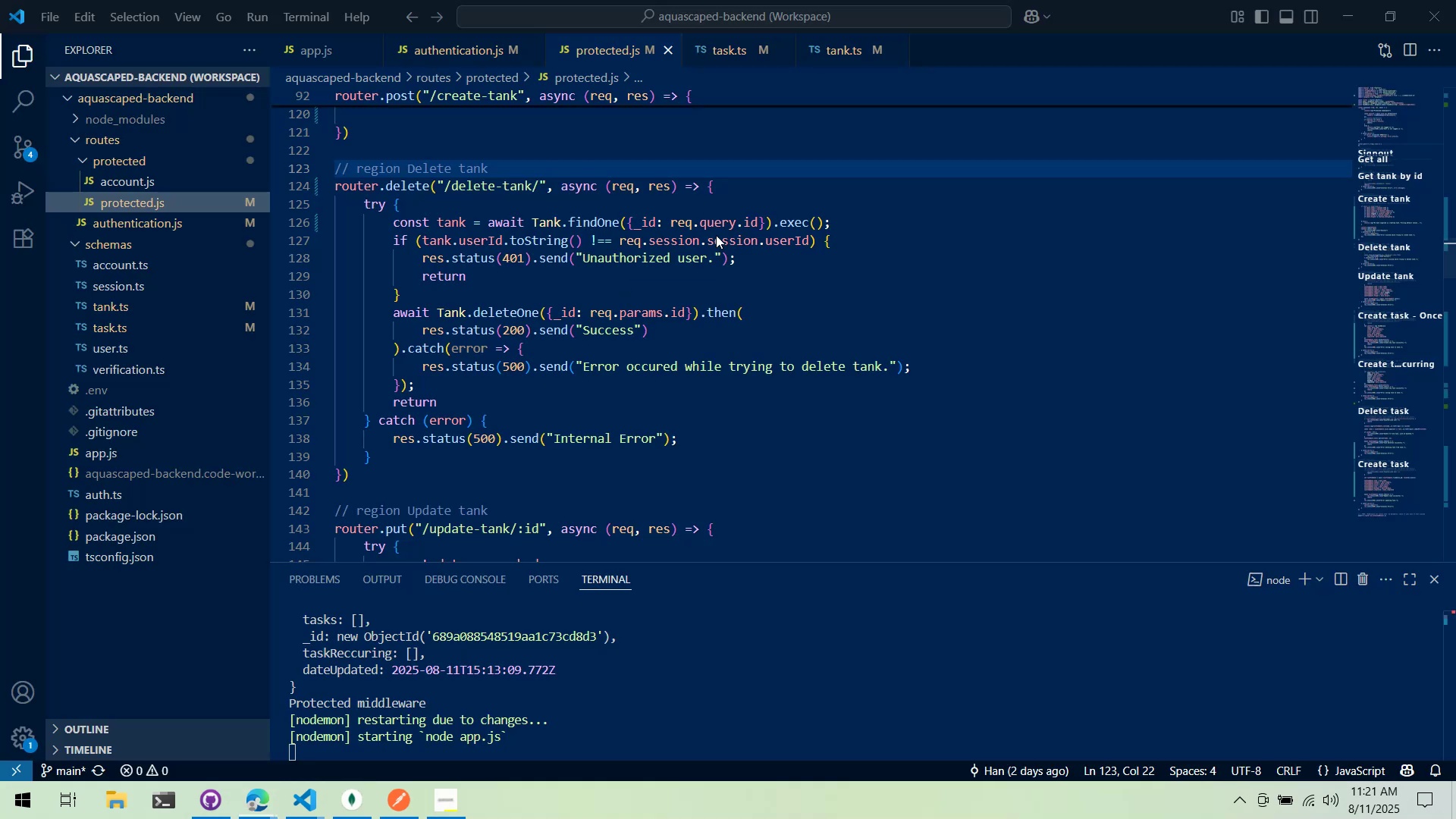 
key(Alt+Tab)
 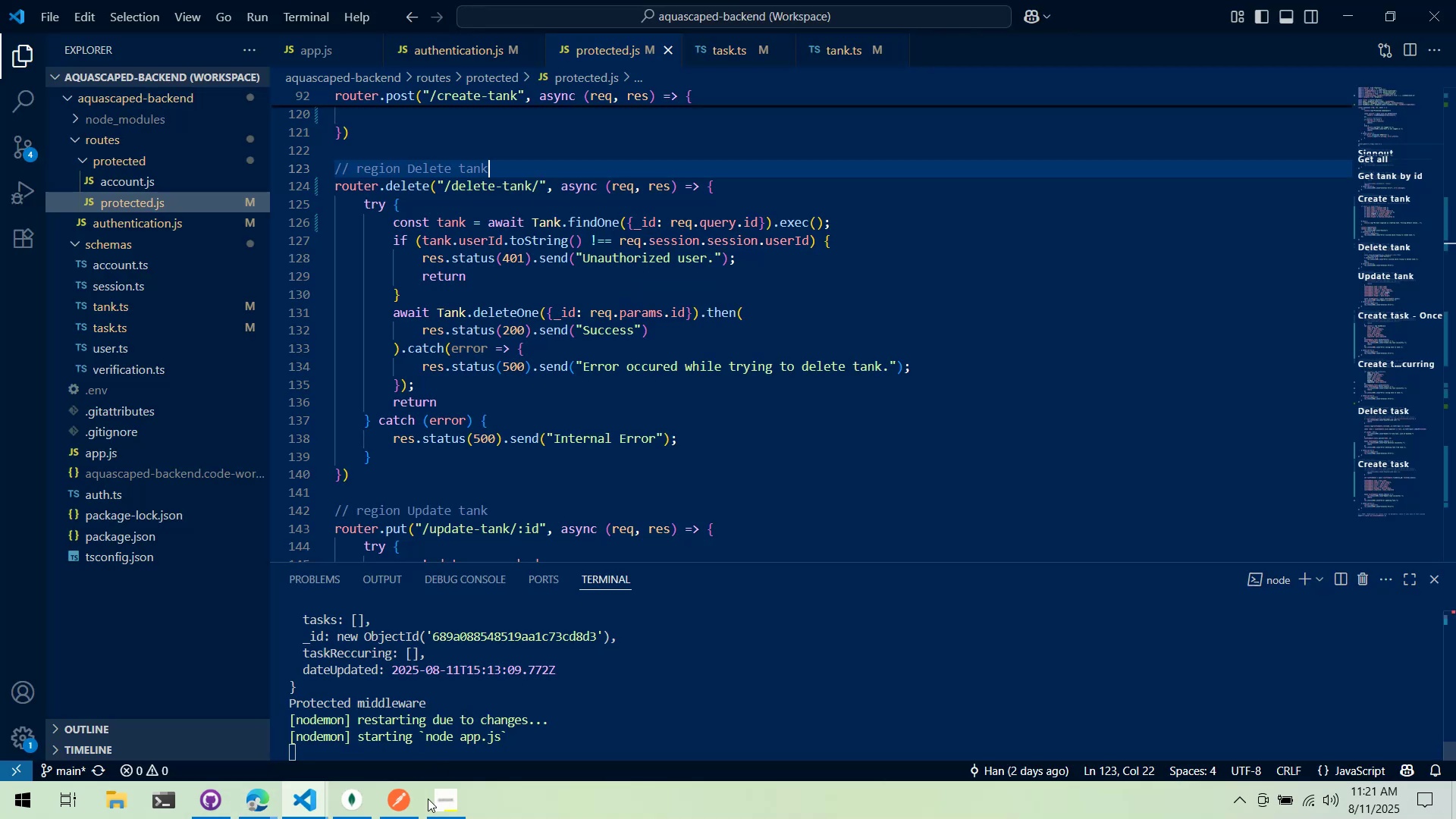 
left_click([419, 793])
 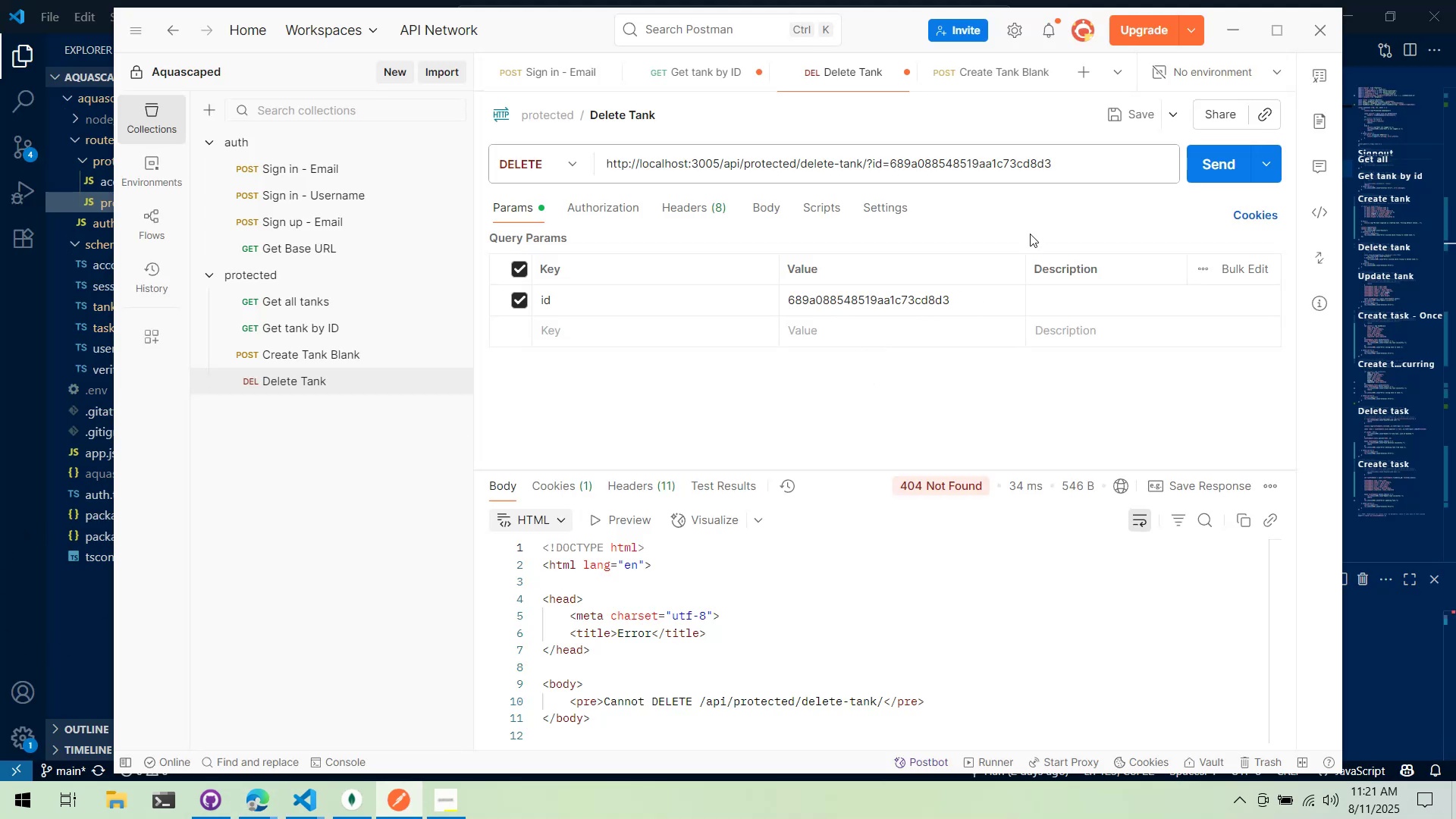 
wait(6.59)
 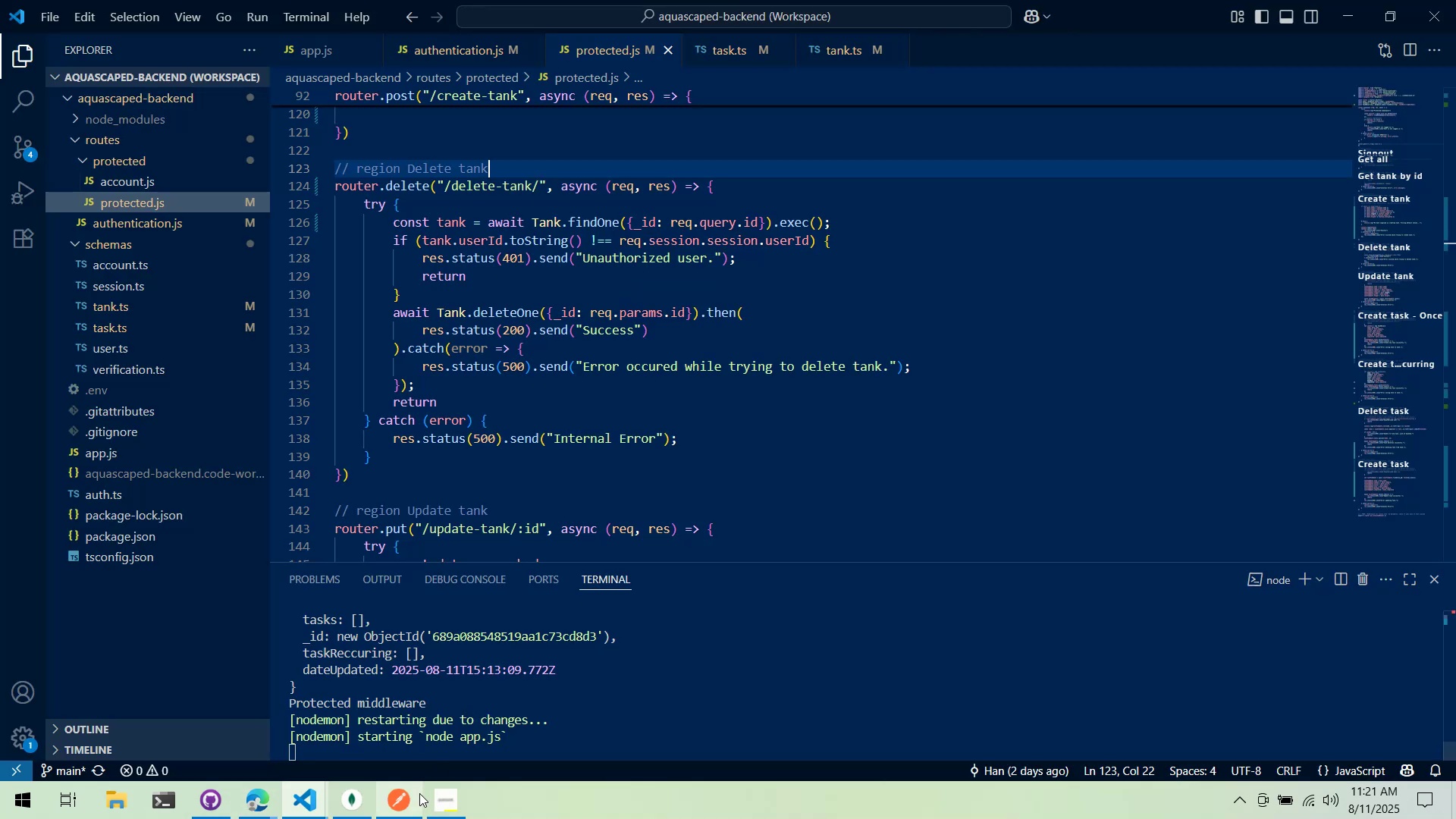 
left_click([42, 566])
 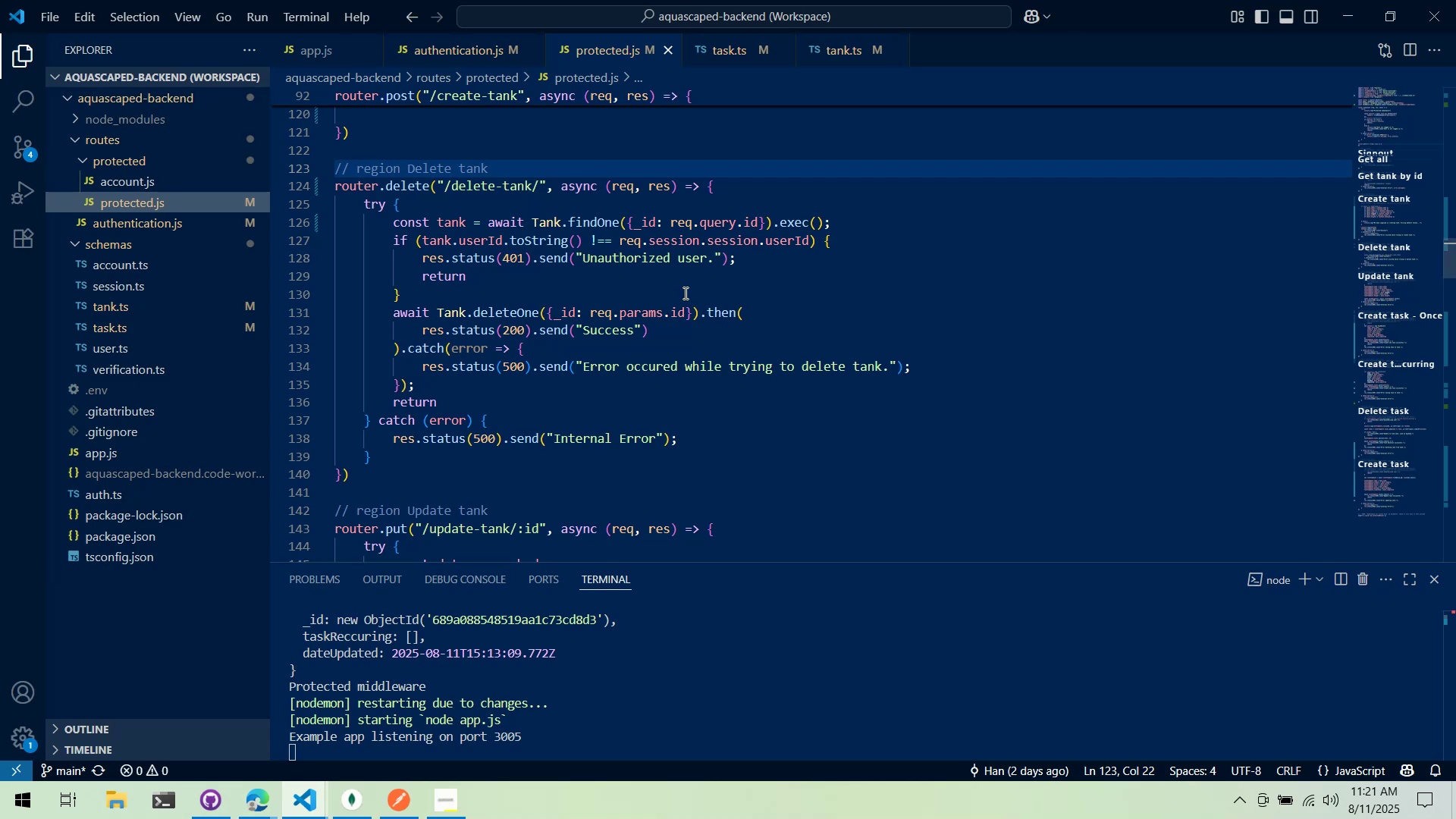 
left_click([684, 292])
 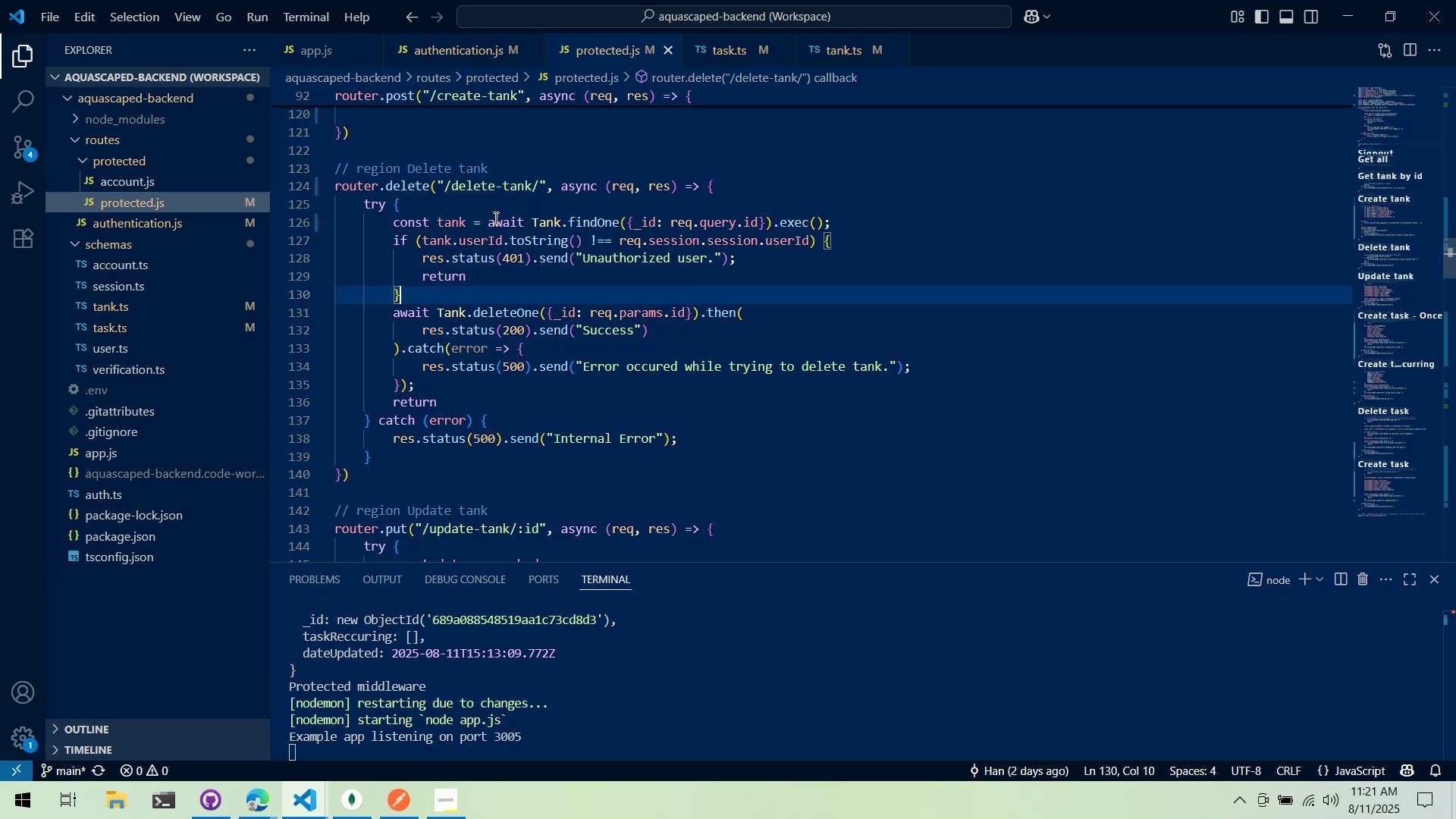 
left_click([487, 204])
 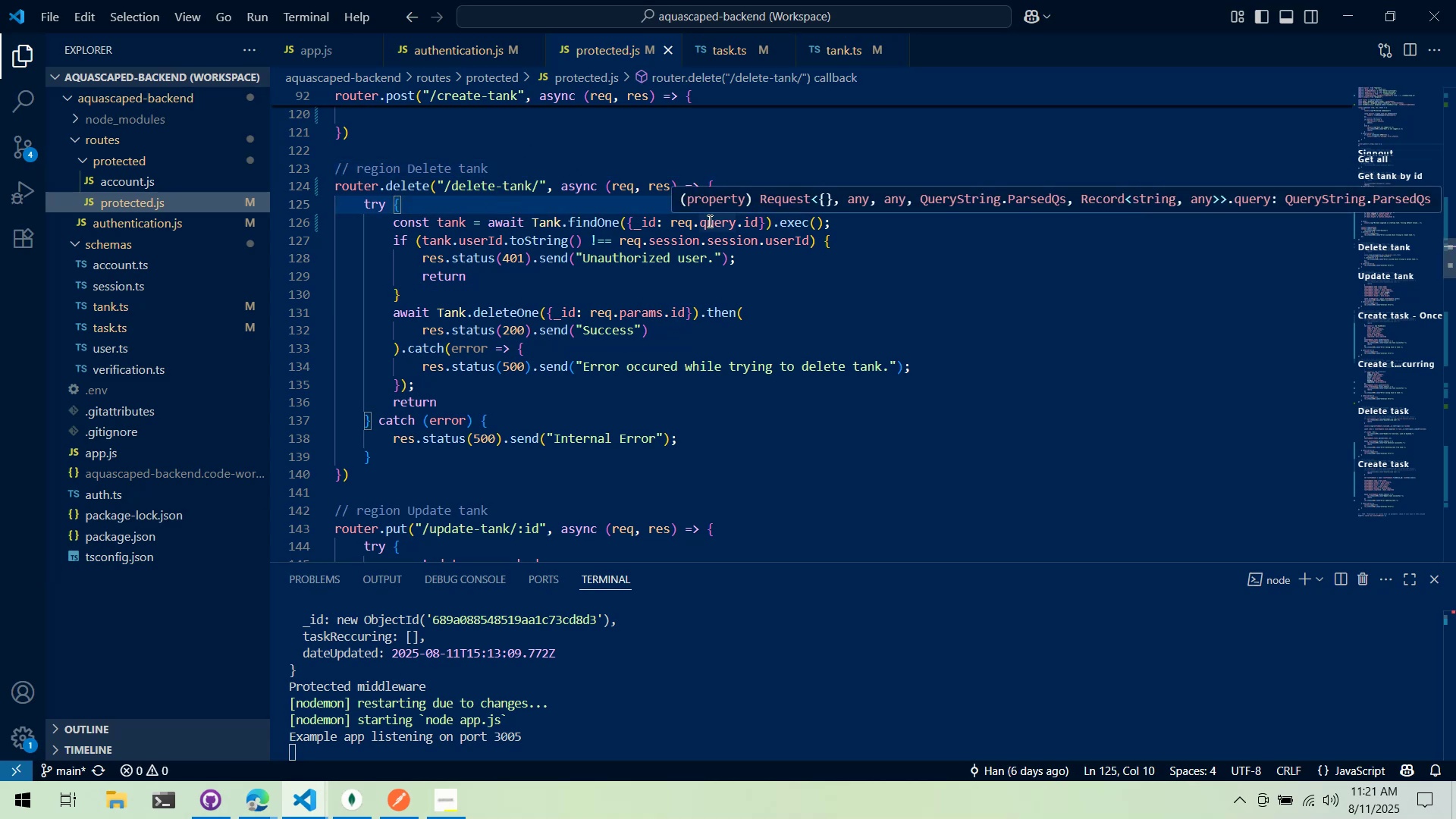 
key(Enter)
 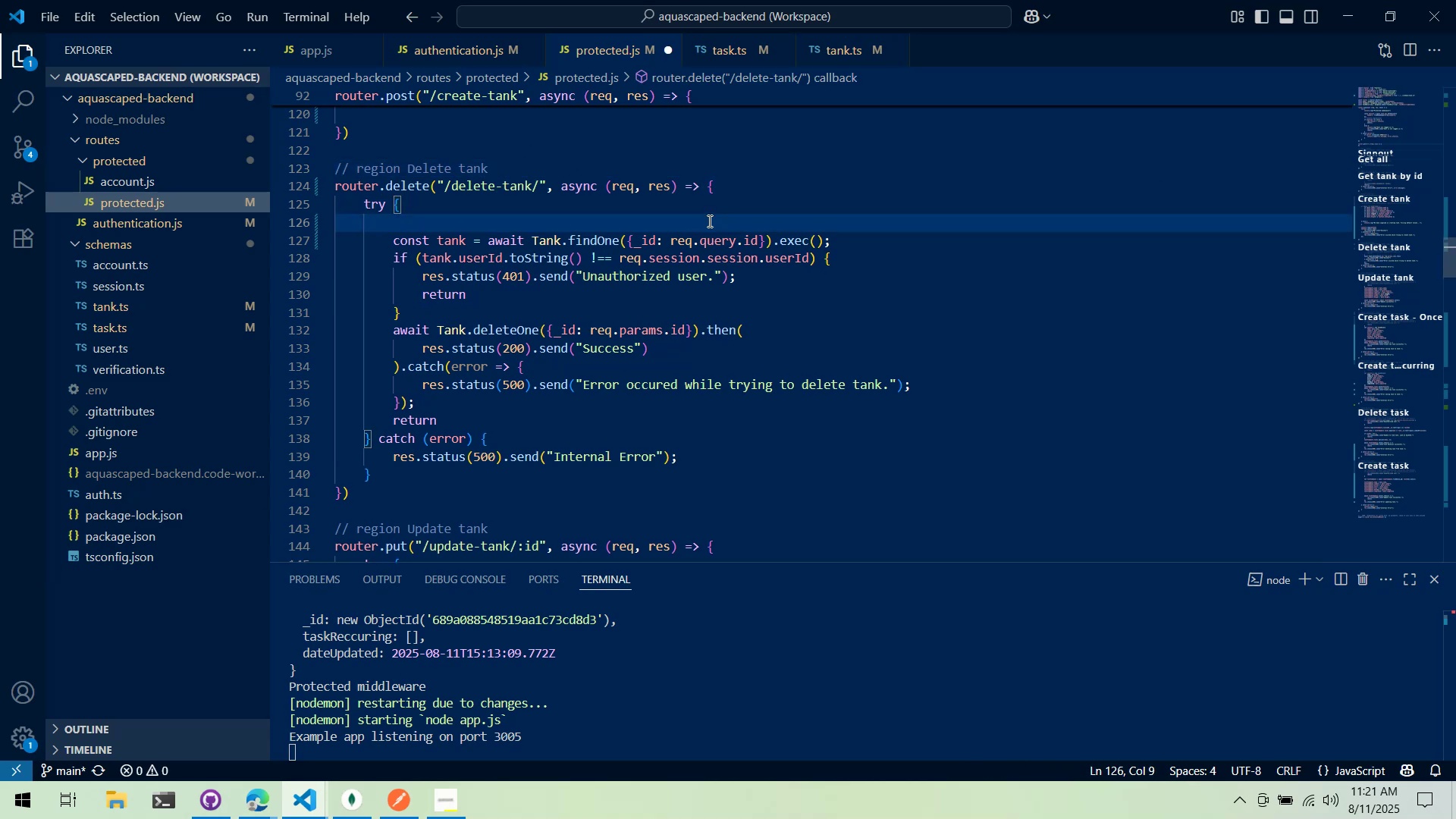 
type(if )
key(Backspace)
type( (req.e)
key(Backspace)
type(quer)
 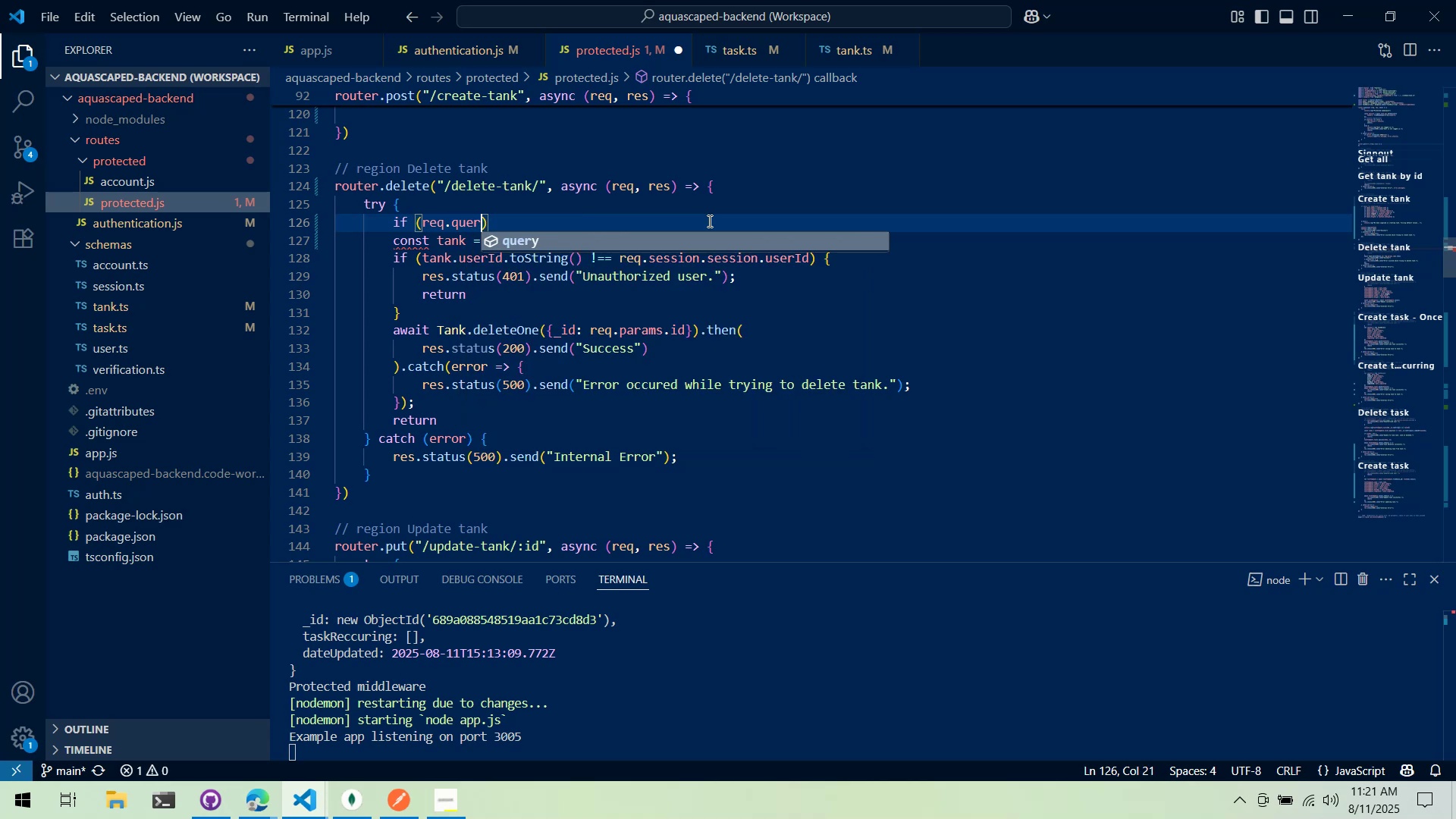 
key(Enter)
 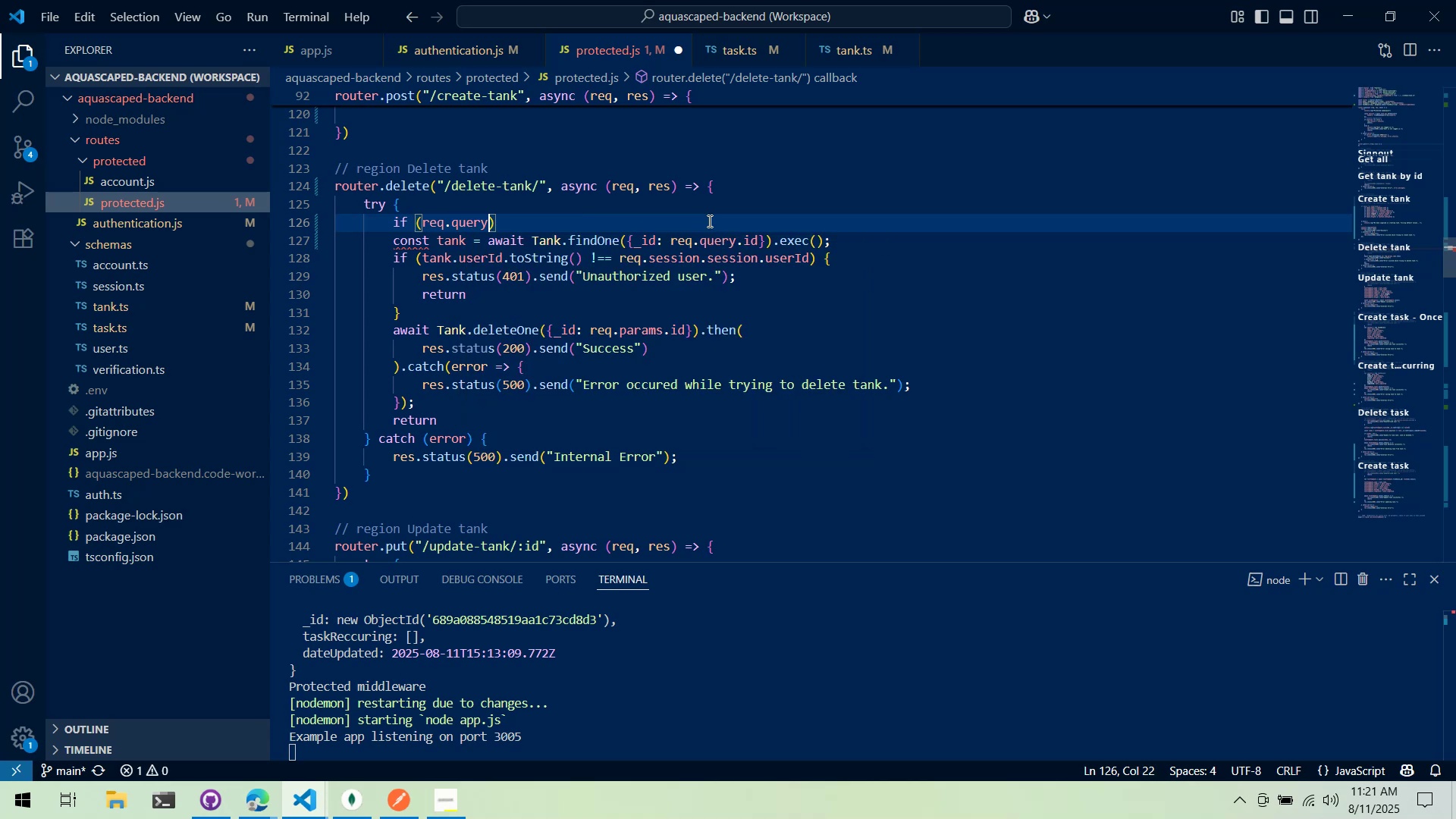 
type(.id)
 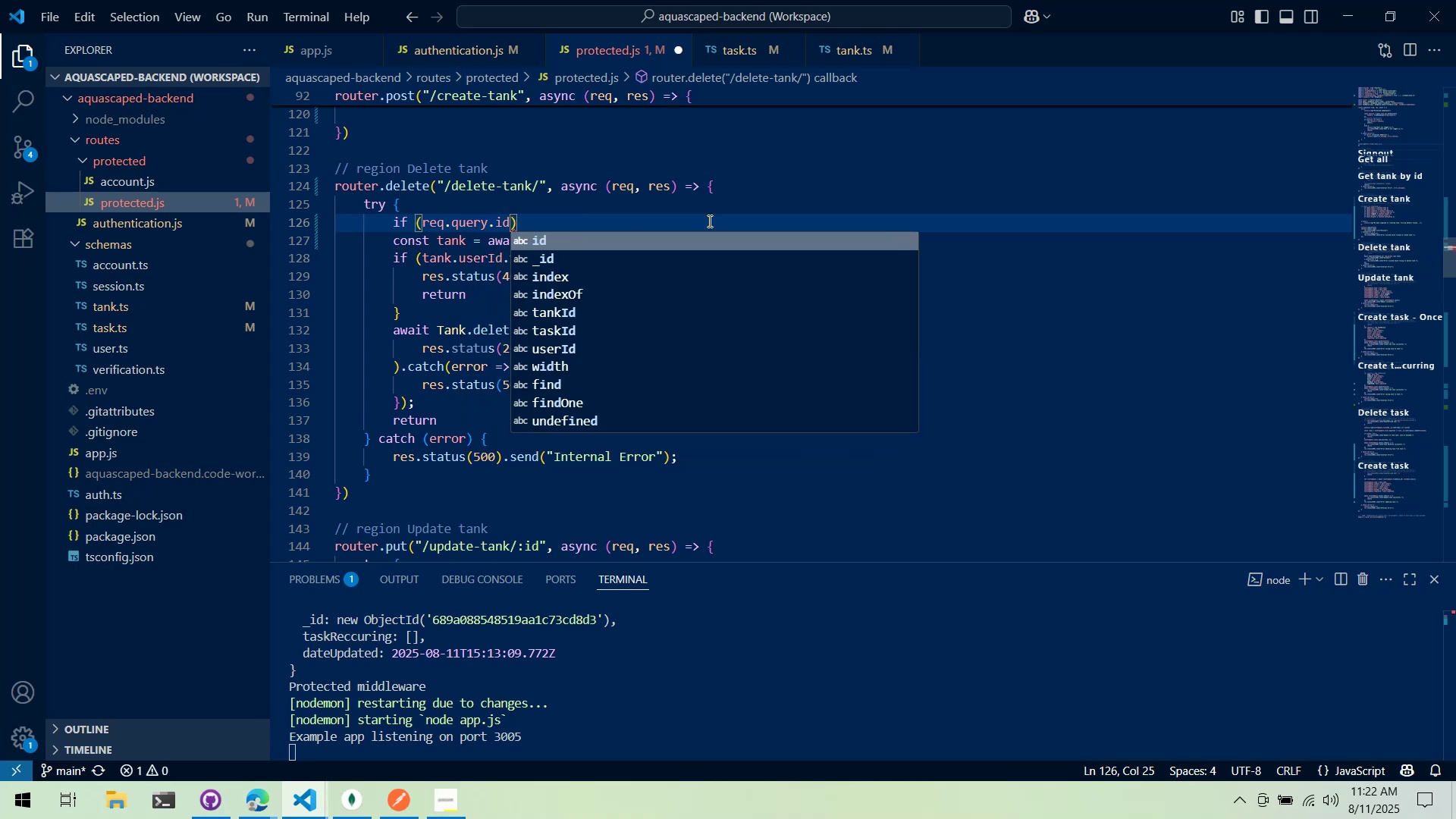 
key(ArrowRight)
 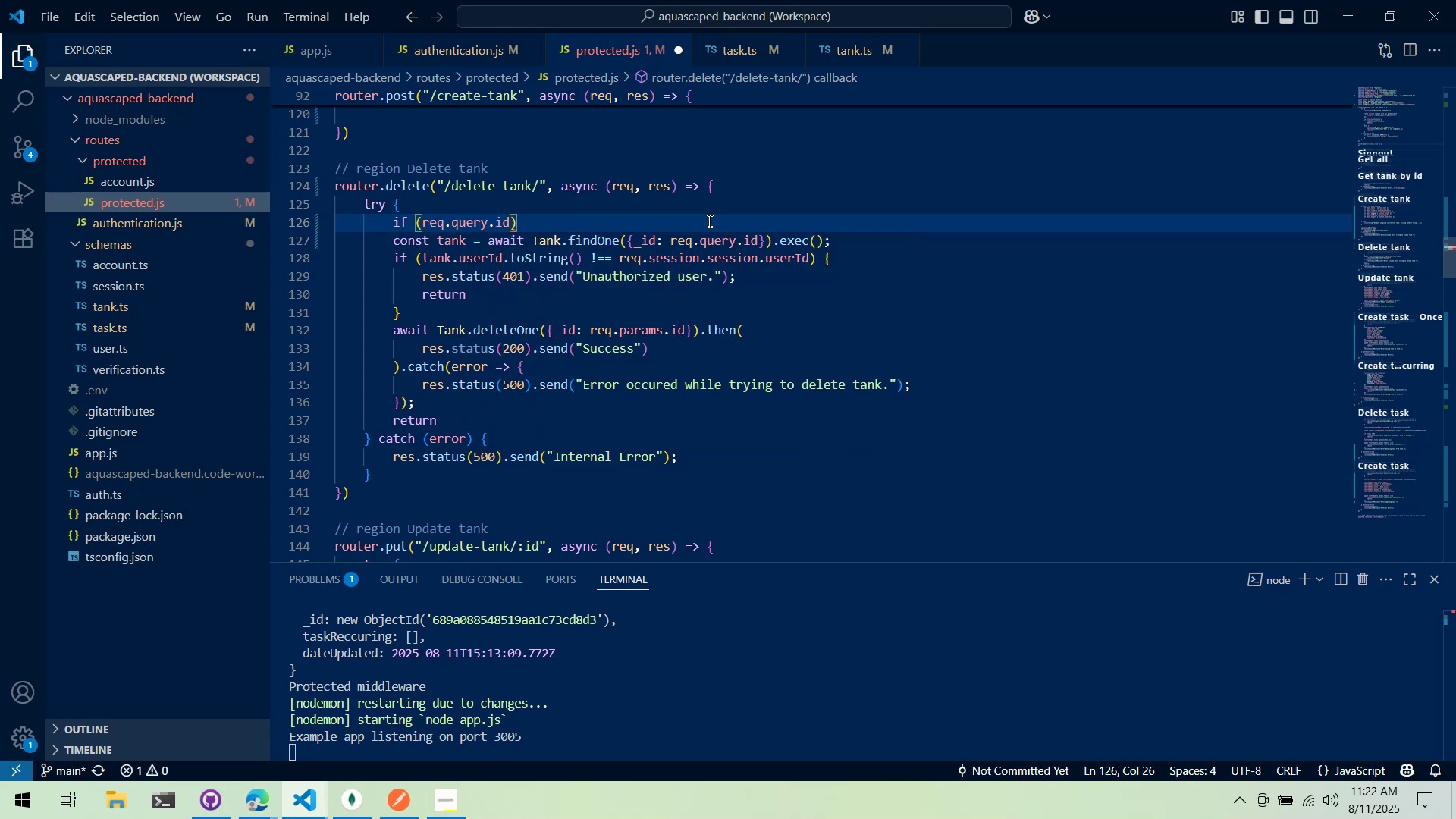 
key(ArrowLeft)
 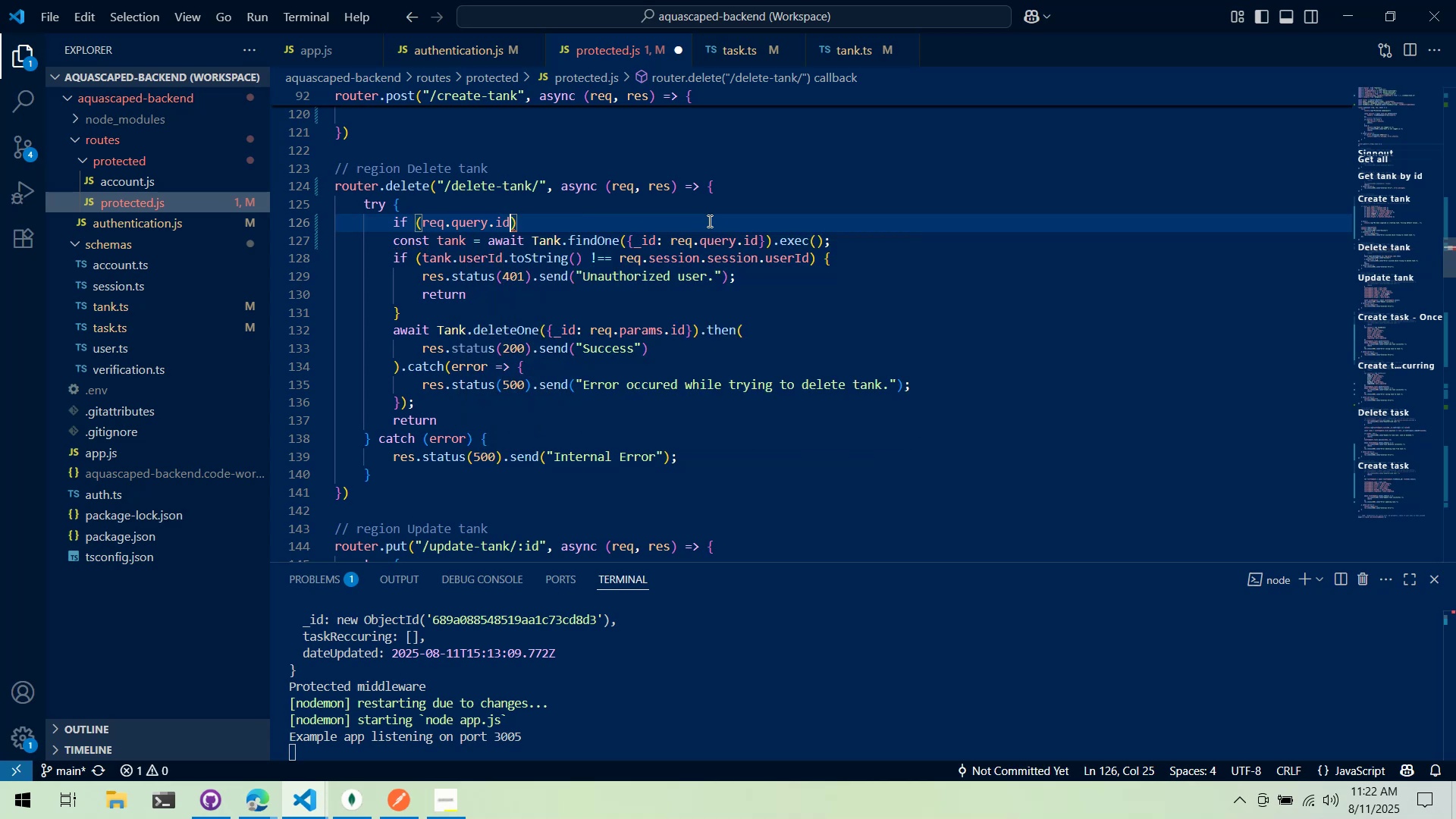 
type( !)
key(Backspace)
type(!)
key(Backspace)
type(!== undefined)
 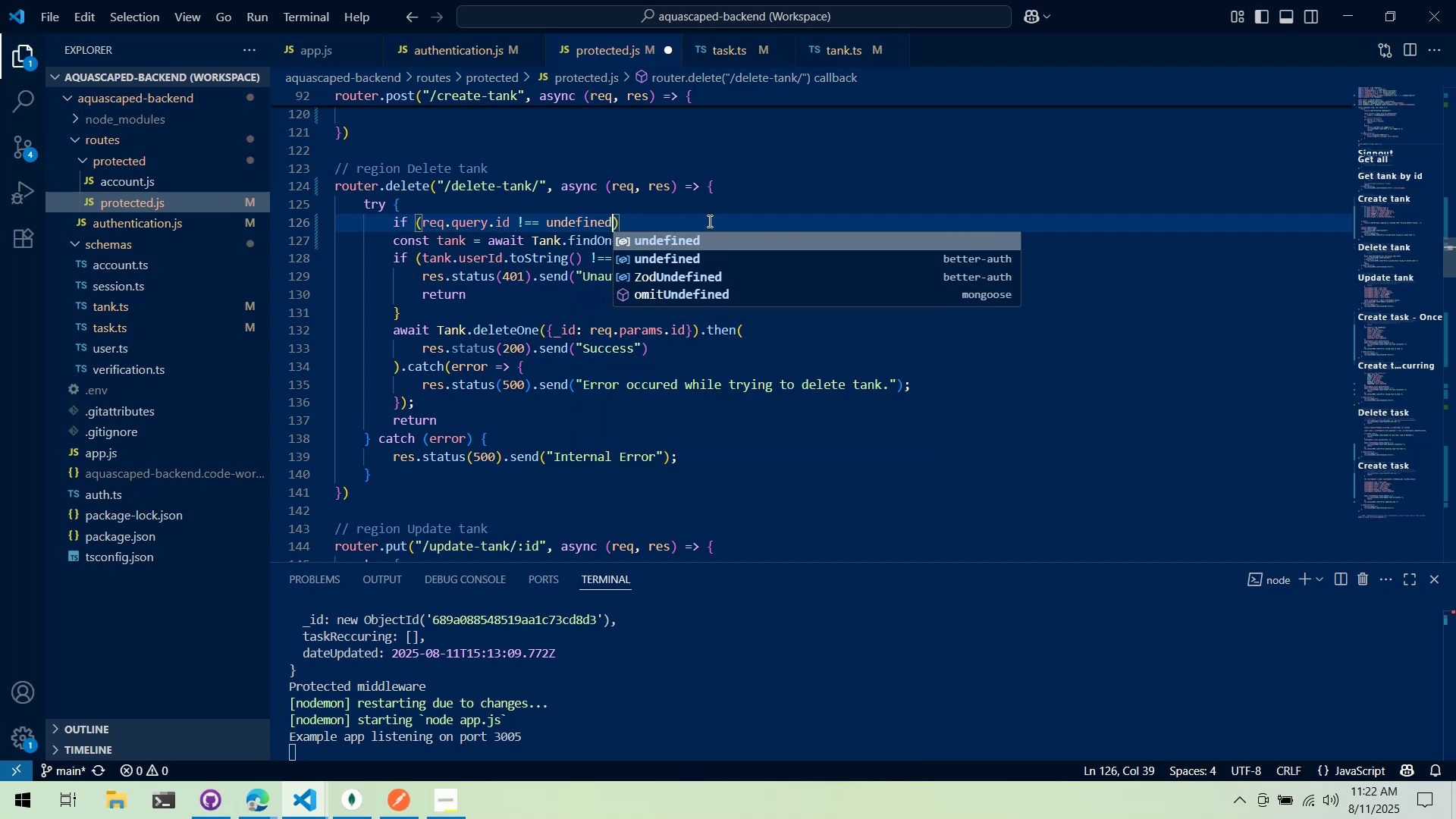 
 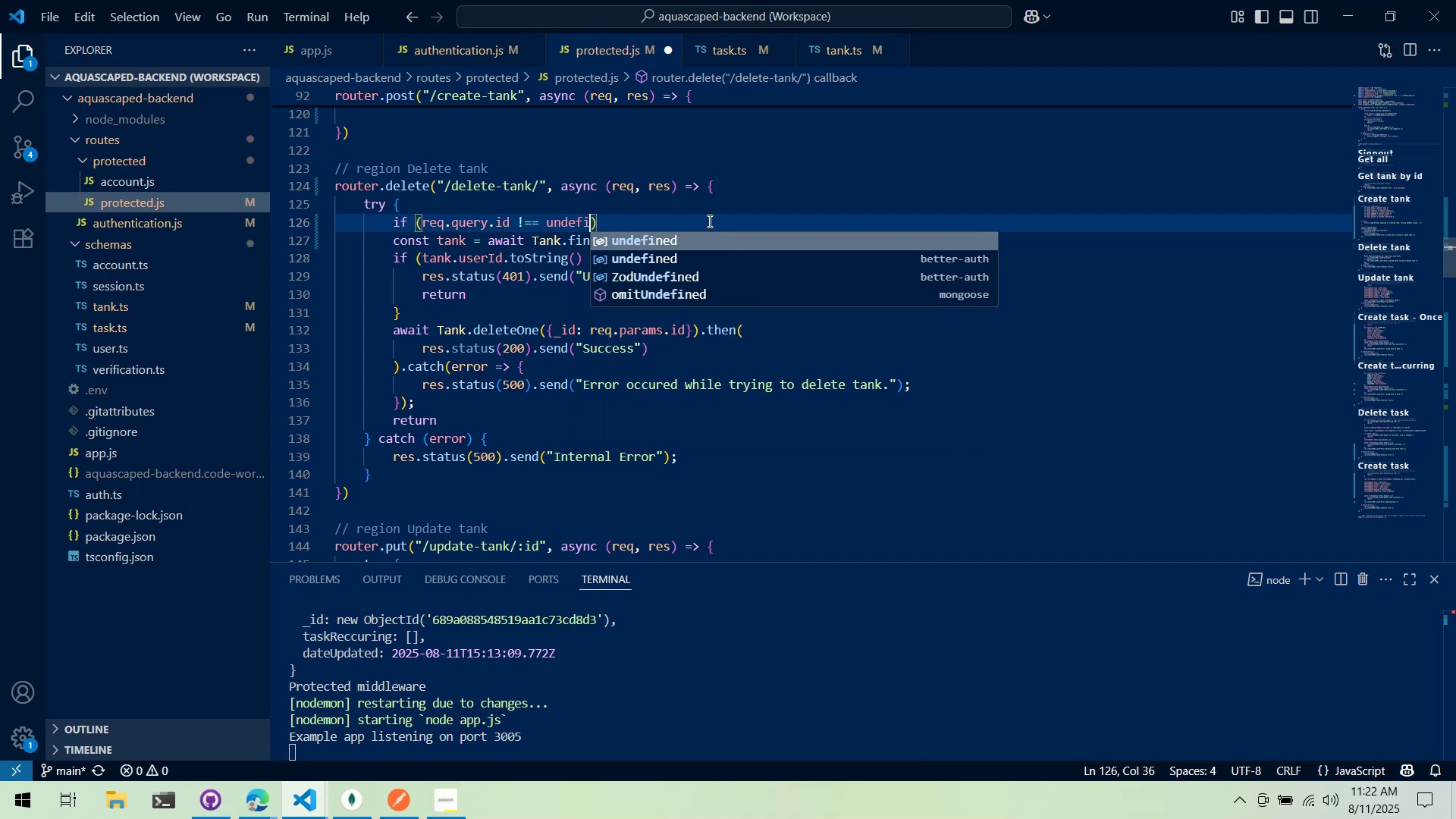 
key(ArrowRight)
 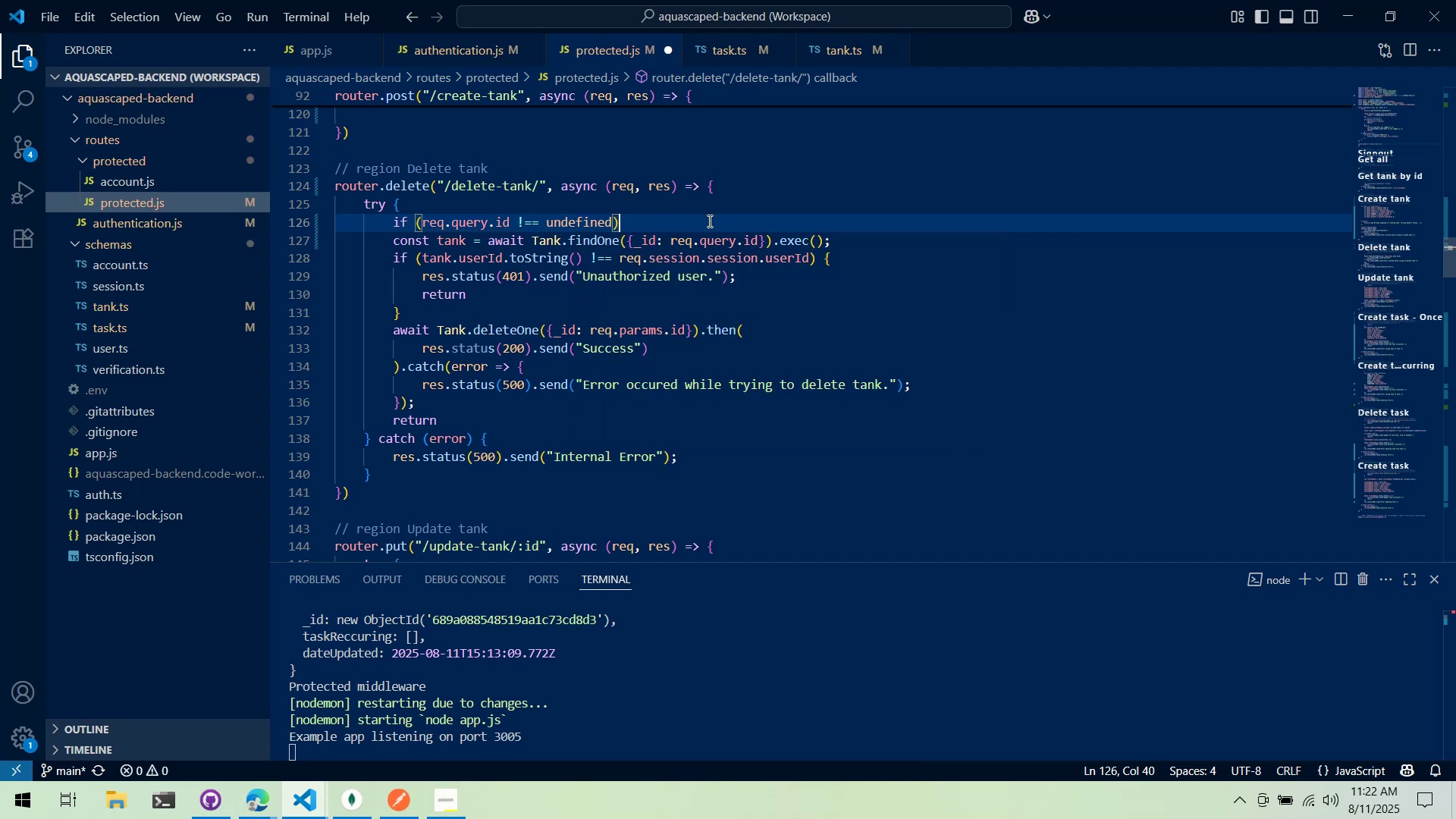 
key(Space)
 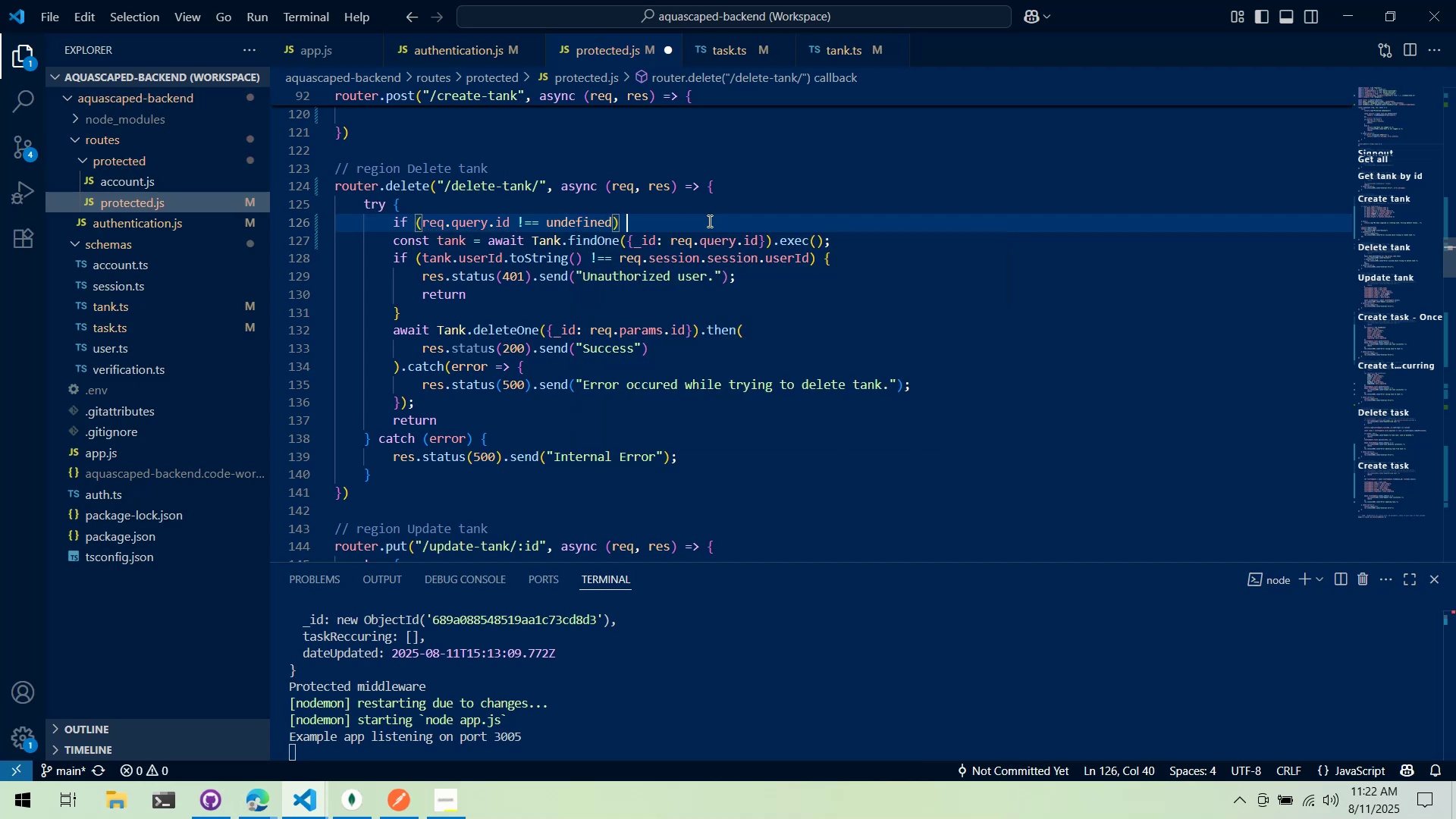 
key(Shift+BracketLeft)
 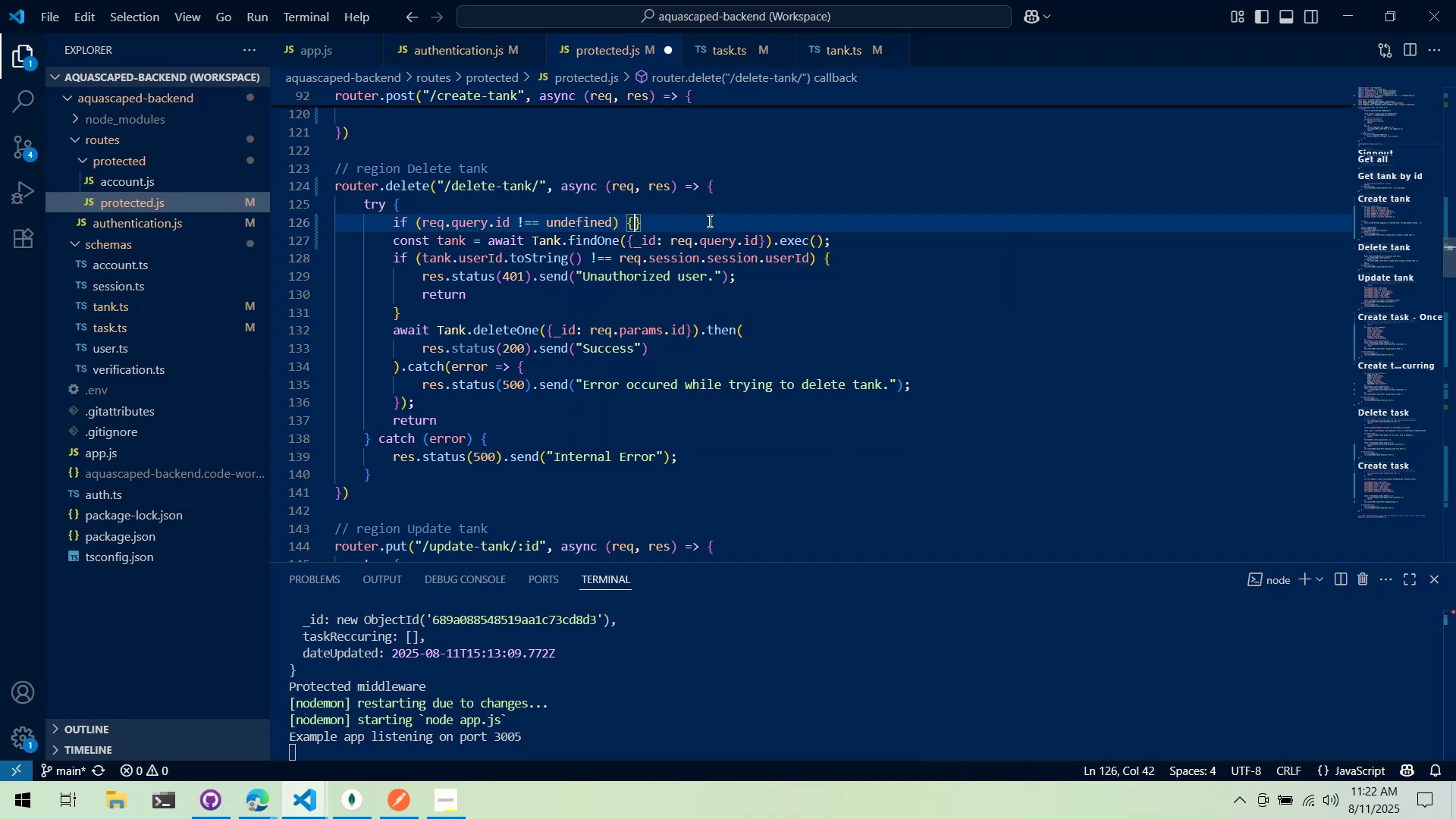 
key(Enter)
 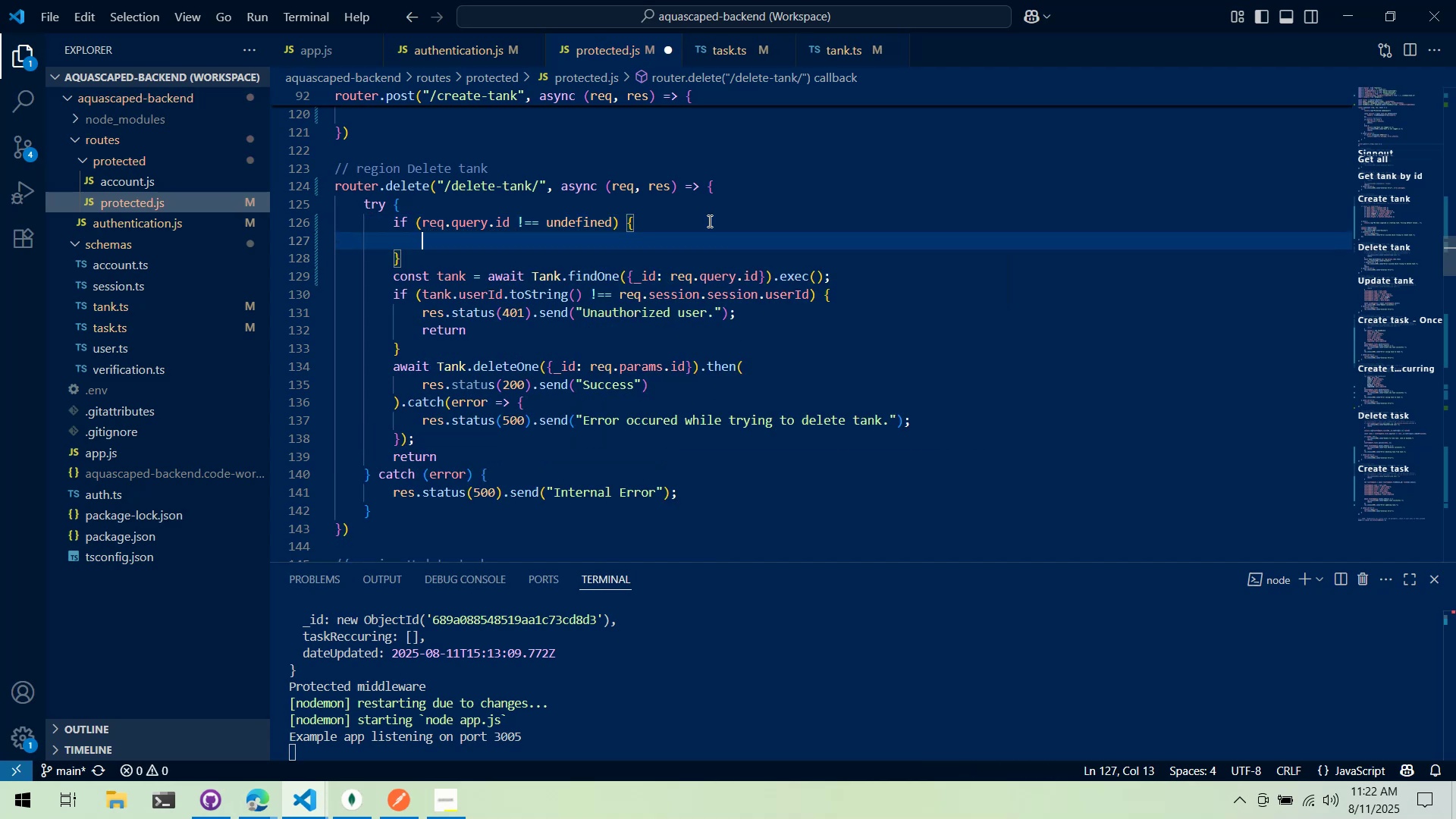 
type(res.status9)
key(Backspace)
type((400)
 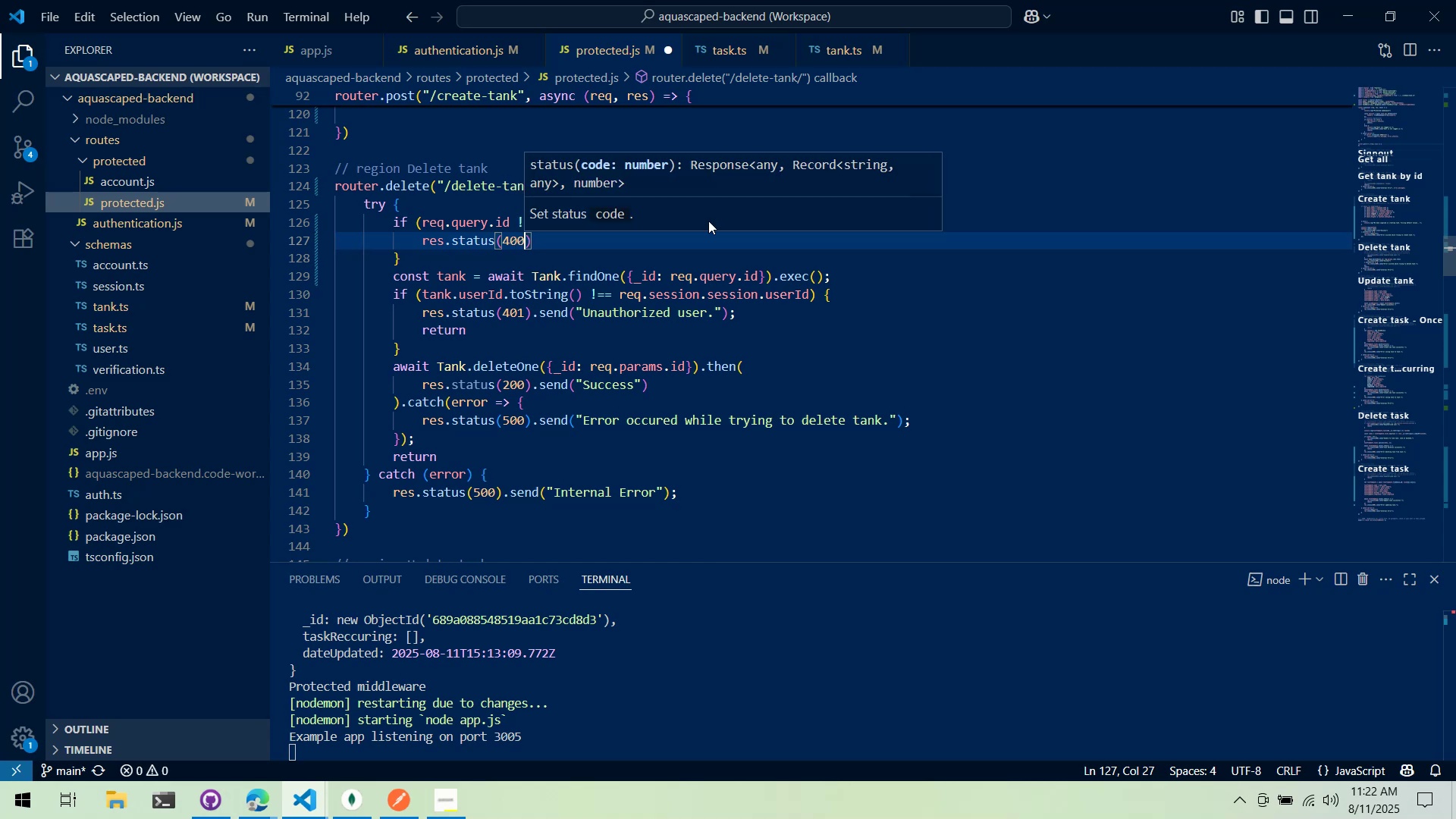 
key(Alt+AltLeft)
 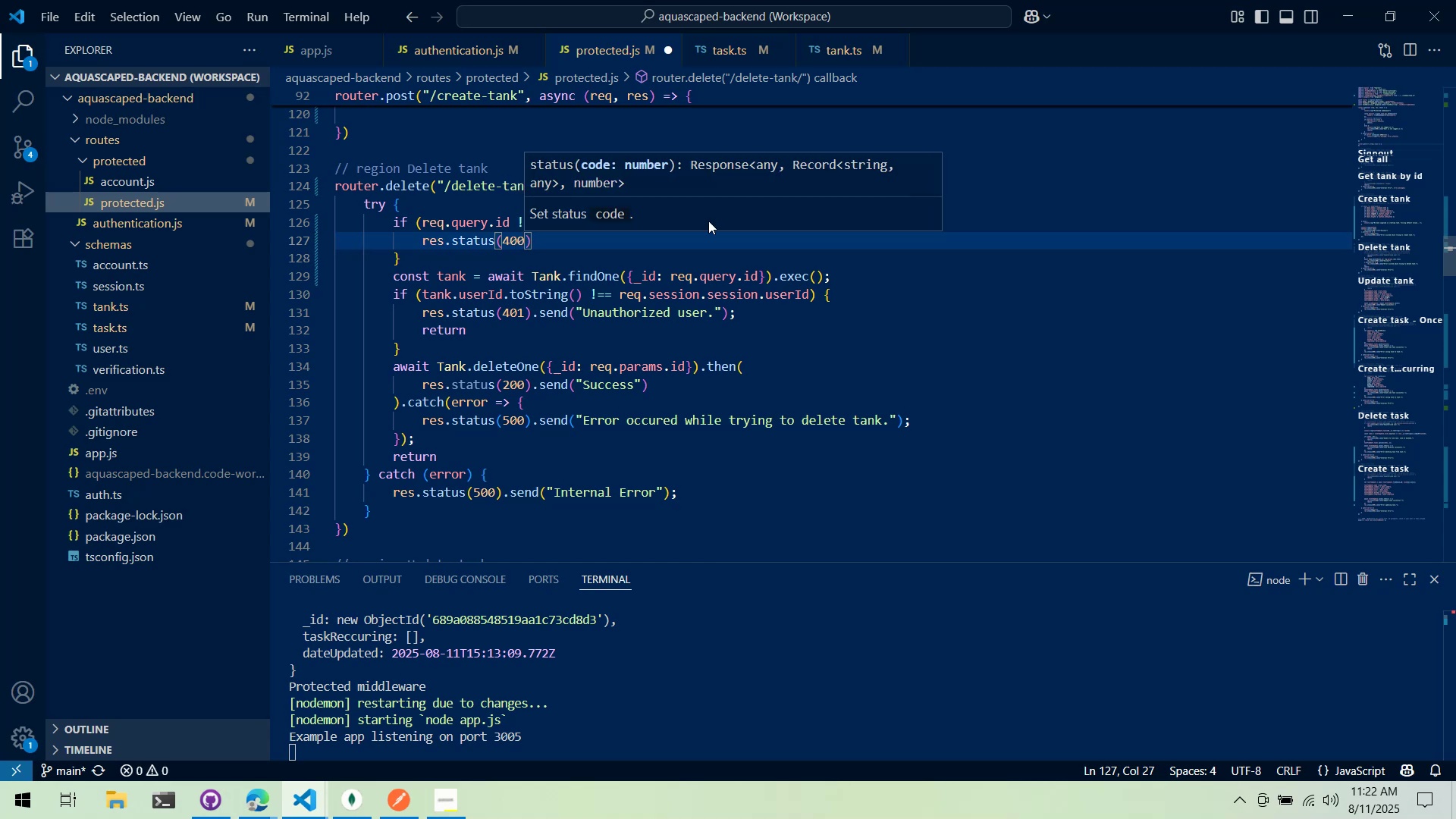 
key(Alt+Tab)
 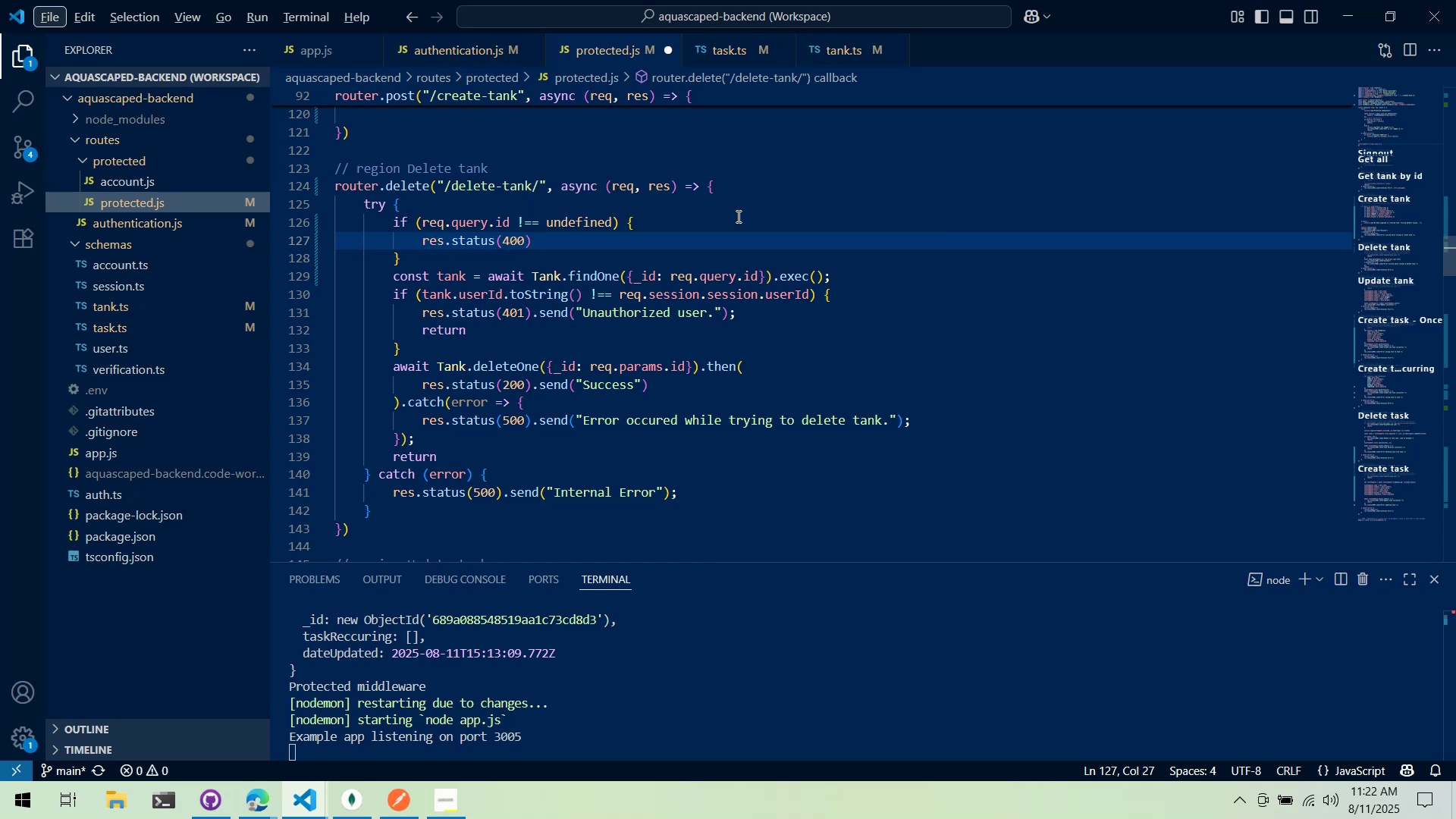 
key(Alt+Tab)
 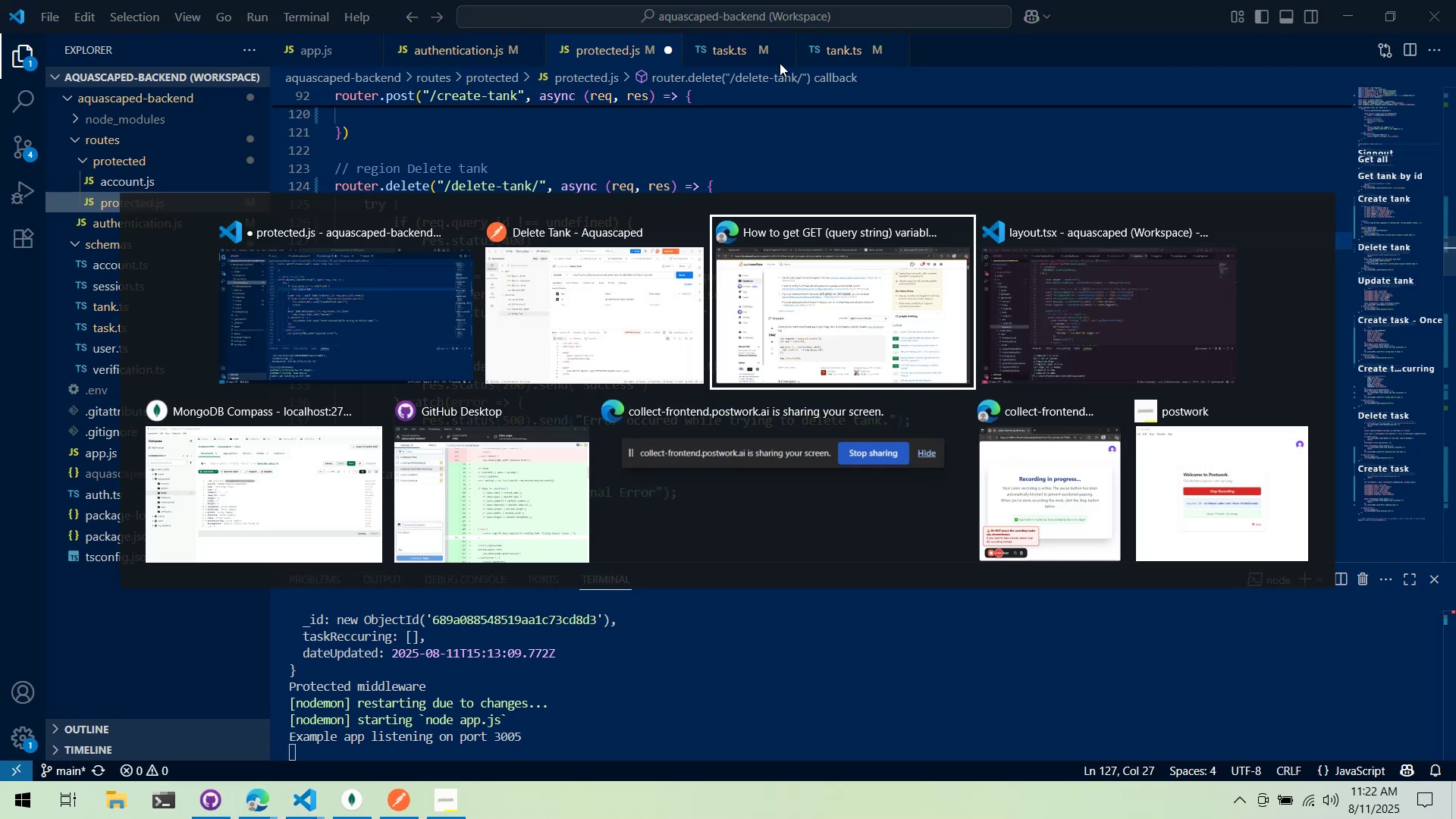 
left_click([1263, 7])
 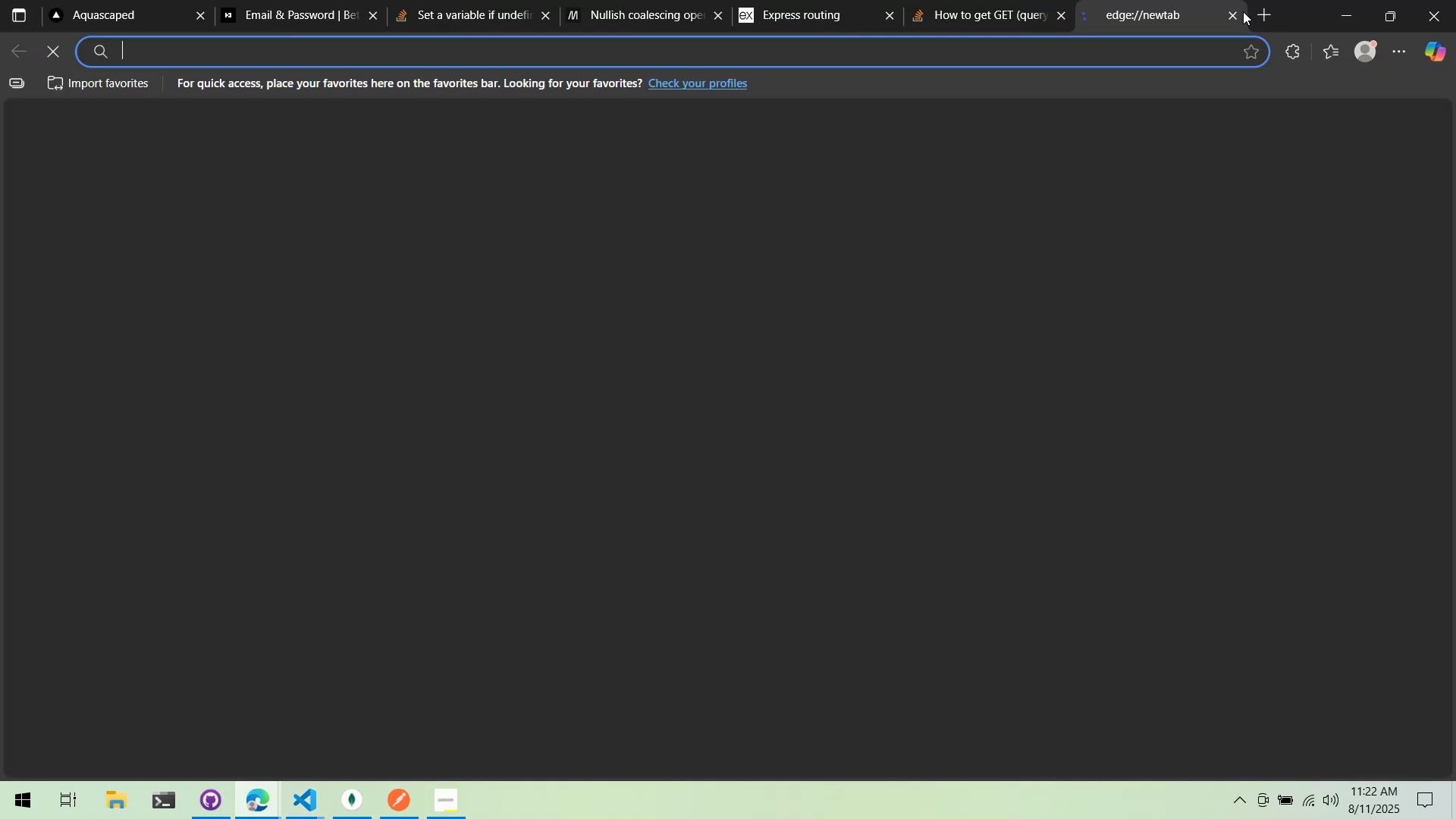 
type(hthtt)
 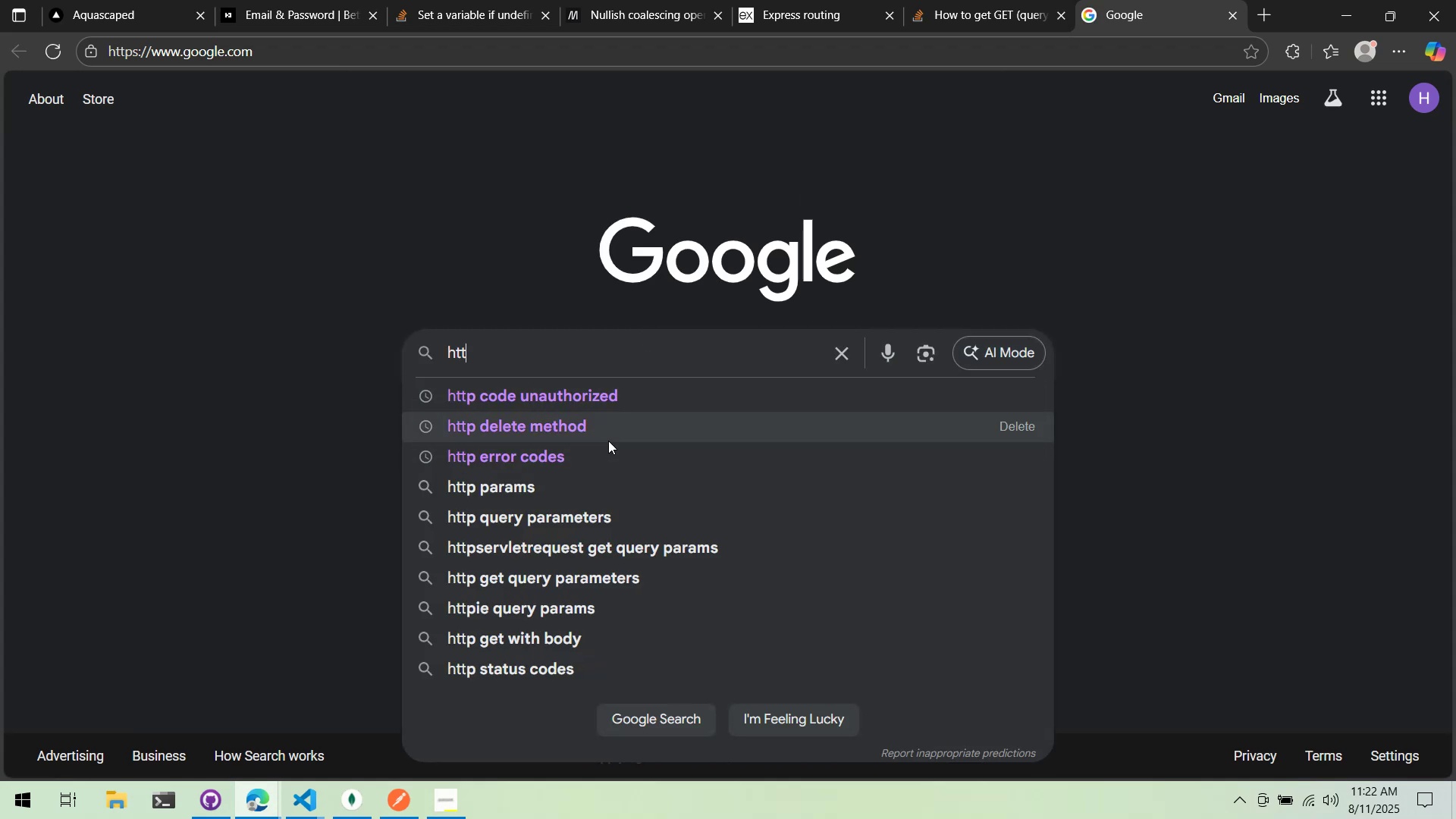 
left_click([586, 456])
 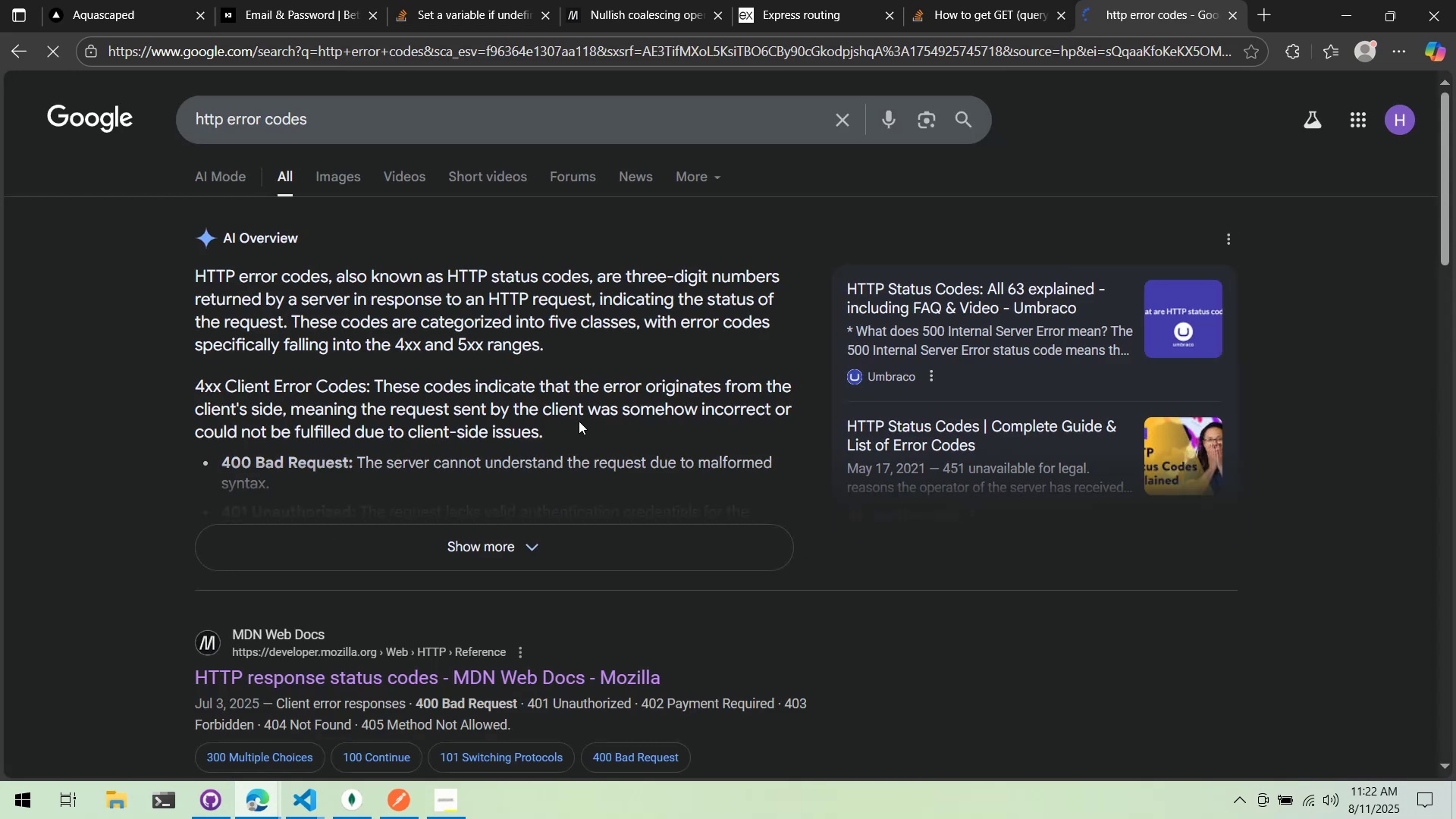 
scroll: coordinate [500, 404], scroll_direction: down, amount: 3.0
 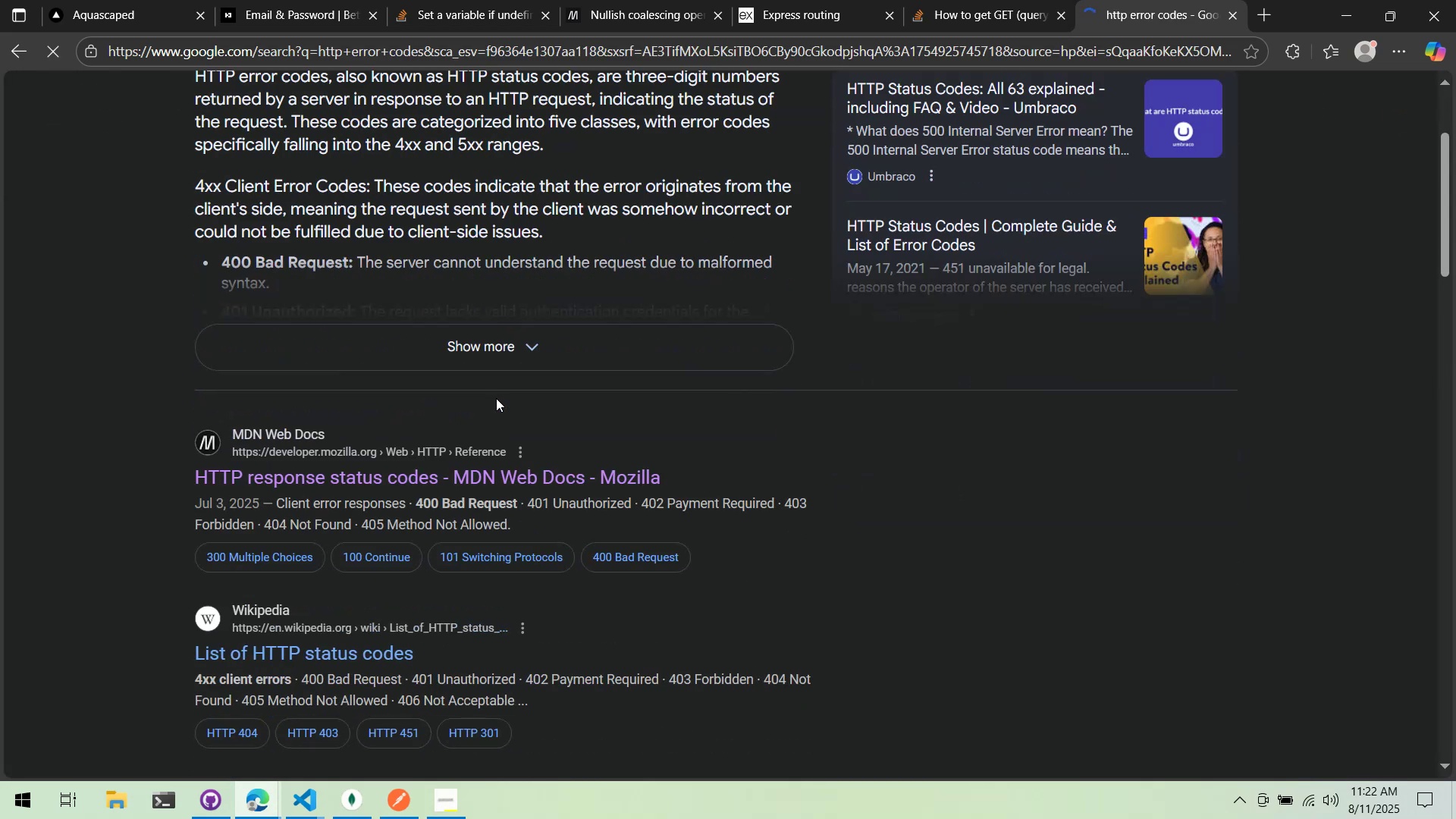 
left_click([431, 400])
 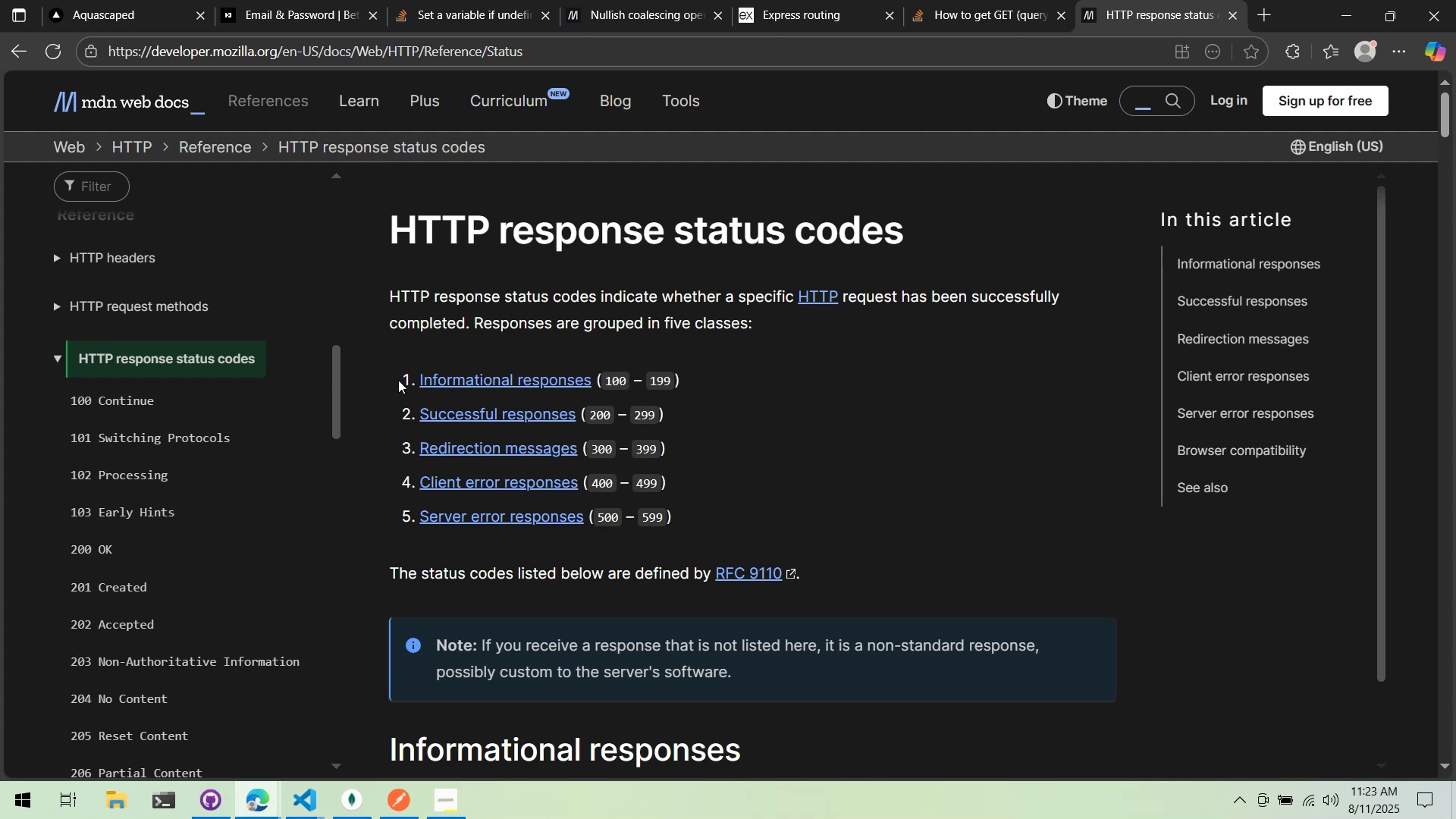 
wait(34.86)
 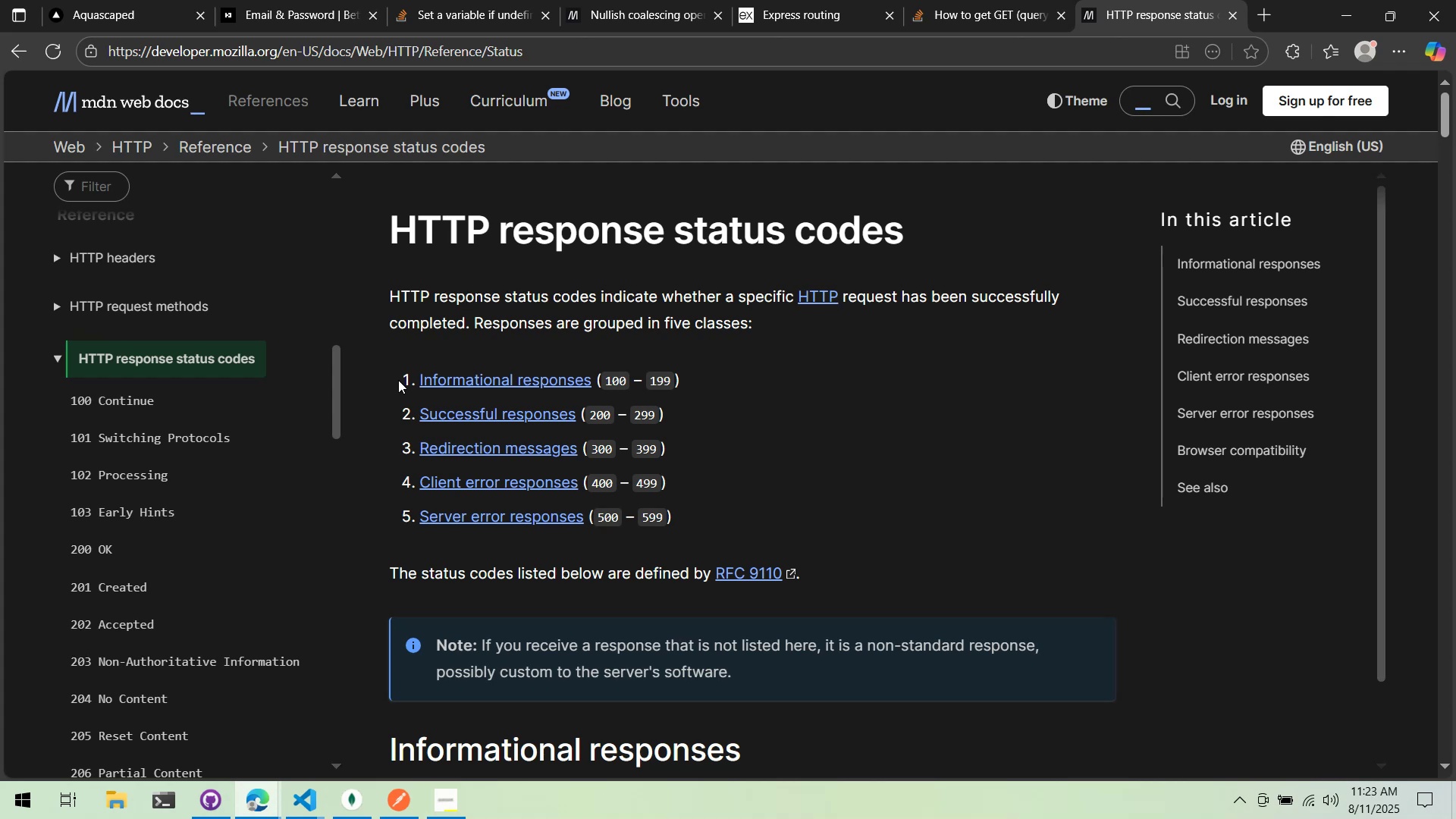 
left_click([478, 485])
 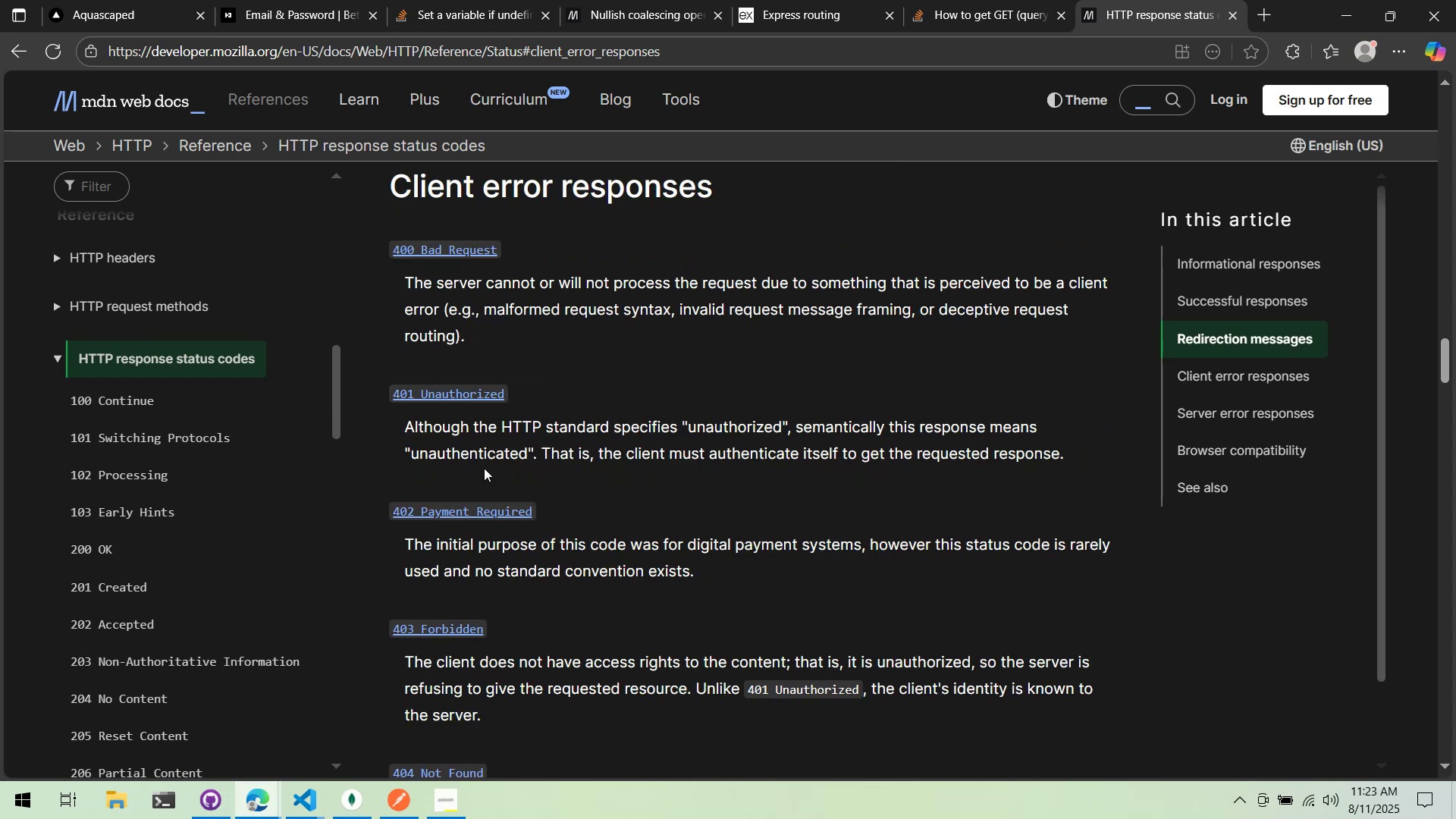 
key(Alt+AltLeft)
 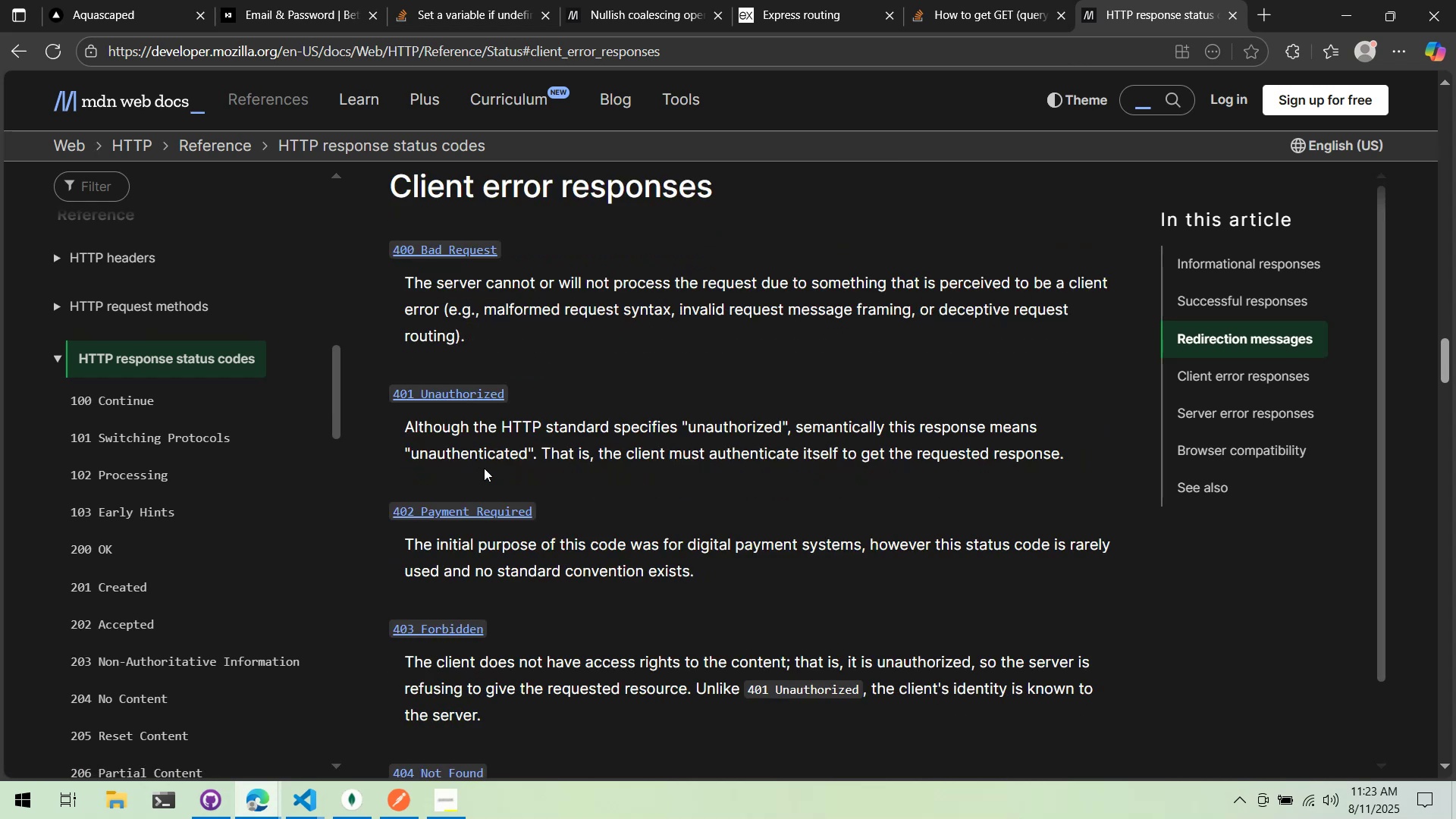 
key(Alt+Tab)
 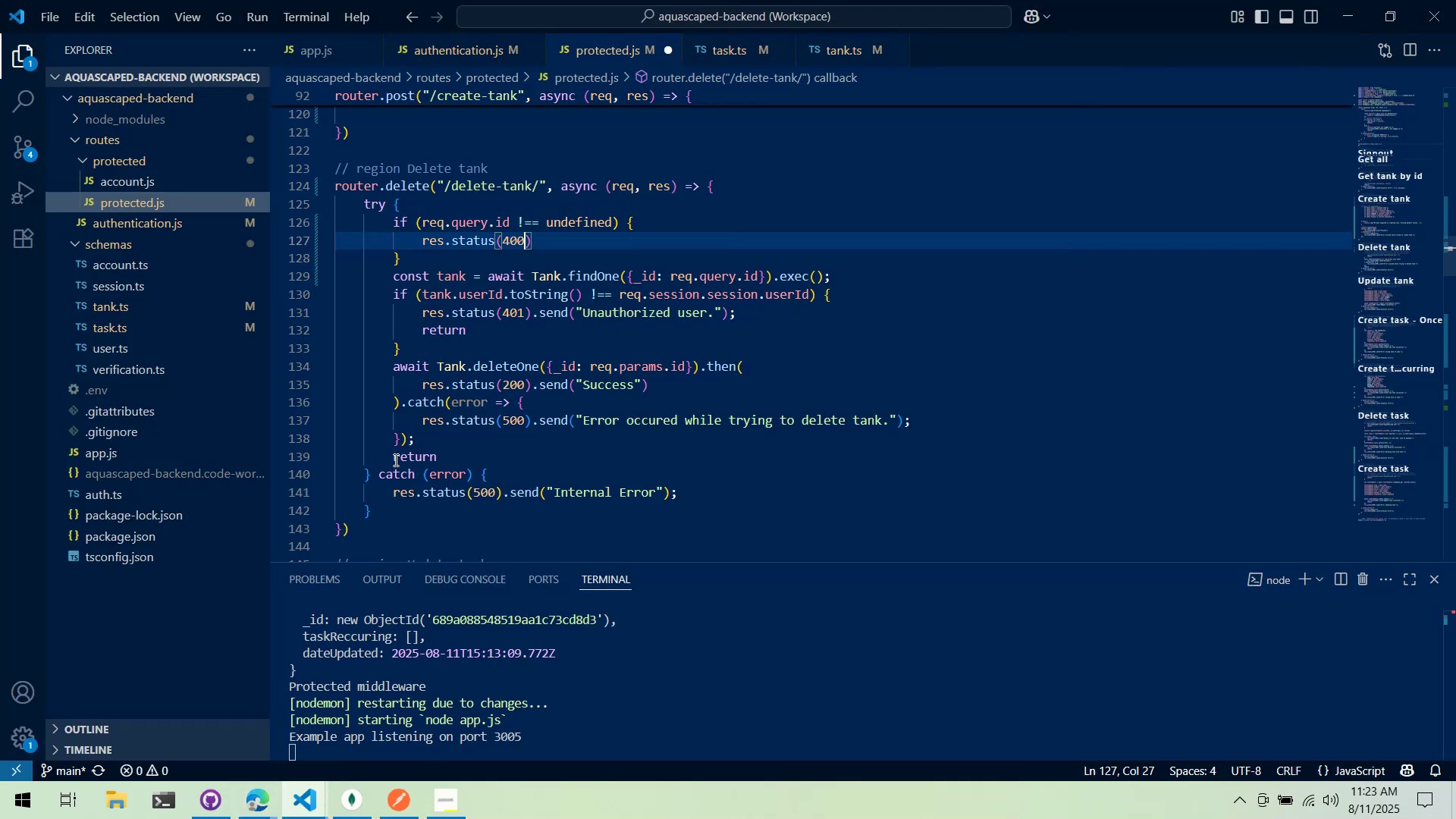 
left_click([541, 243])
 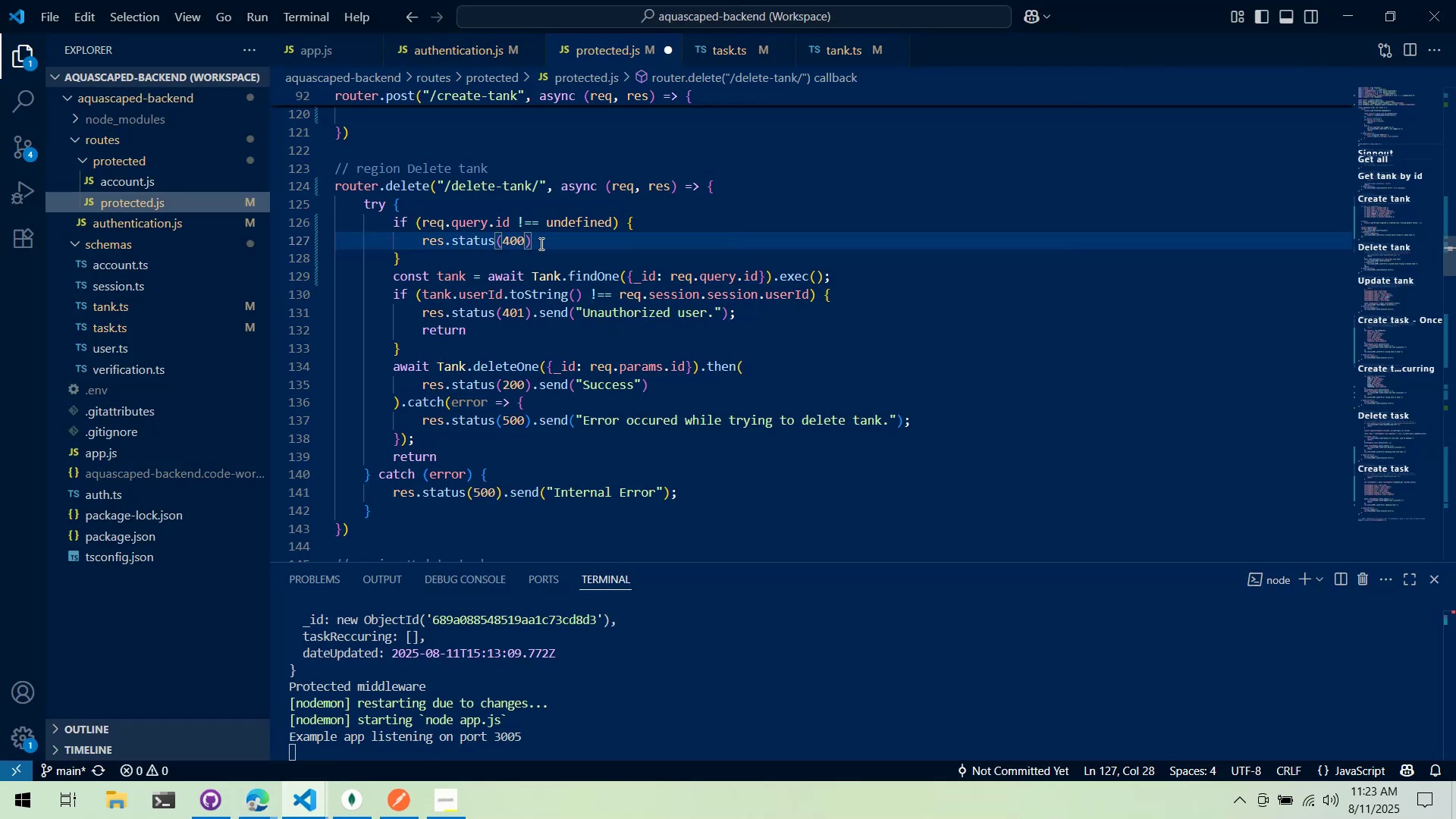 
type(.send(")
 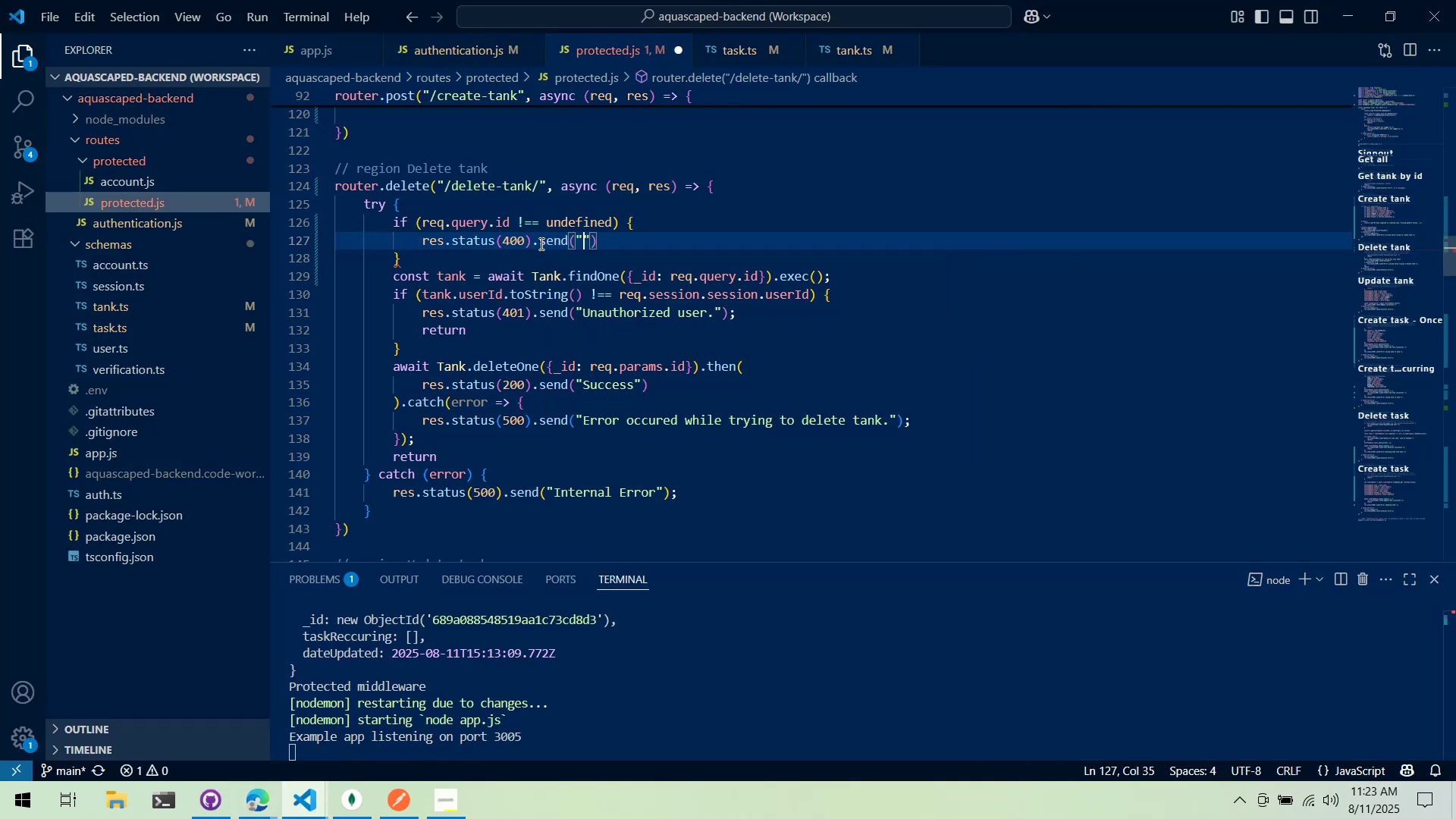 
type(Tank ID must be supplied)
 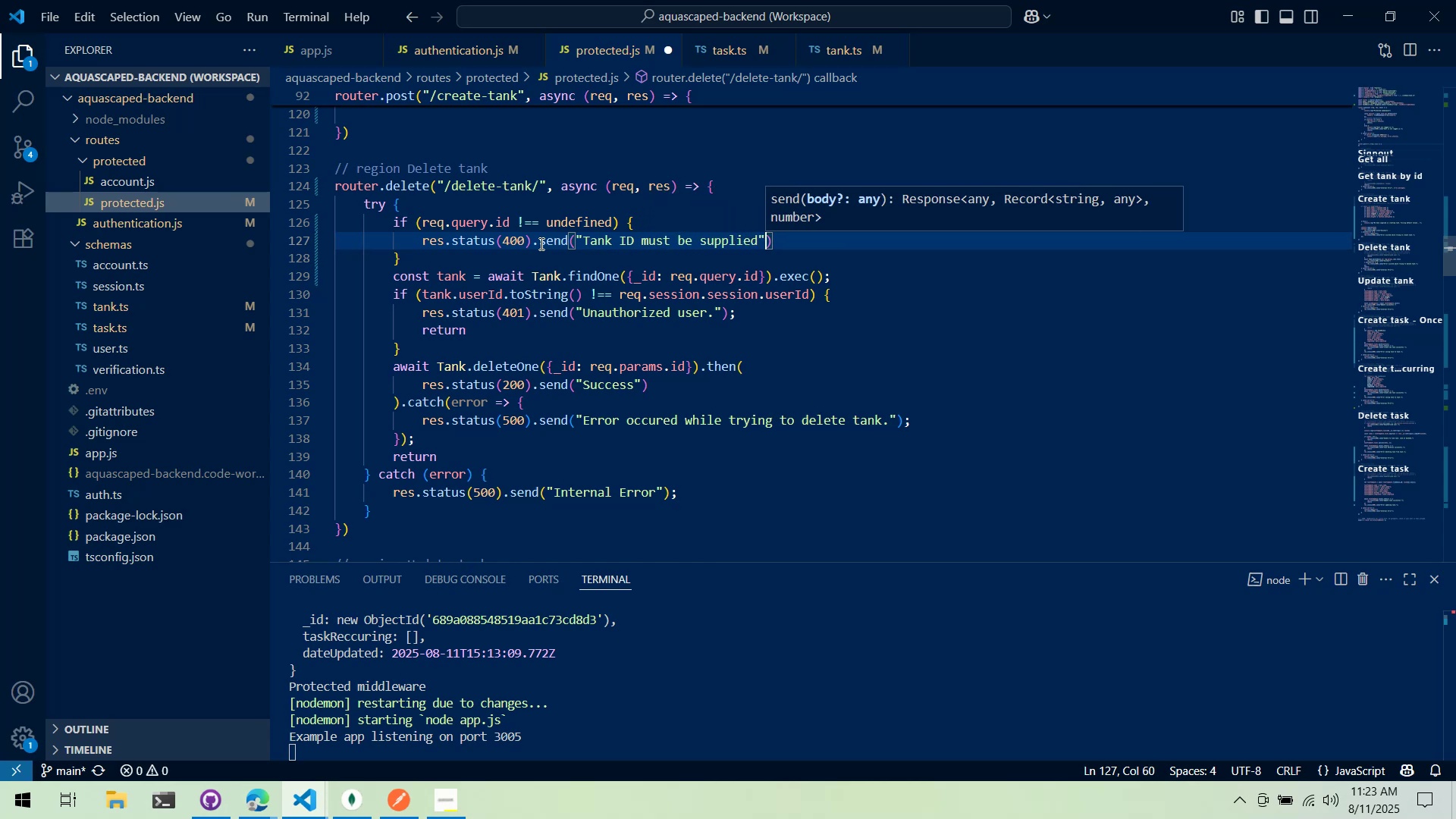 
 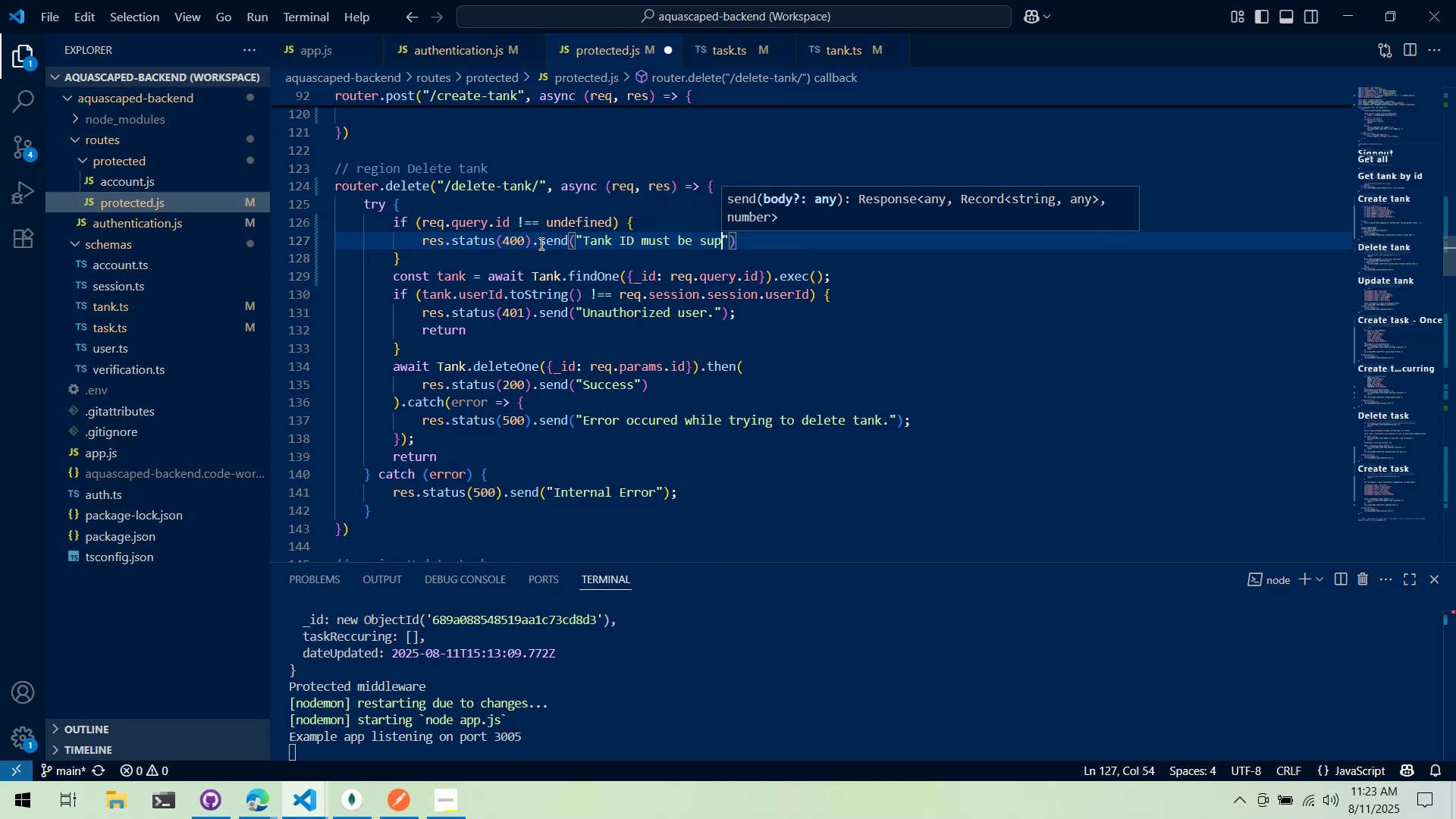 
key(ArrowRight)
 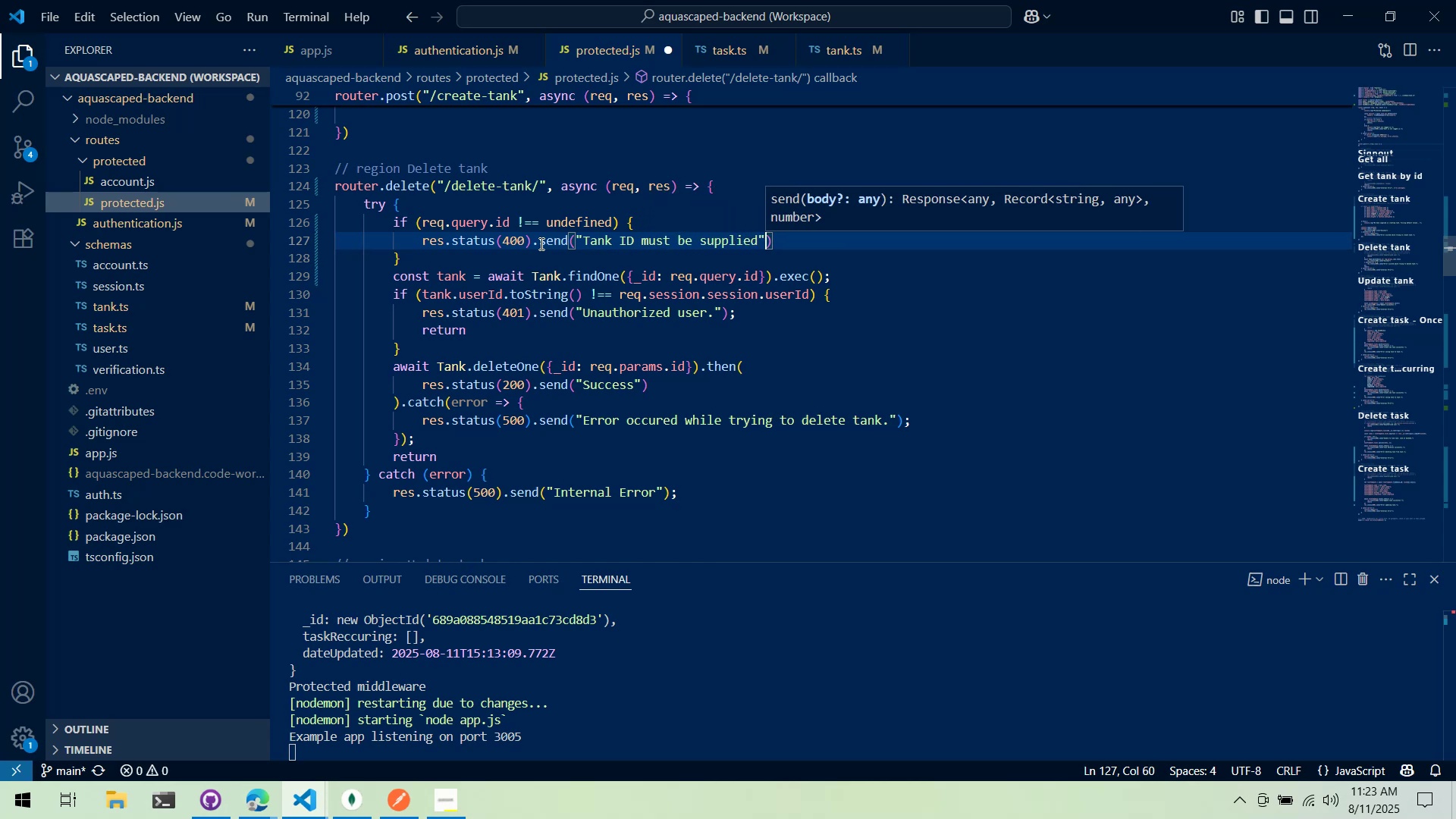 
key(ArrowRight)
 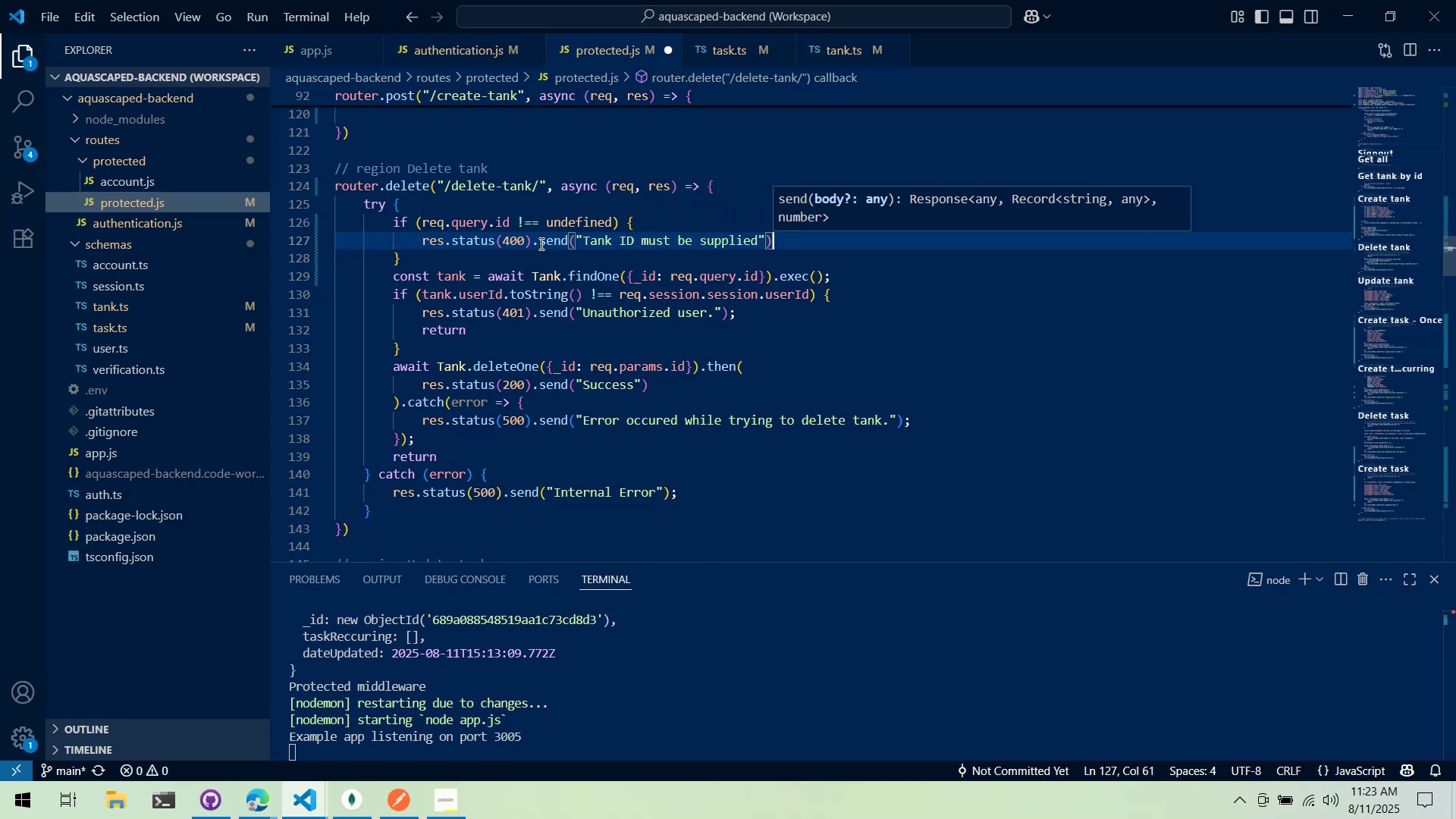 
key(Semicolon)
 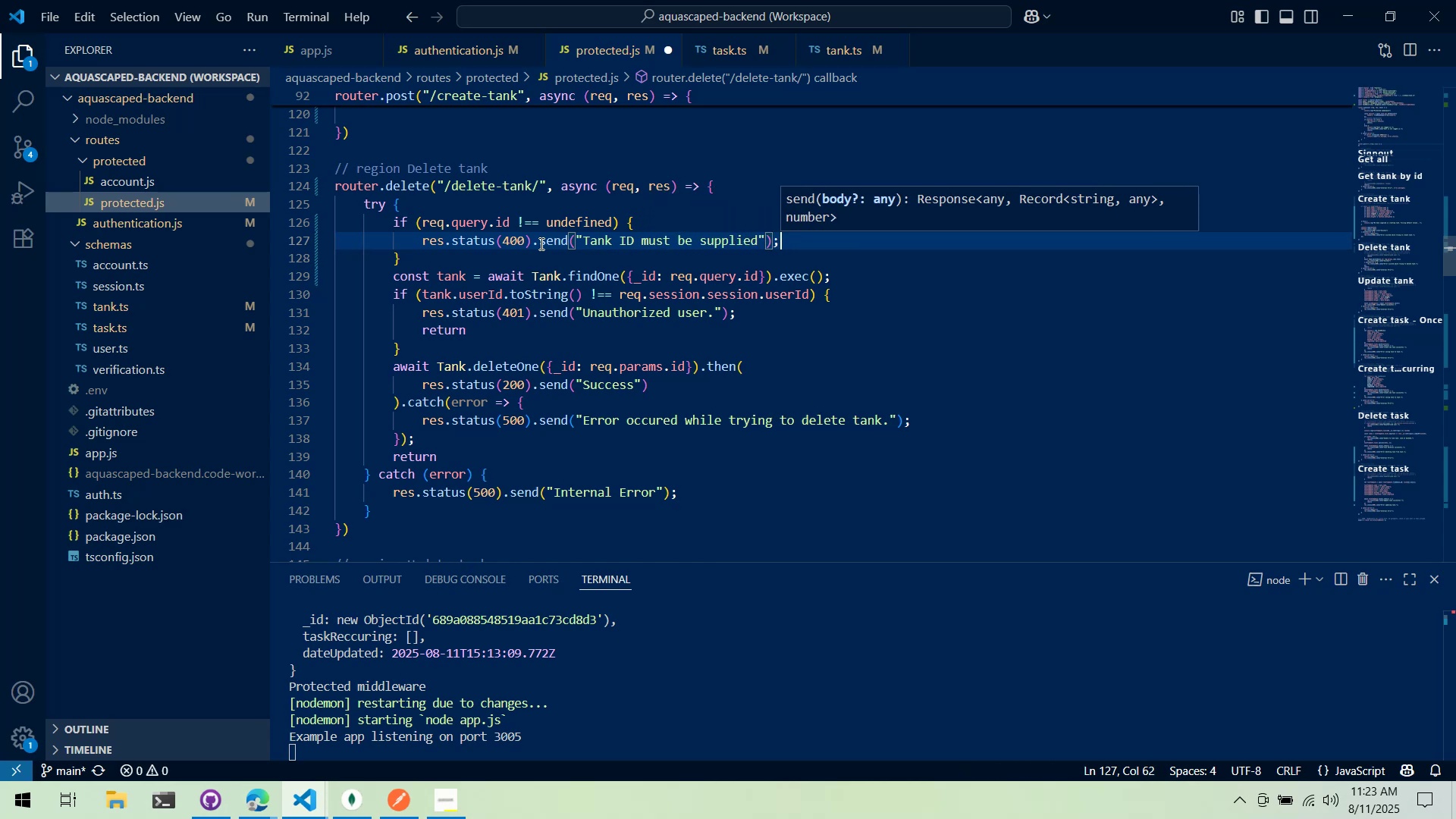 
key(Enter)
 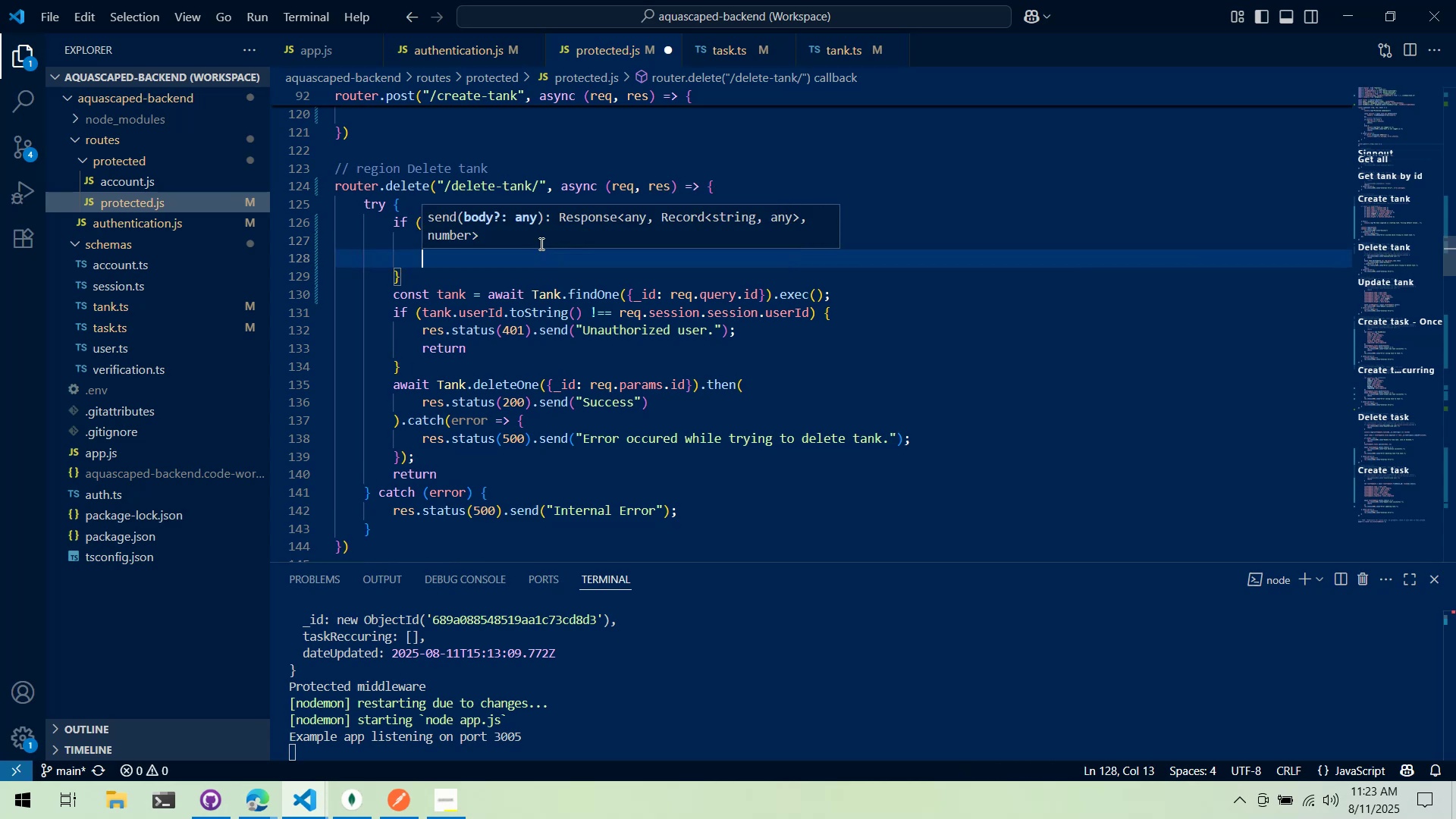 
type(return)
 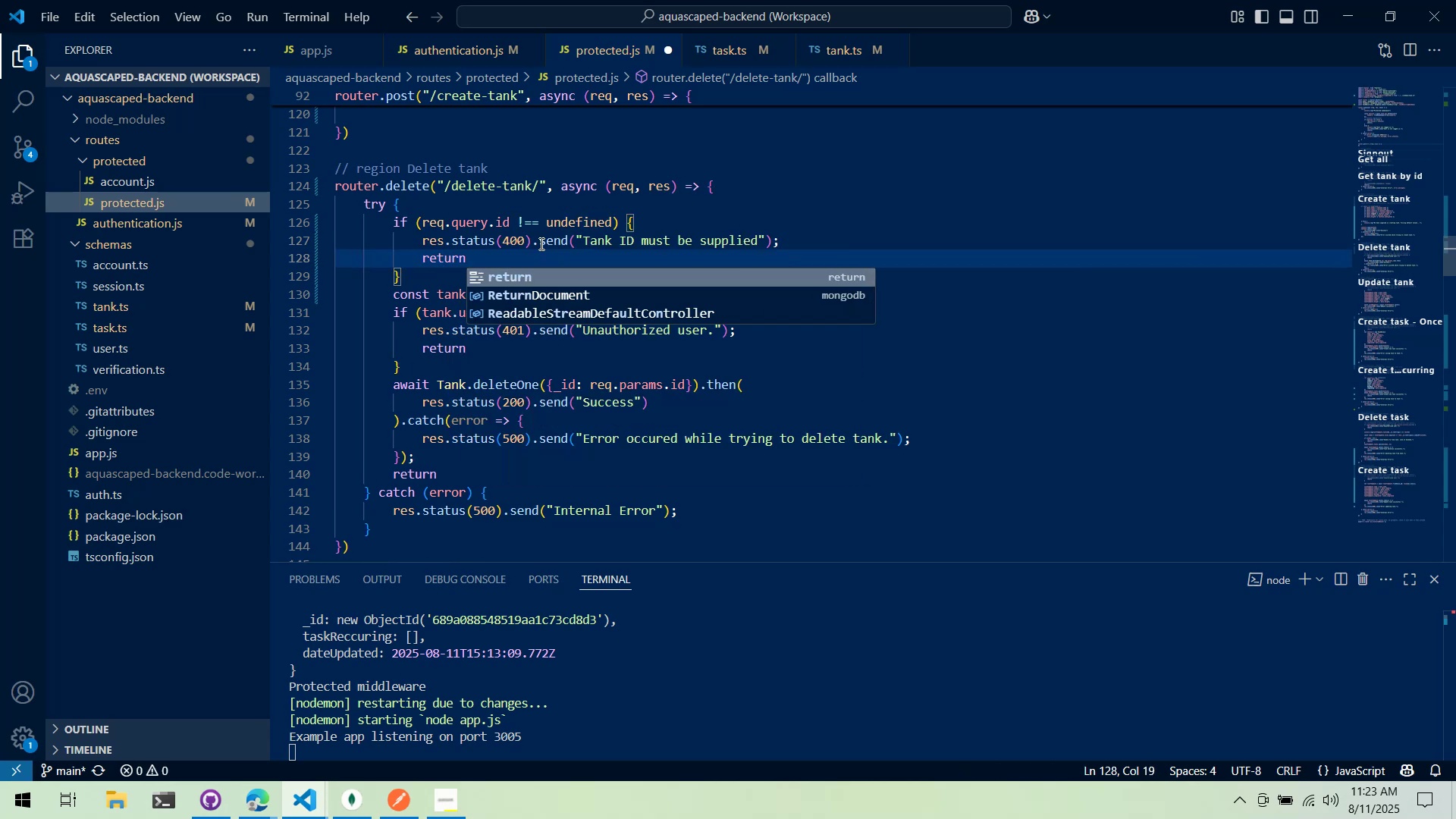 
key(Control+ControlLeft)
 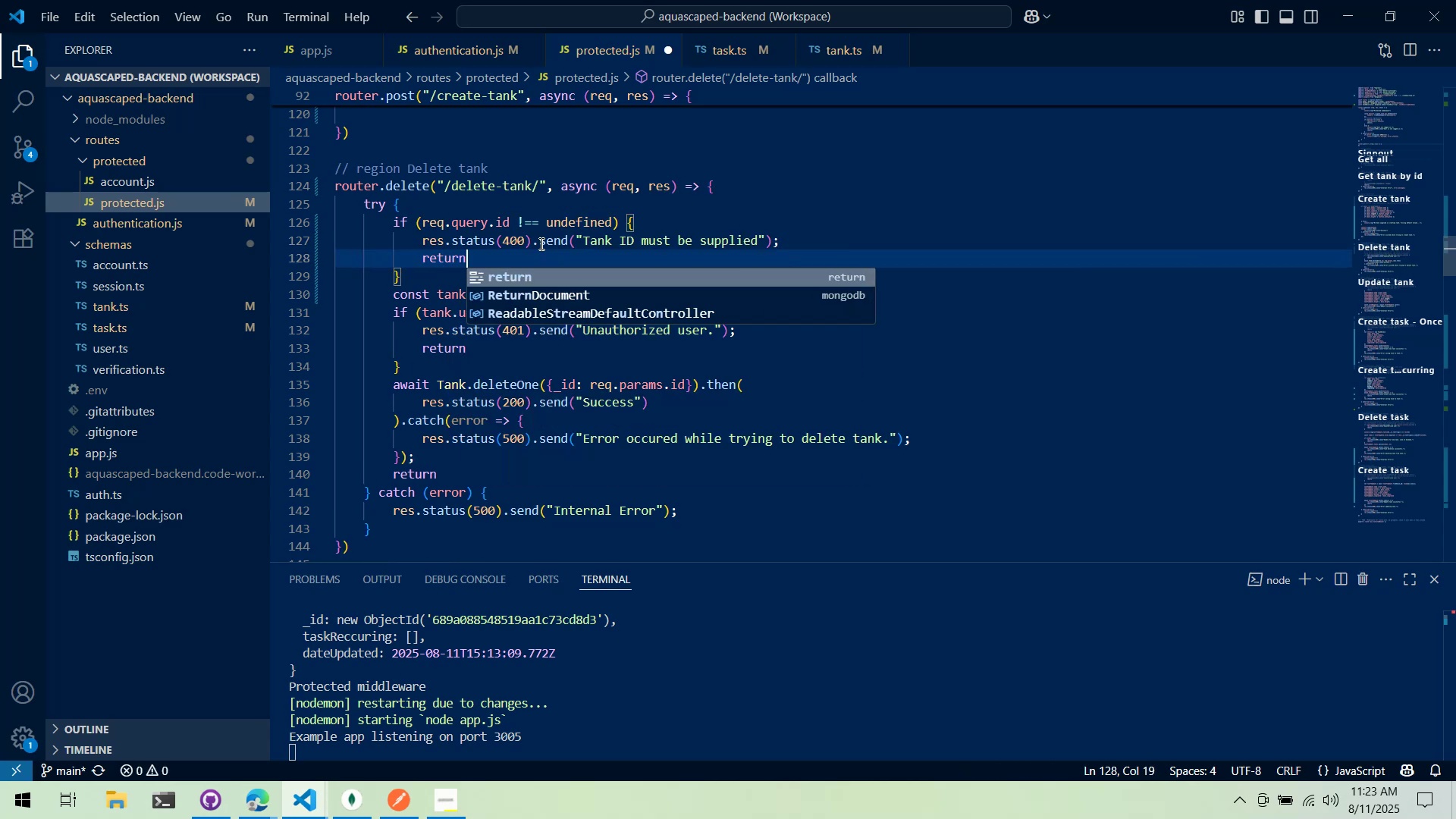 
key(Control+S)
 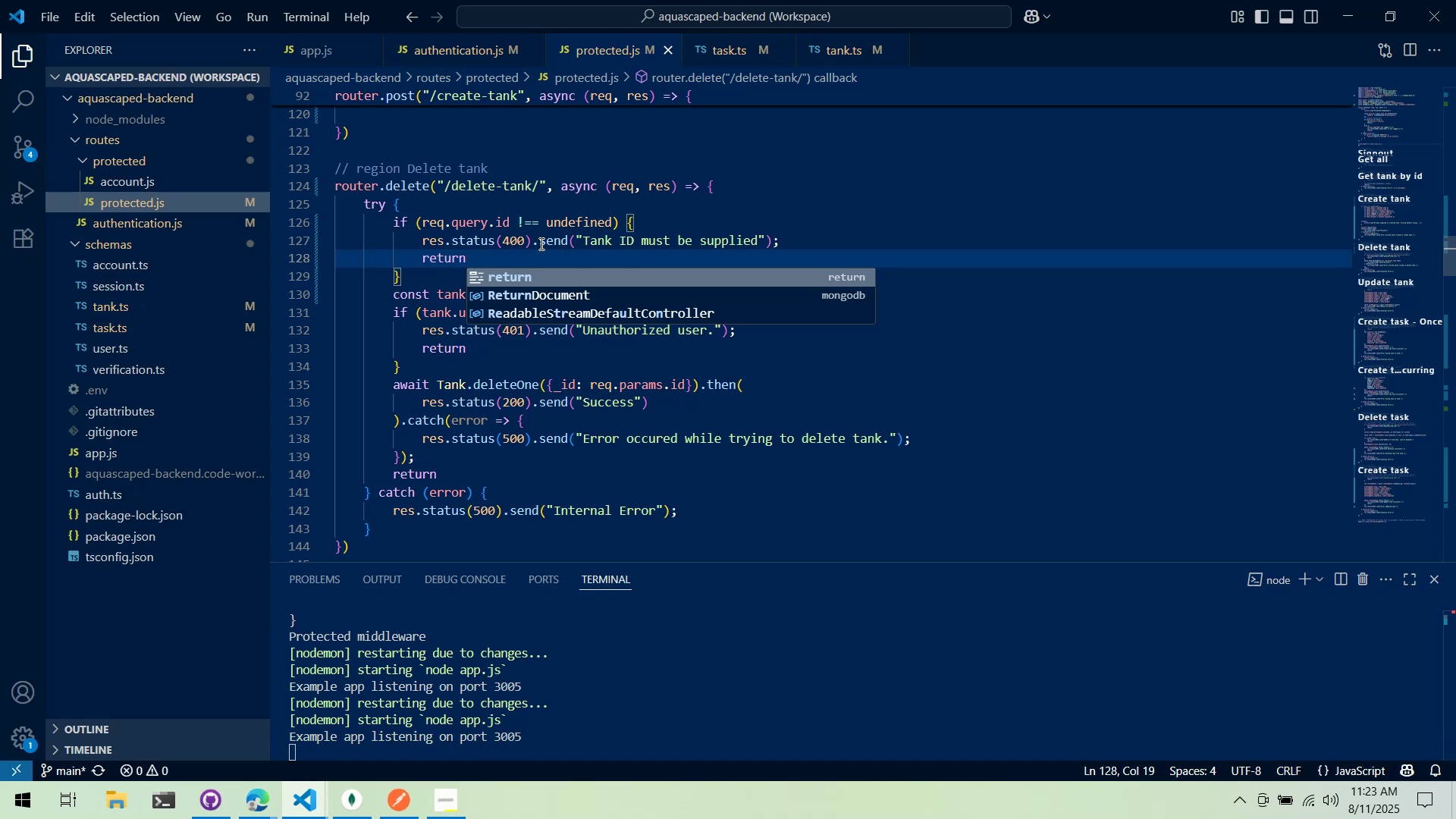 
wait(13.57)
 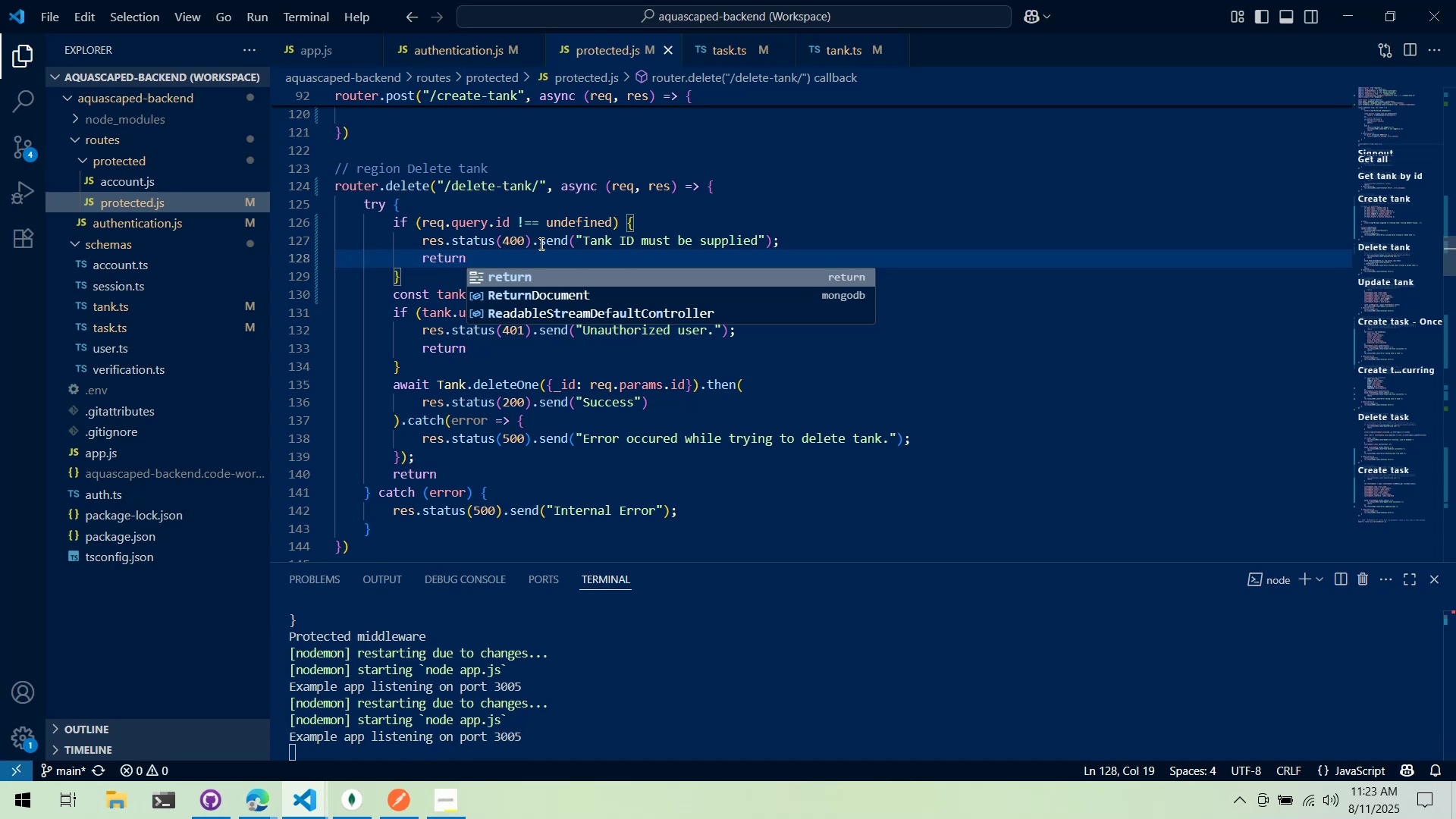 
key(Alt+AltLeft)
 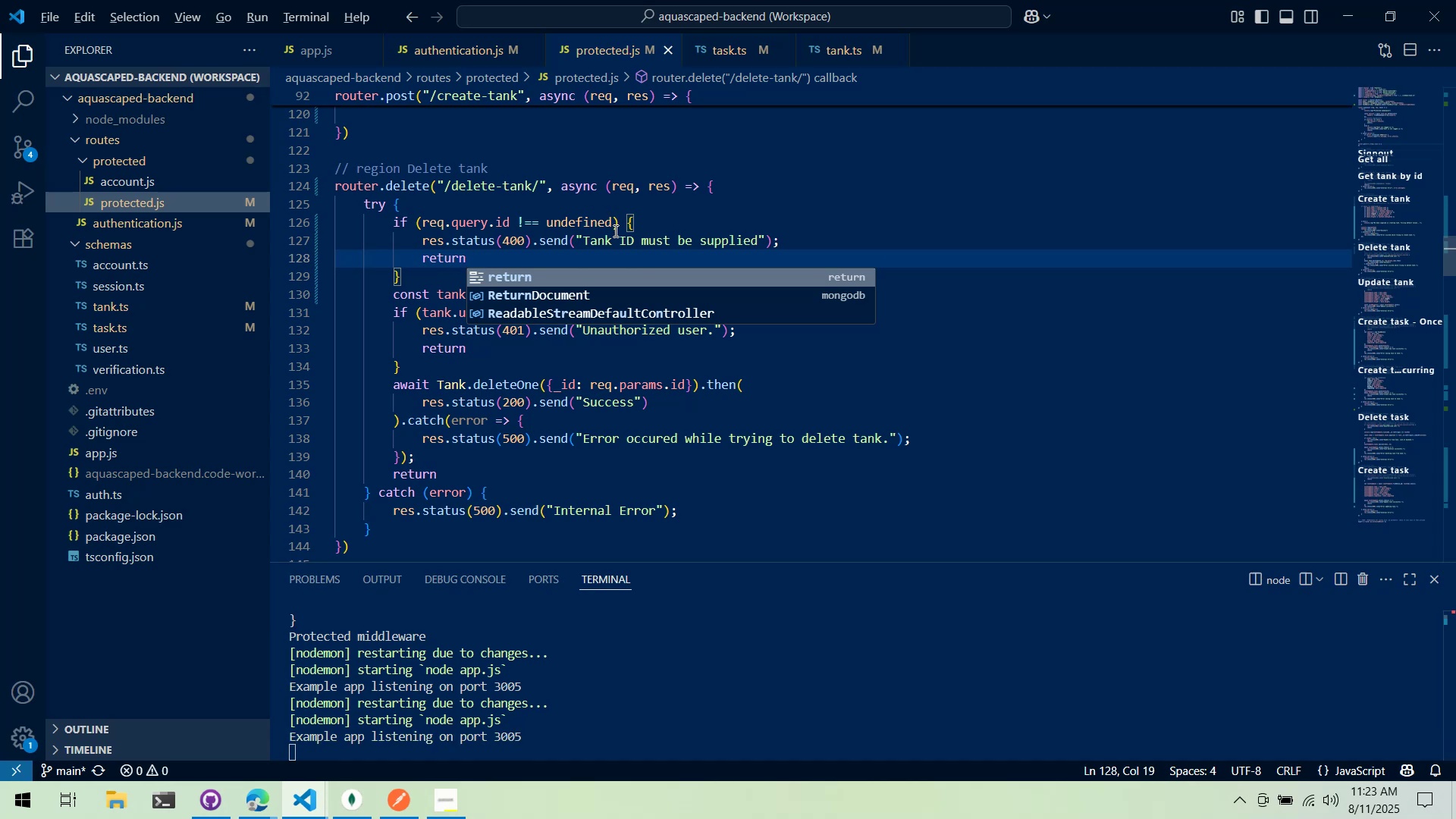 
key(Alt+Tab)
 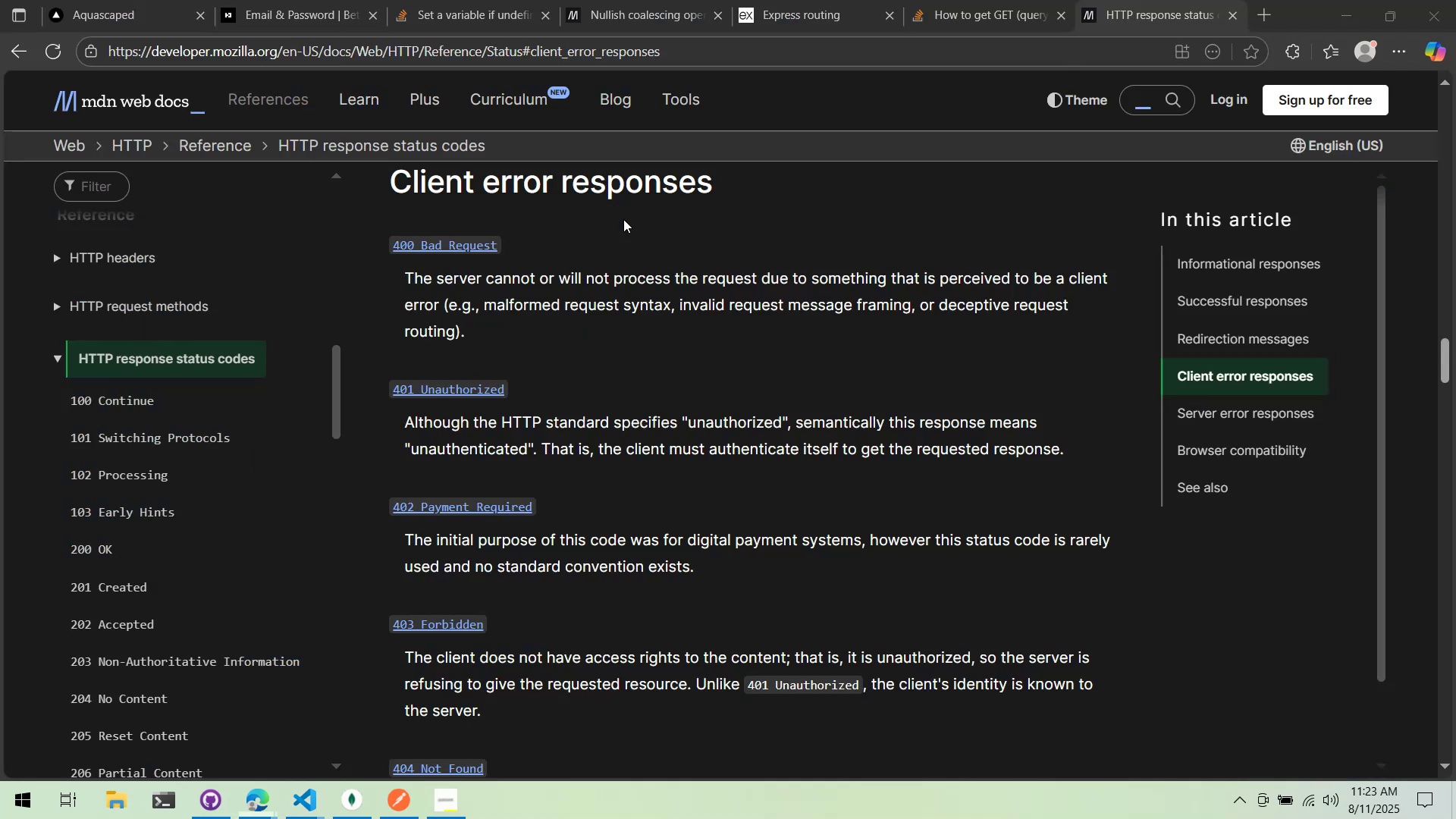 
key(Alt+AltLeft)
 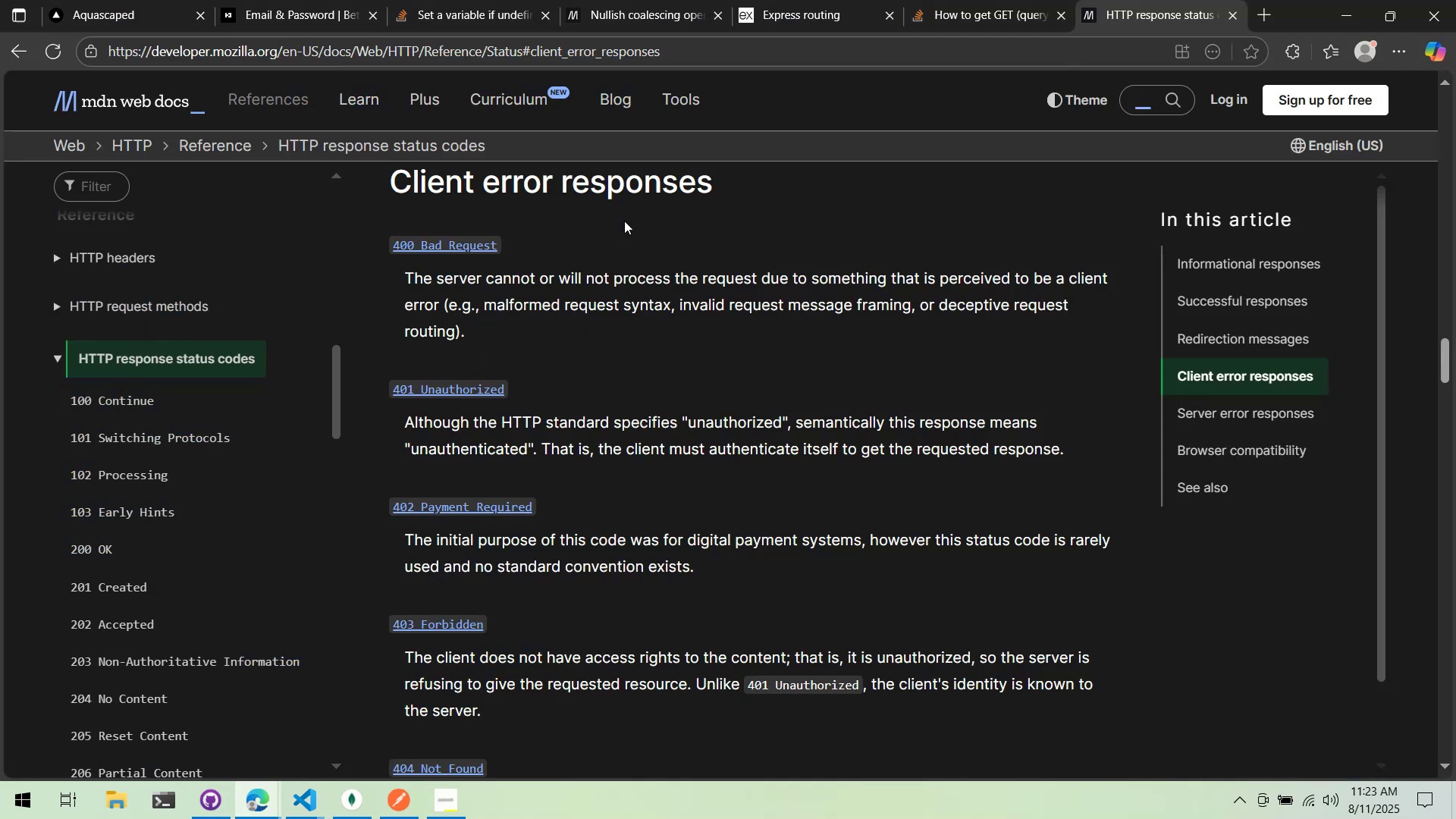 
key(Alt+Tab)
 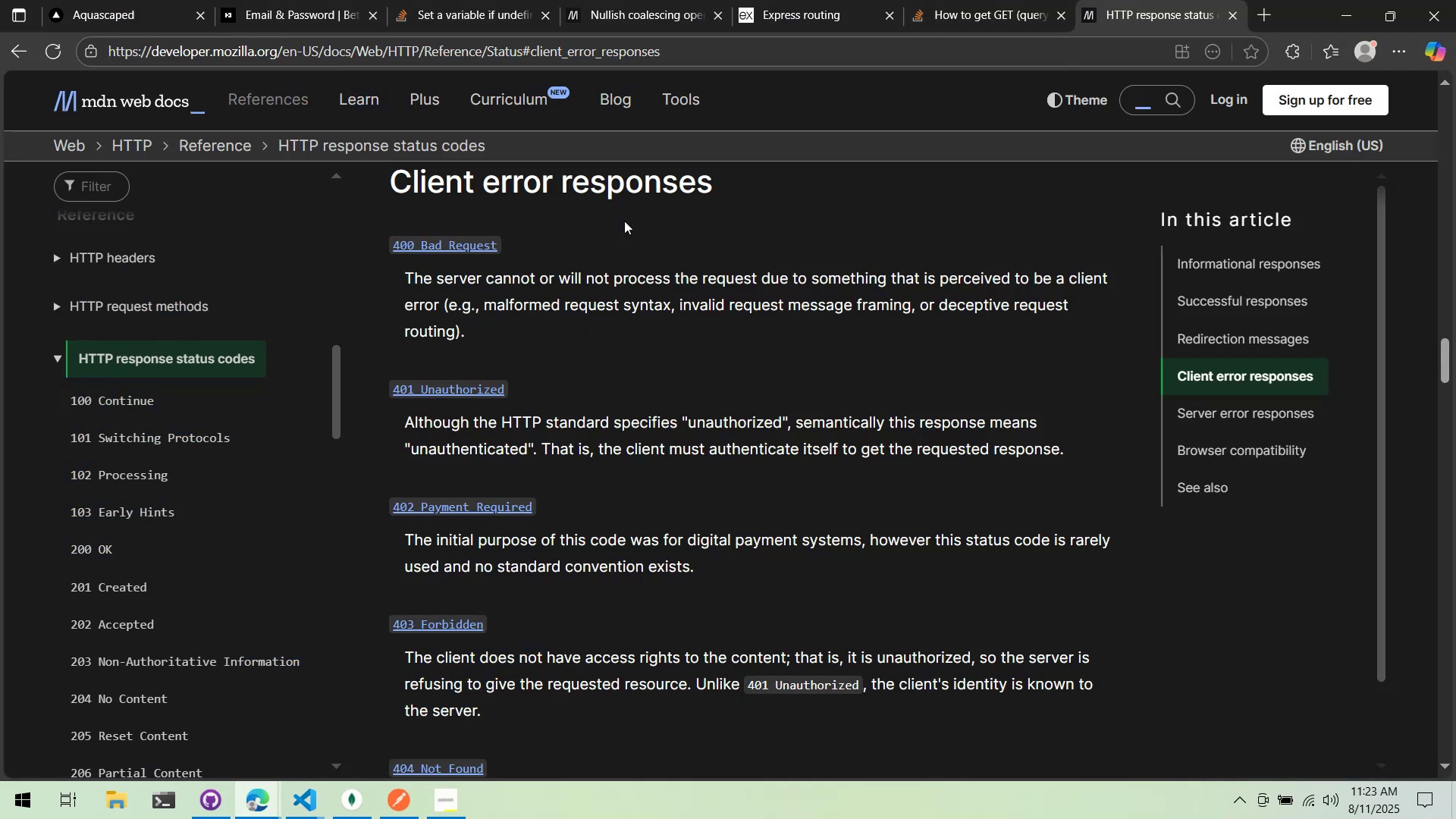 
key(Alt+Tab)
 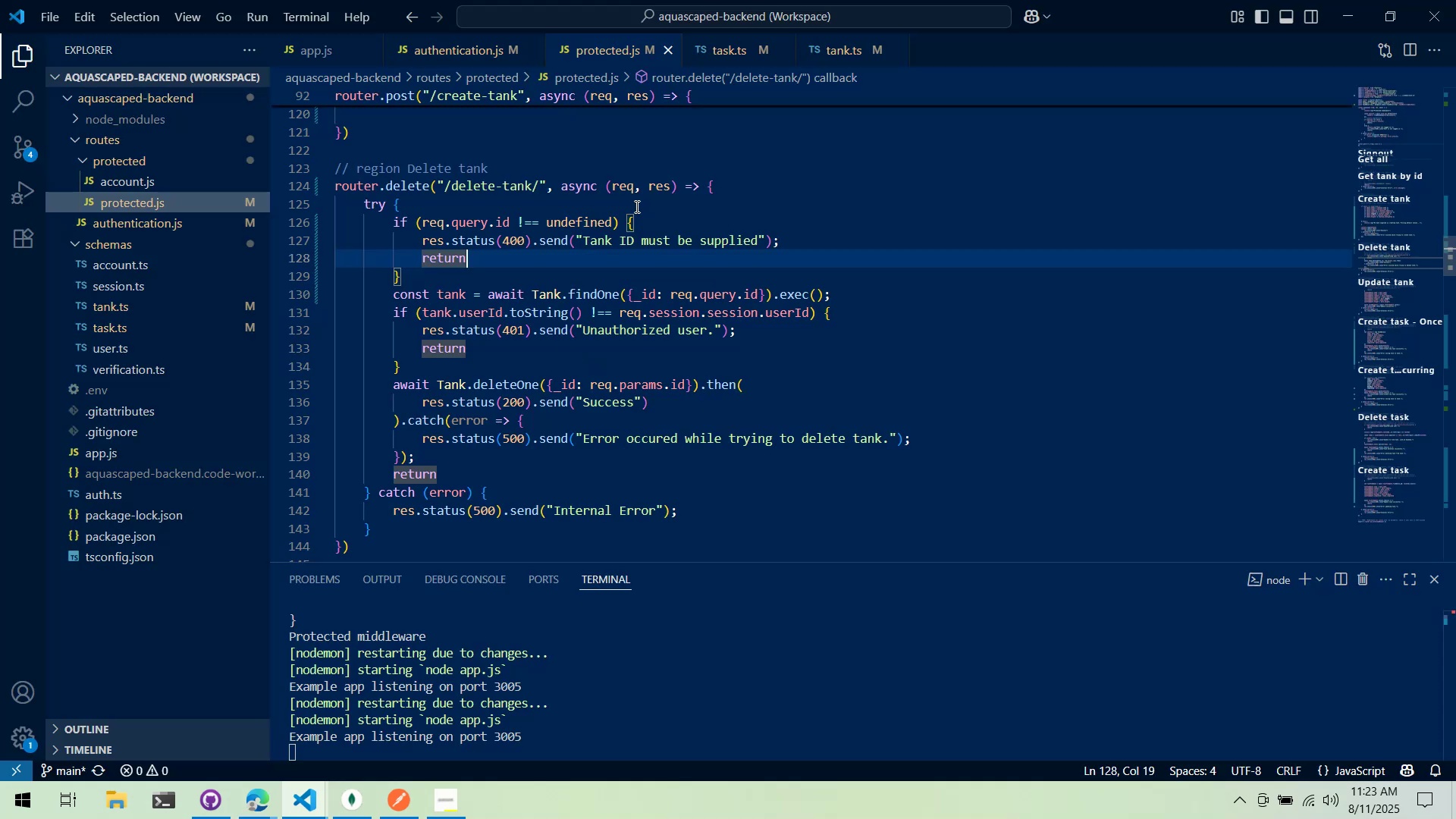 
key(Alt+Tab)
 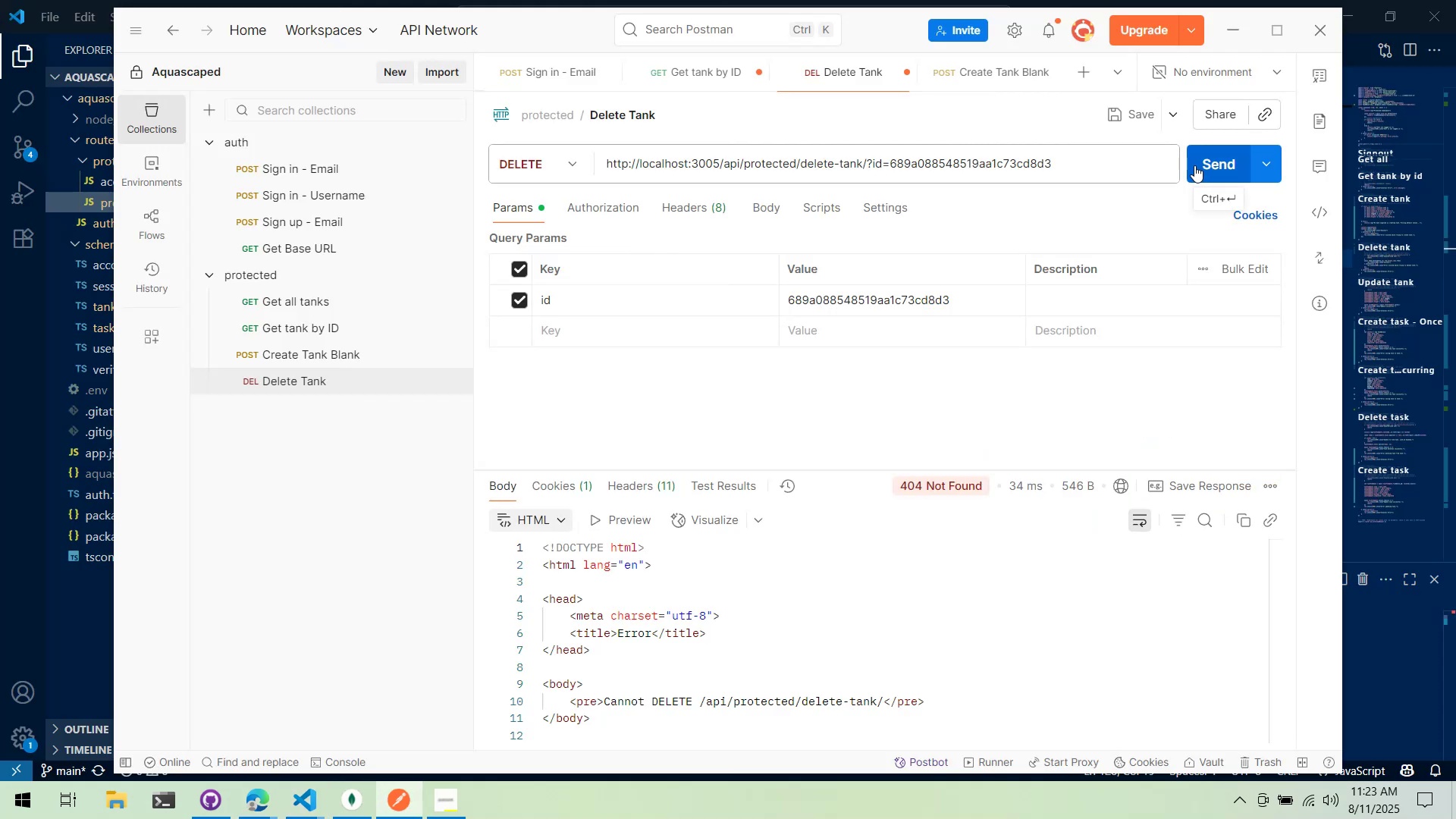 
left_click([1198, 164])
 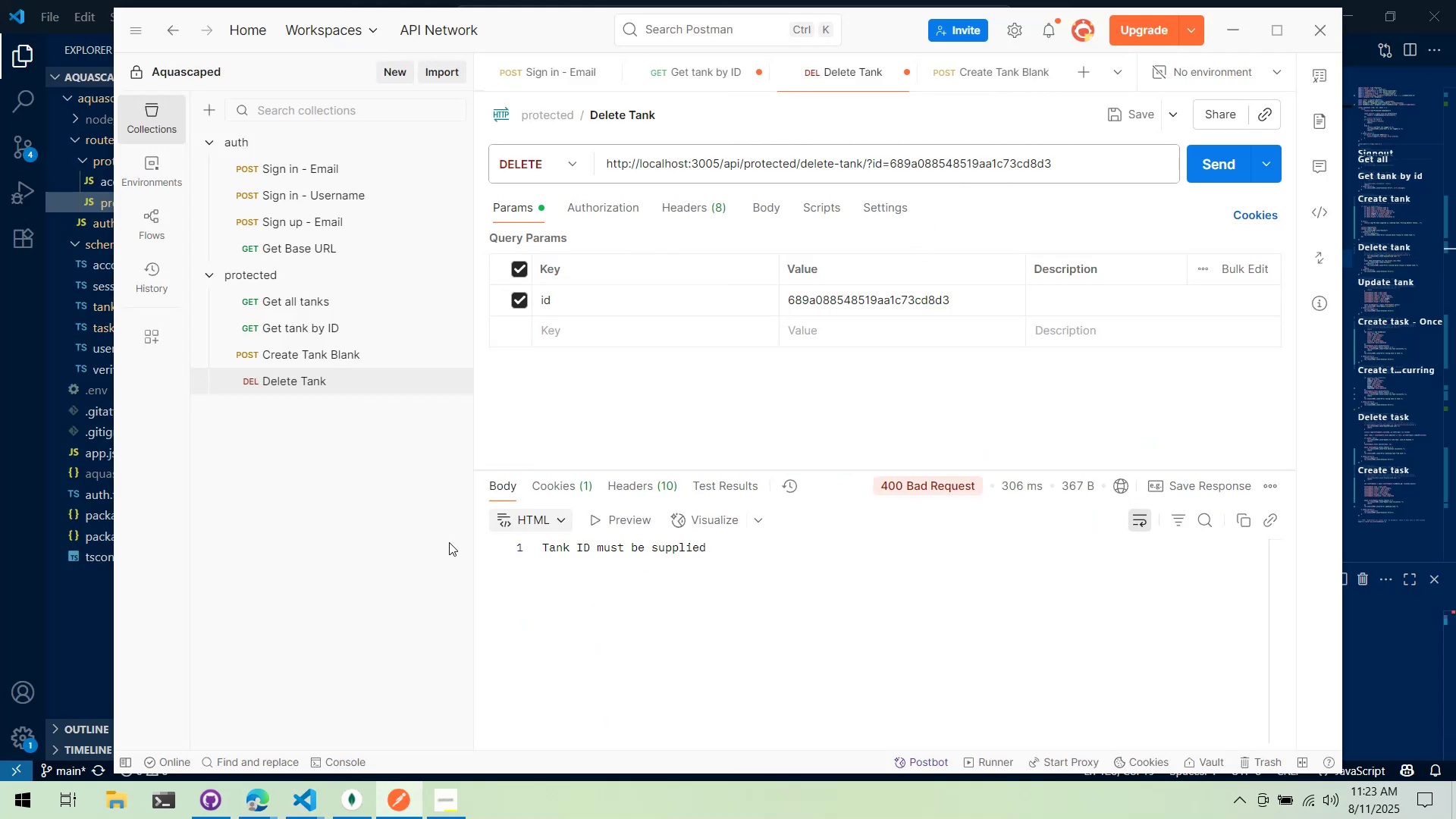 
wait(5.73)
 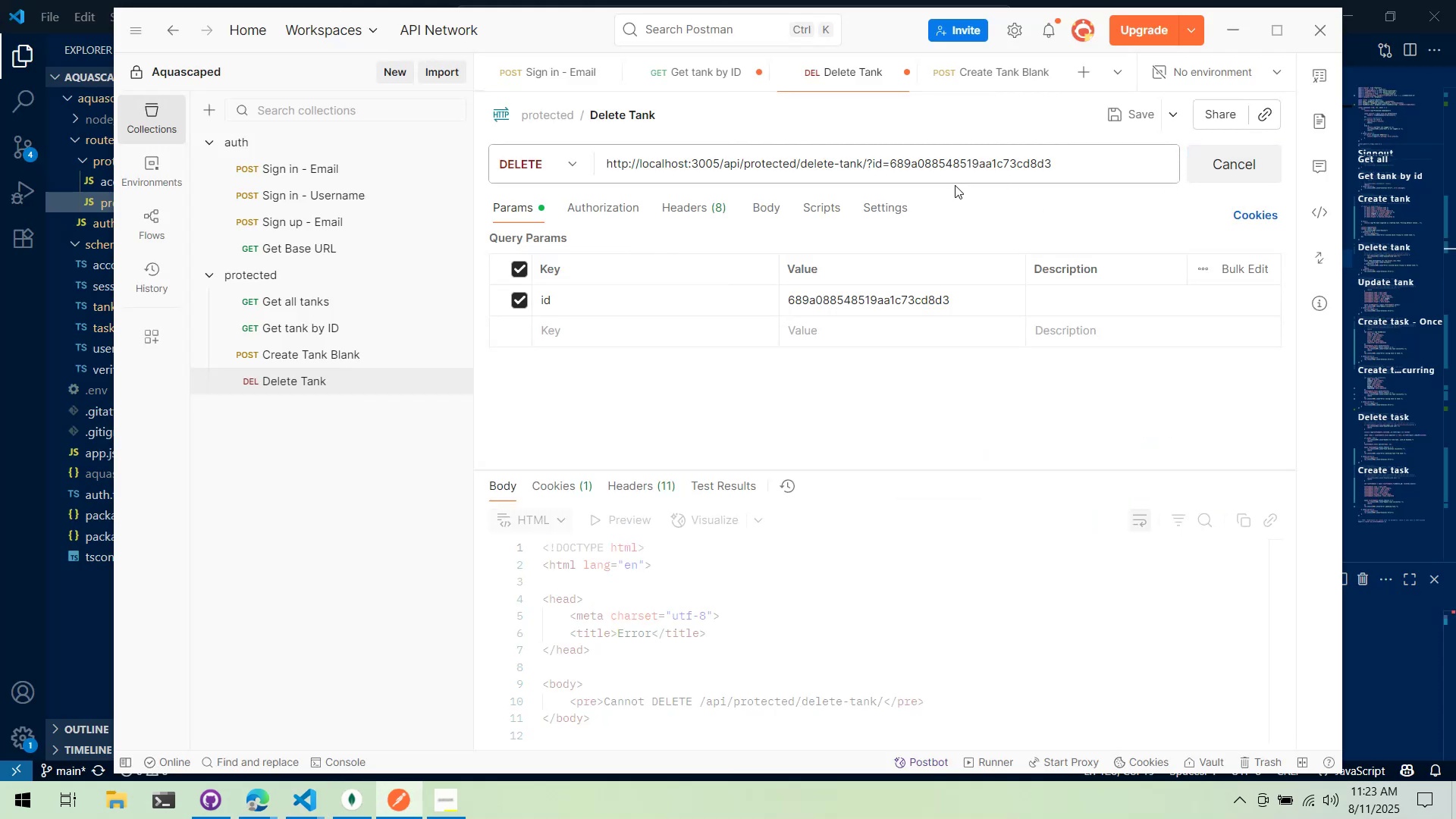 
left_click([76, 605])
 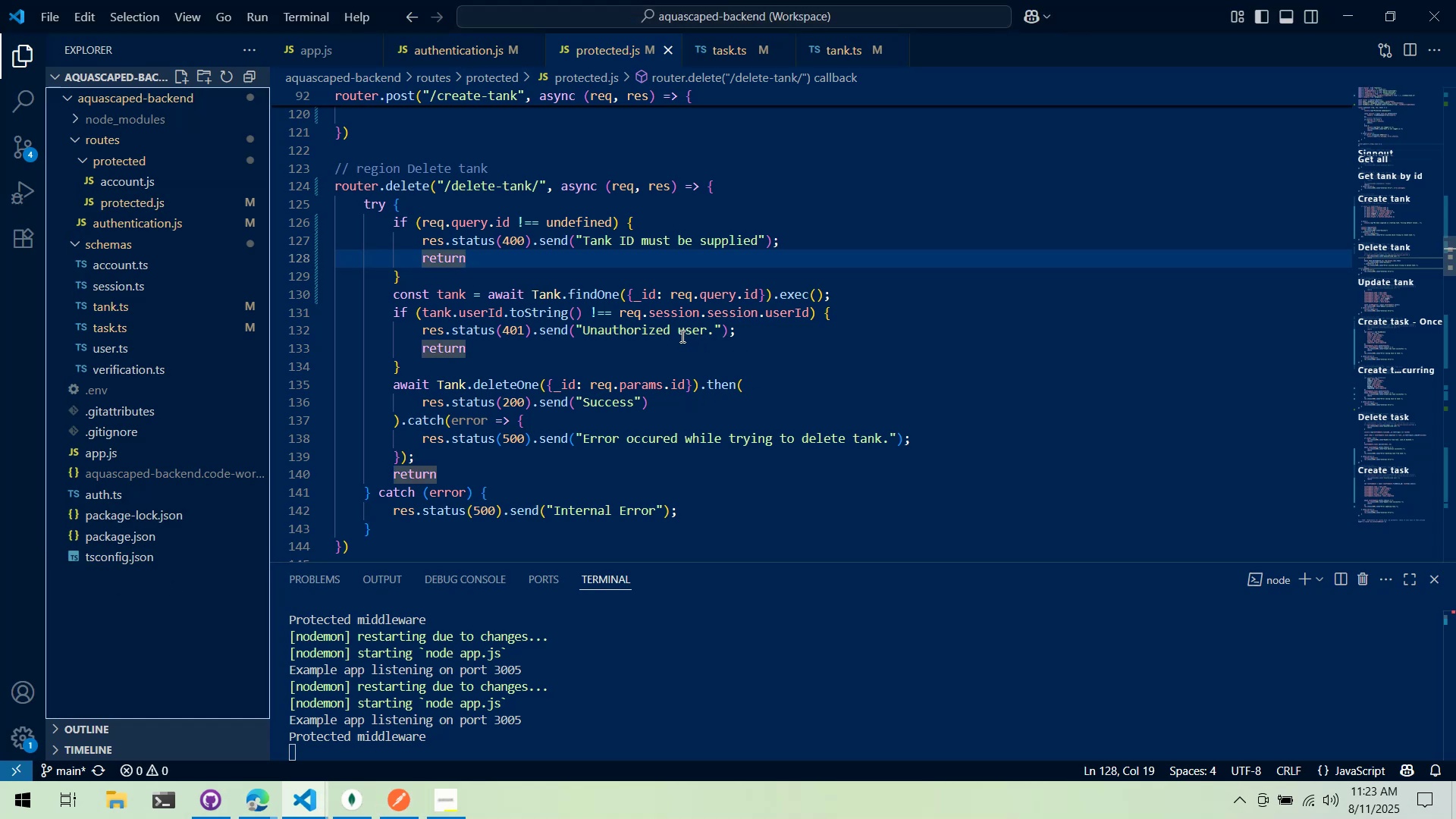 
key(Alt+AltLeft)
 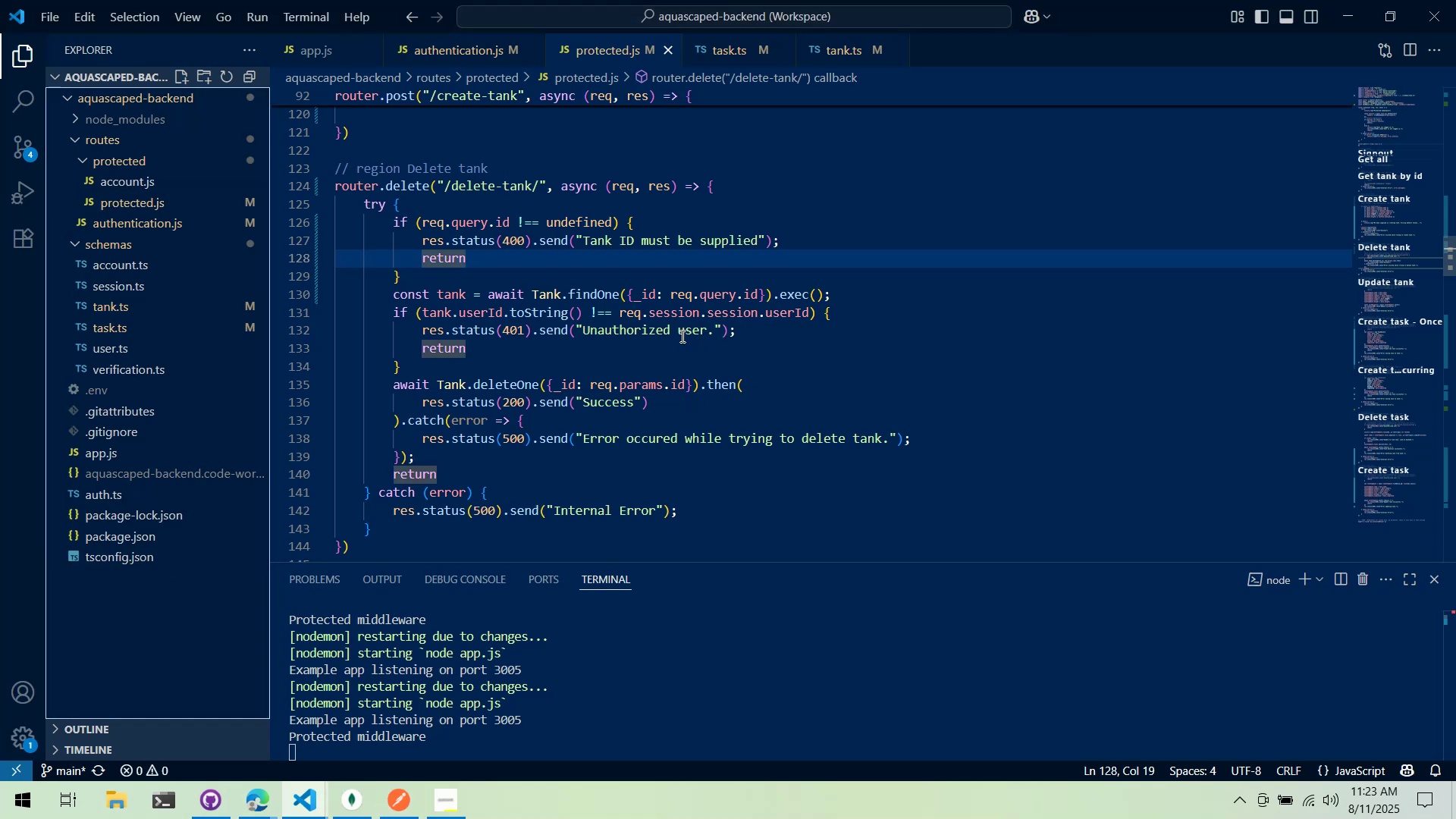 
key(Alt+Tab)
 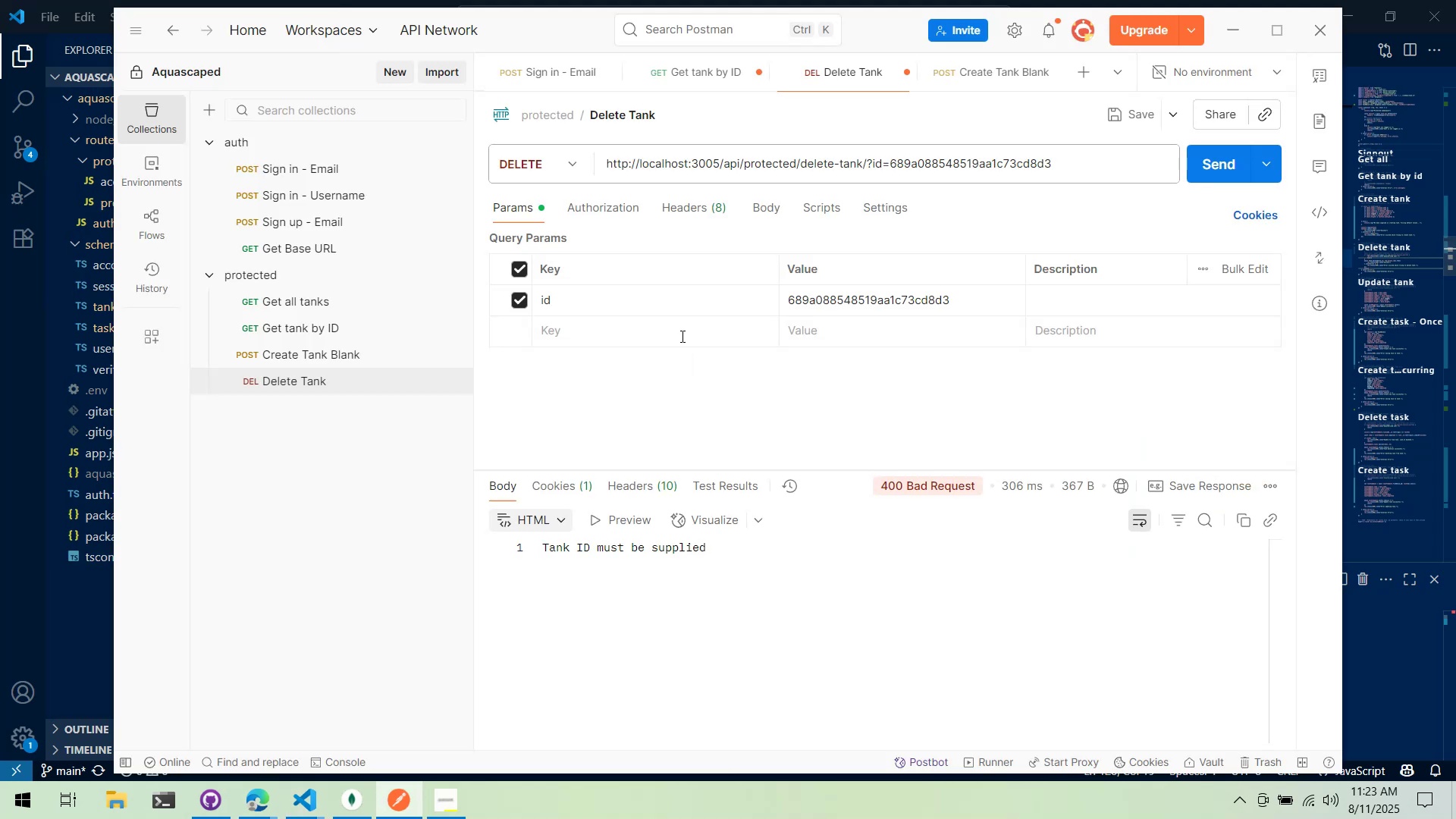 
key(Alt+AltLeft)
 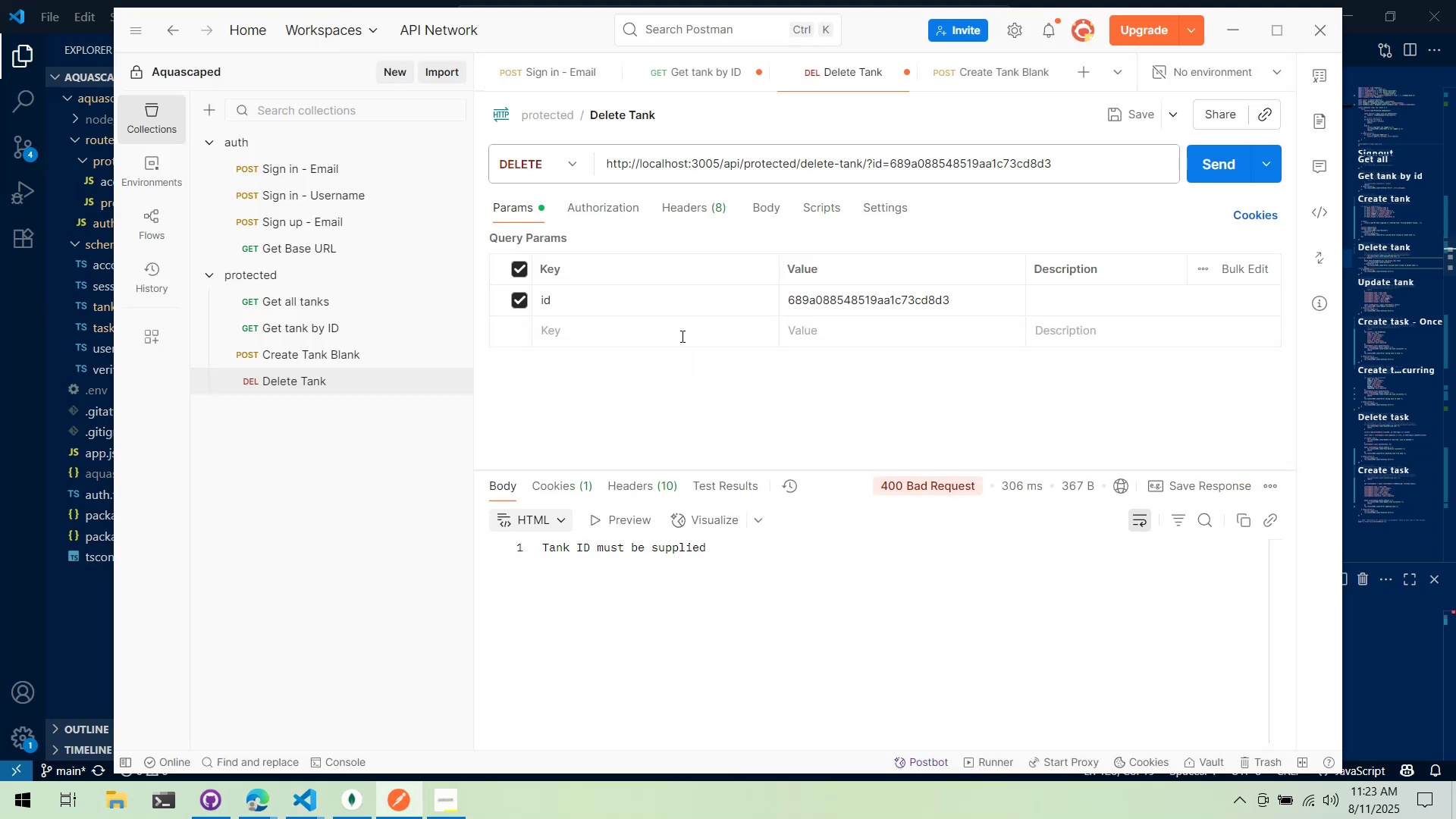 
hold_key(key=Tab, duration=0.95)
 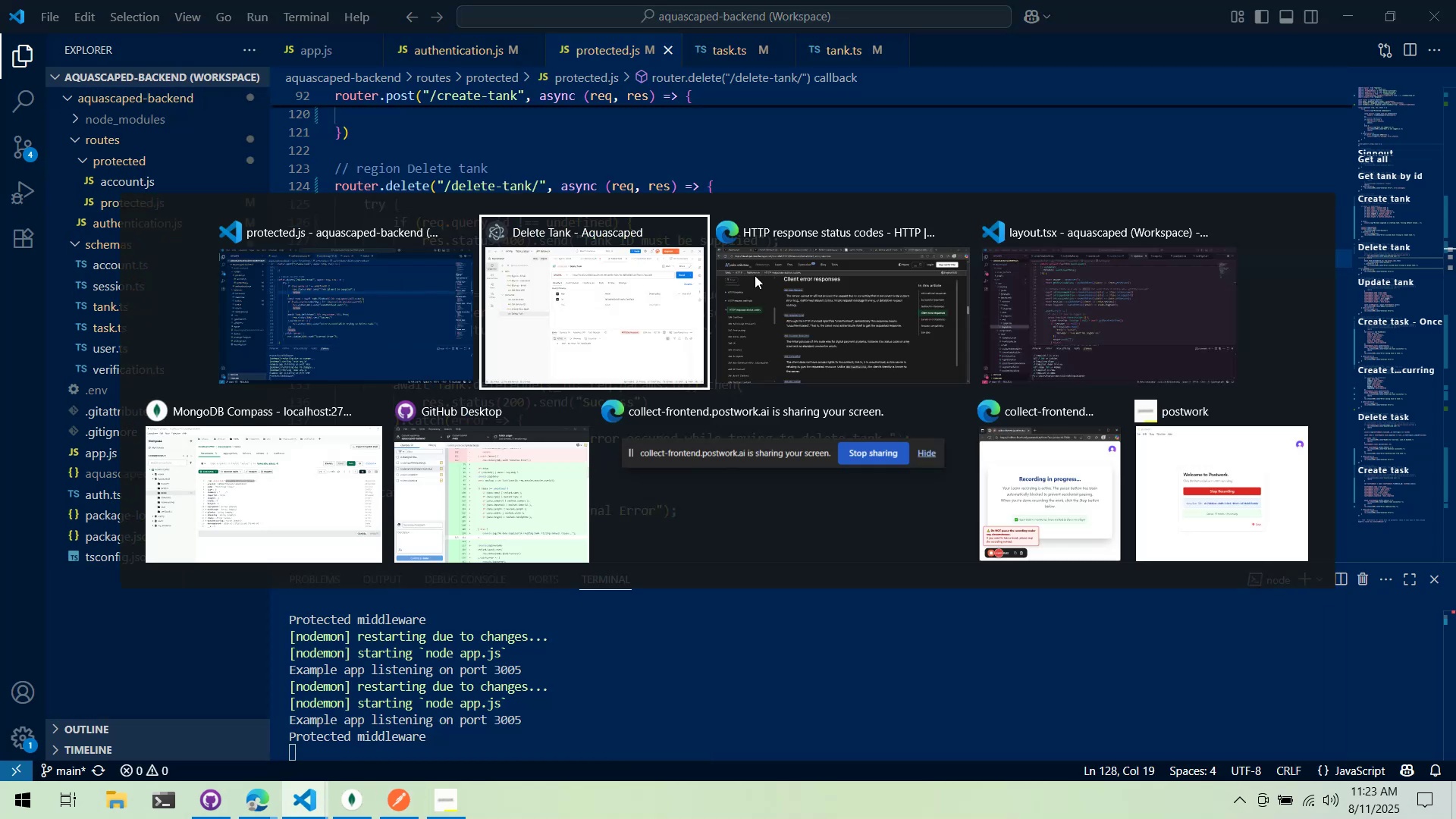 
key(Alt+AltLeft)
 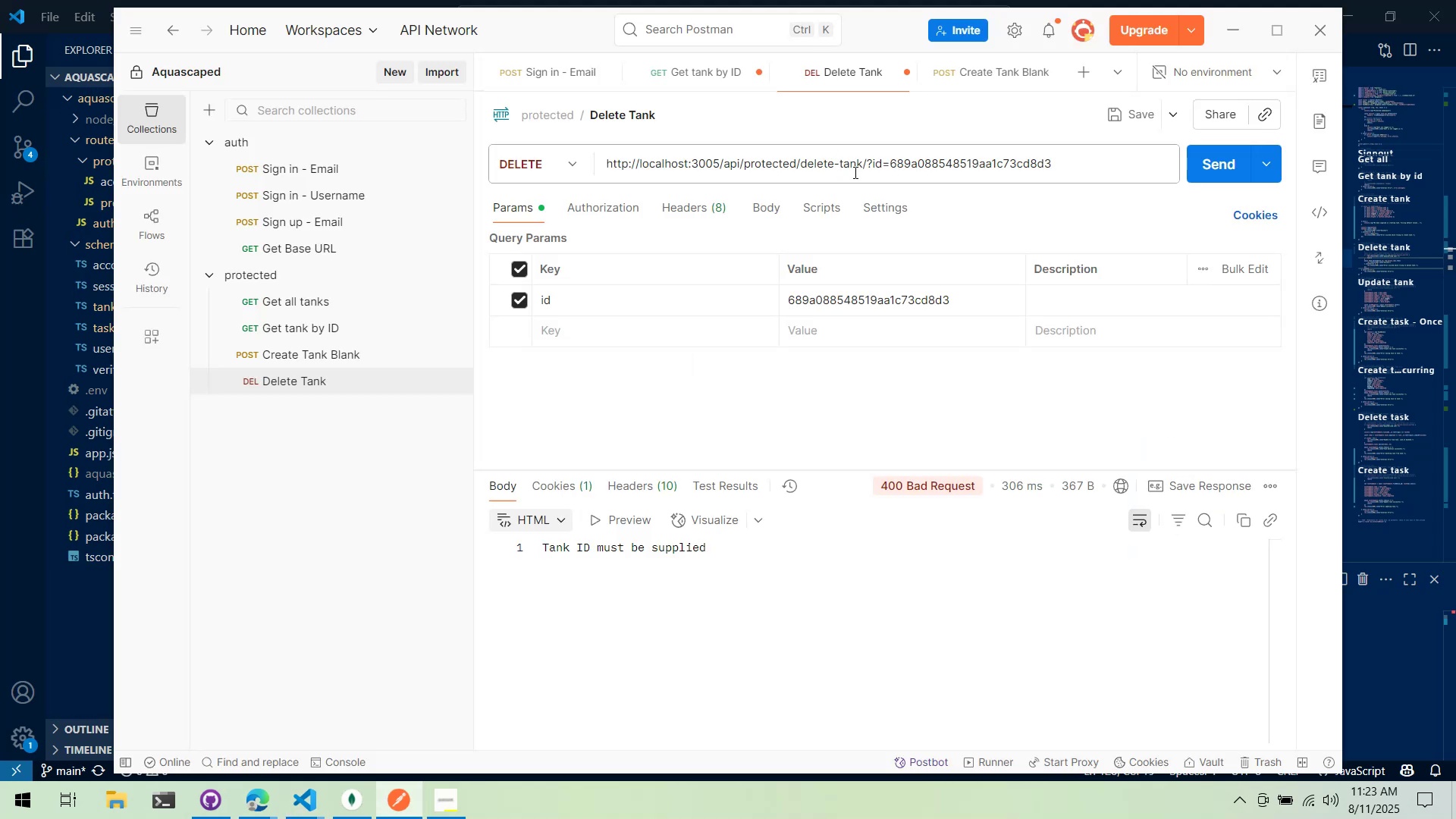 
left_click([869, 164])
 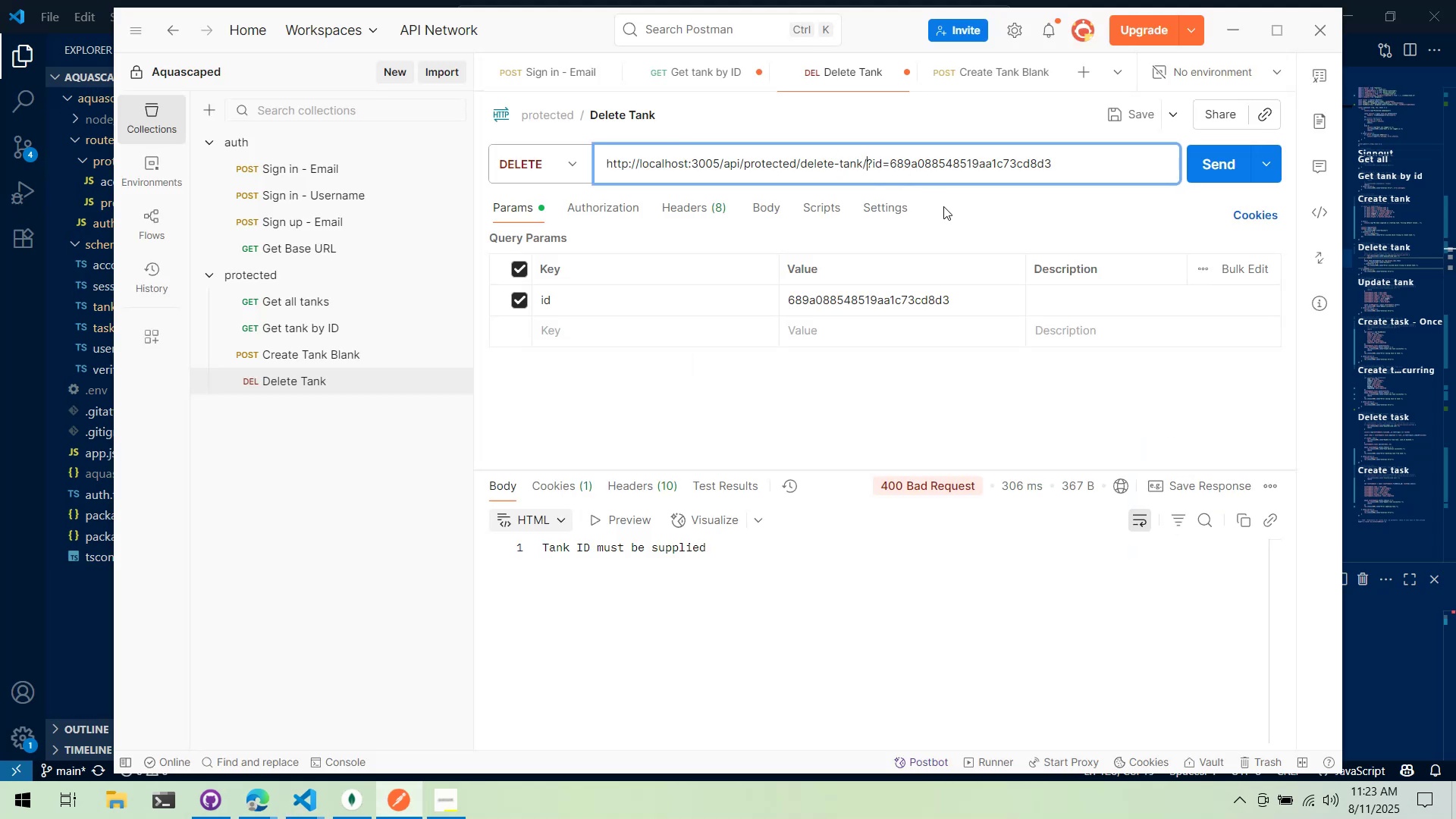 
key(Backspace)
 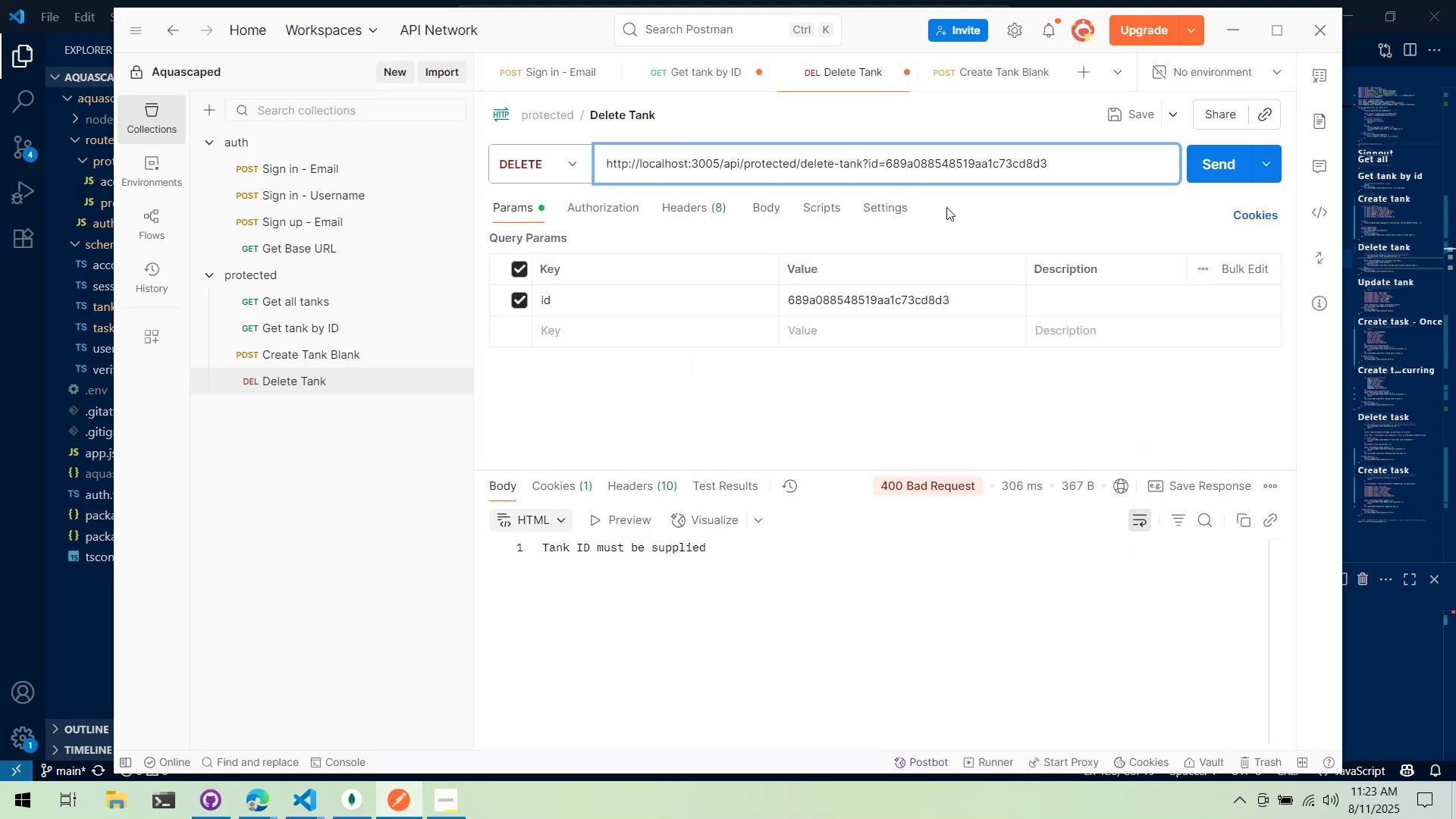 
left_click([946, 207])
 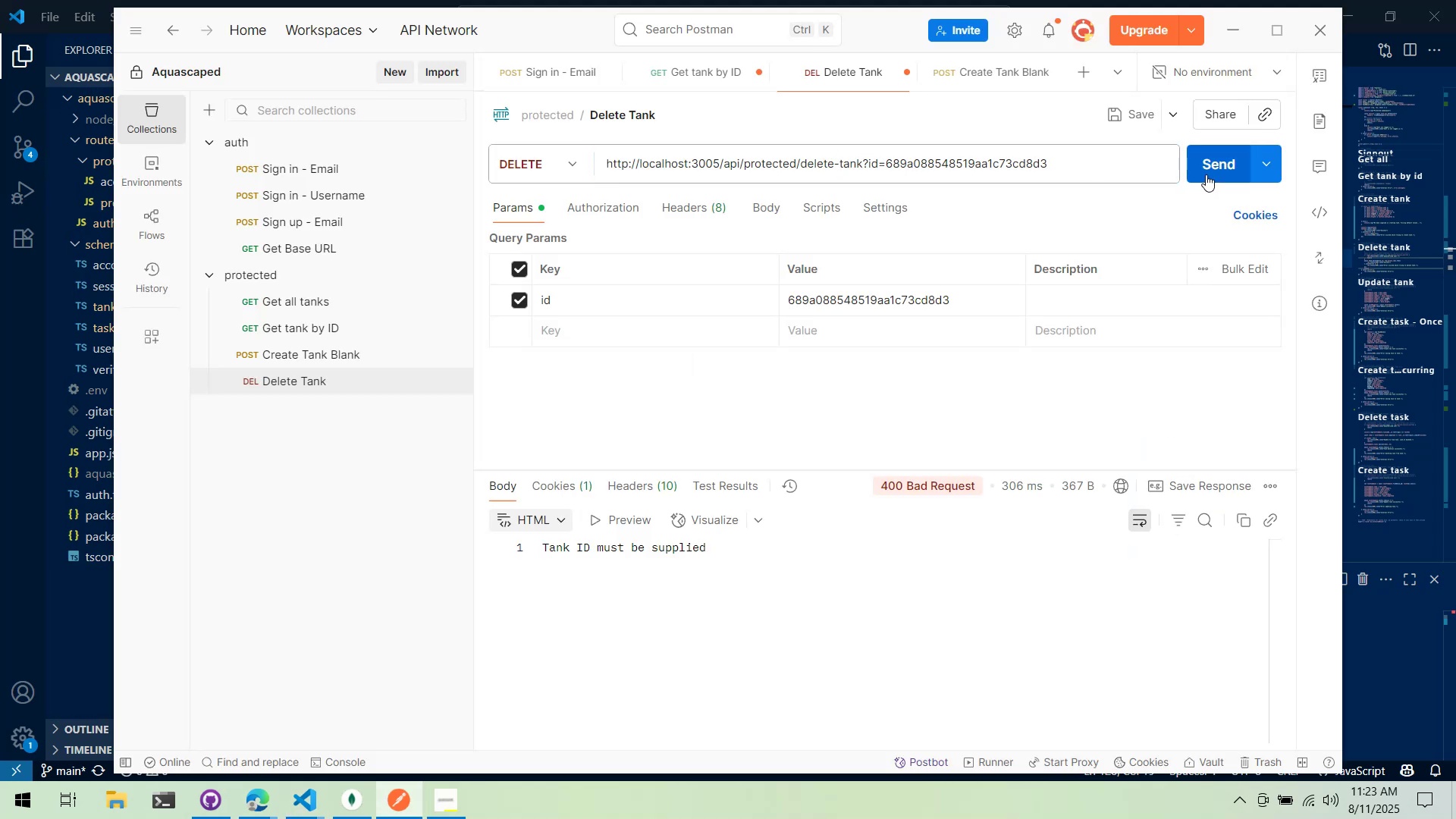 
left_click([1208, 171])
 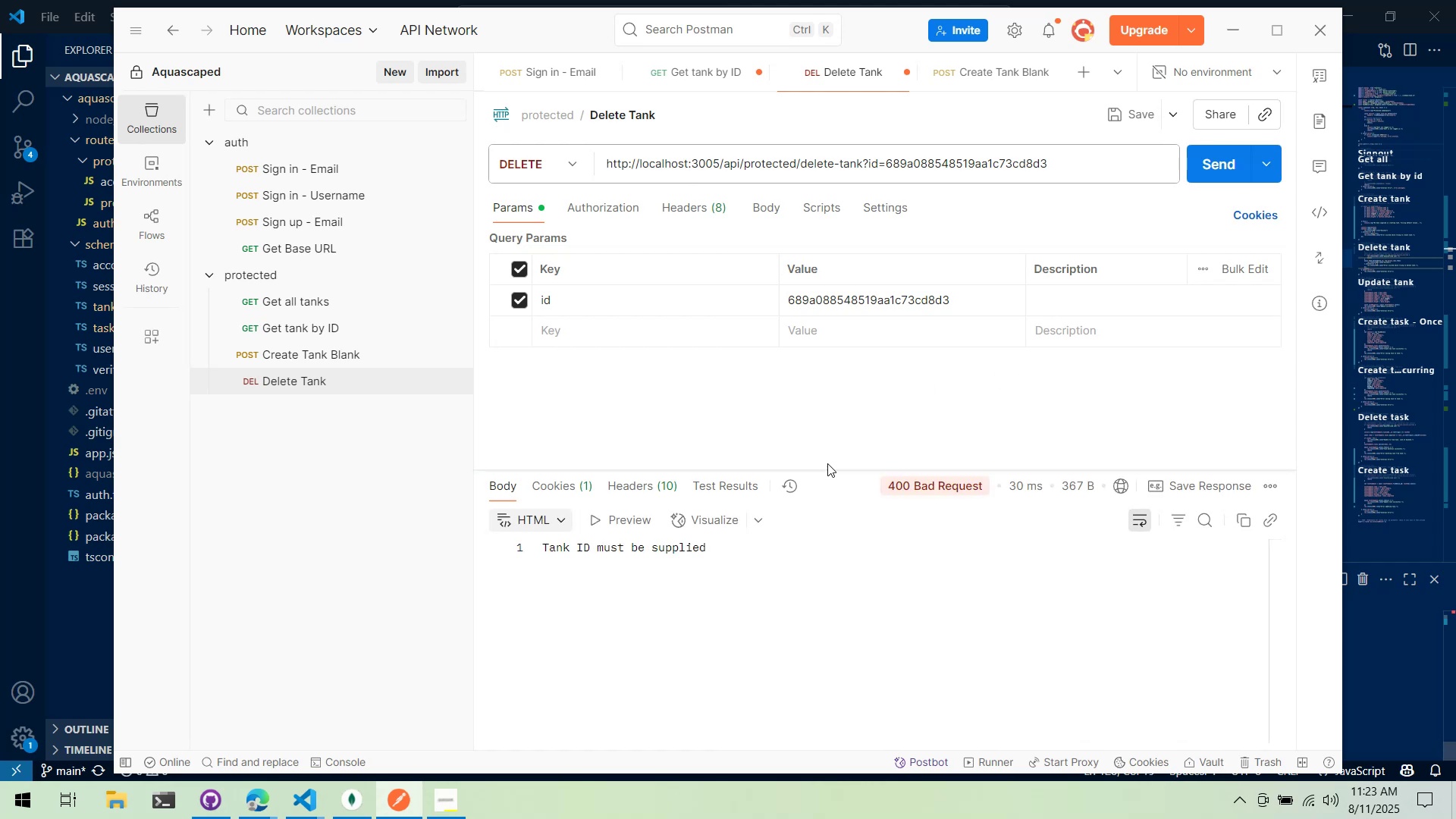 
key(Alt+AltLeft)
 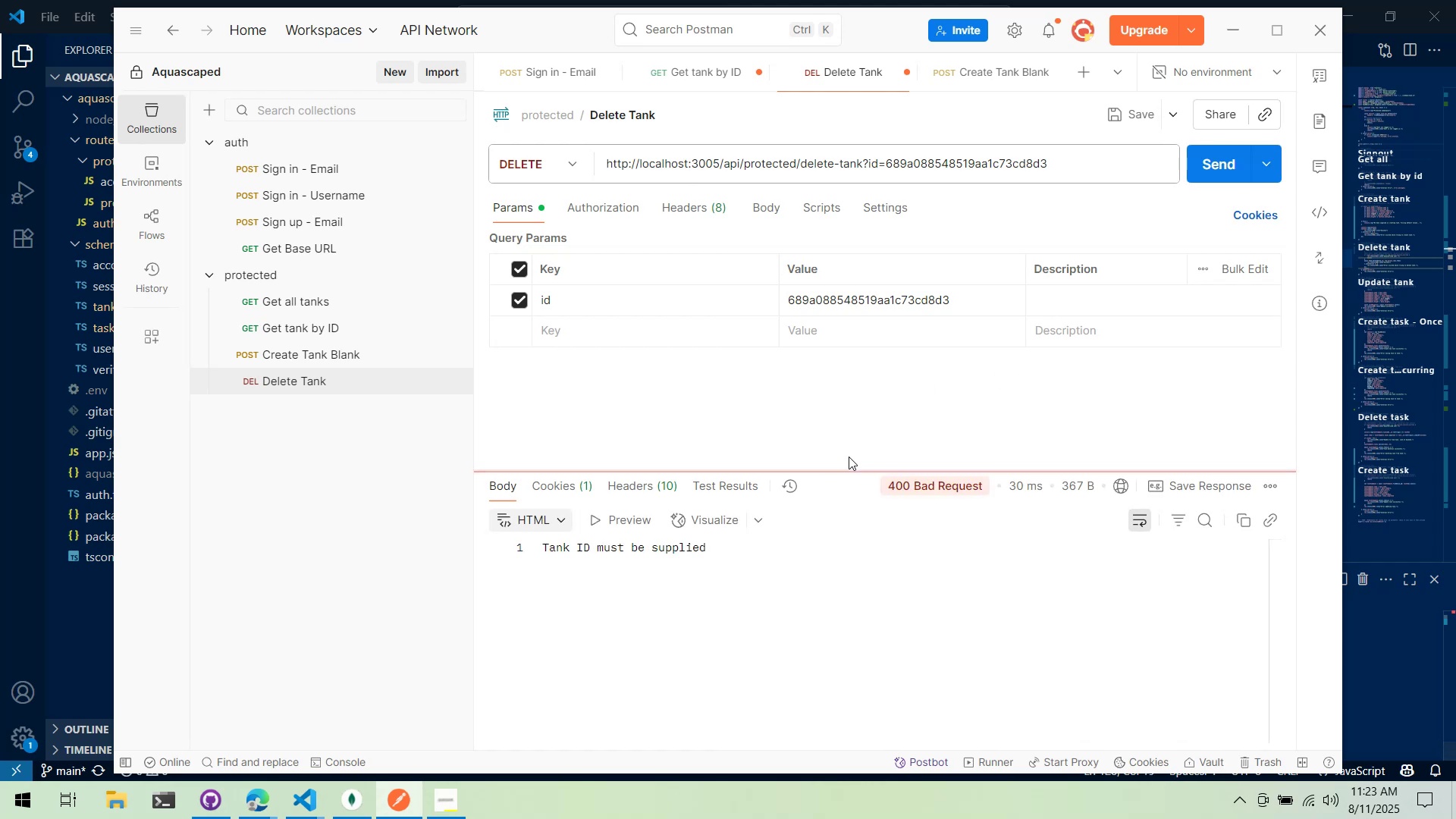 
key(Alt+Tab)
 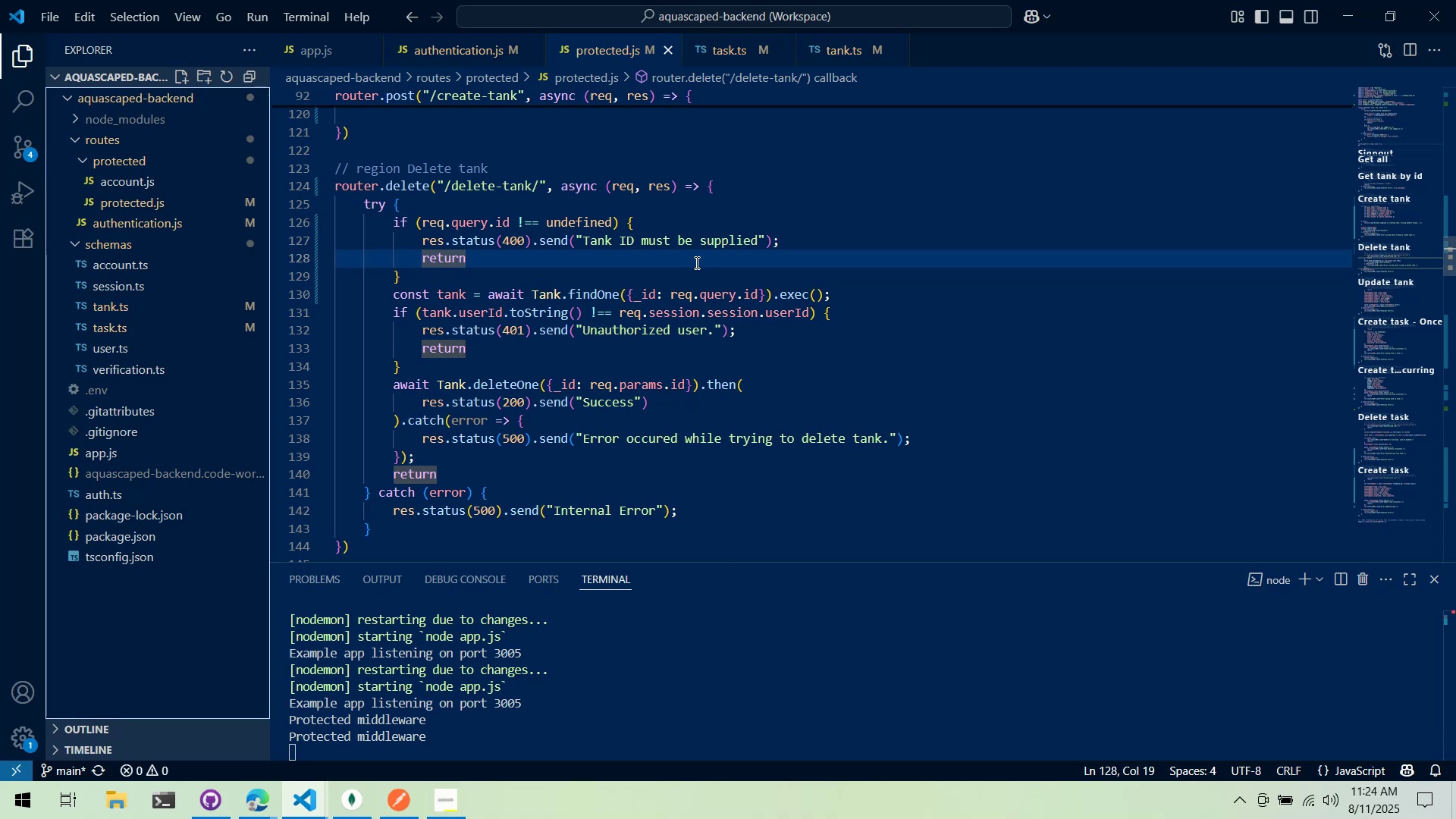 
wait(50.19)
 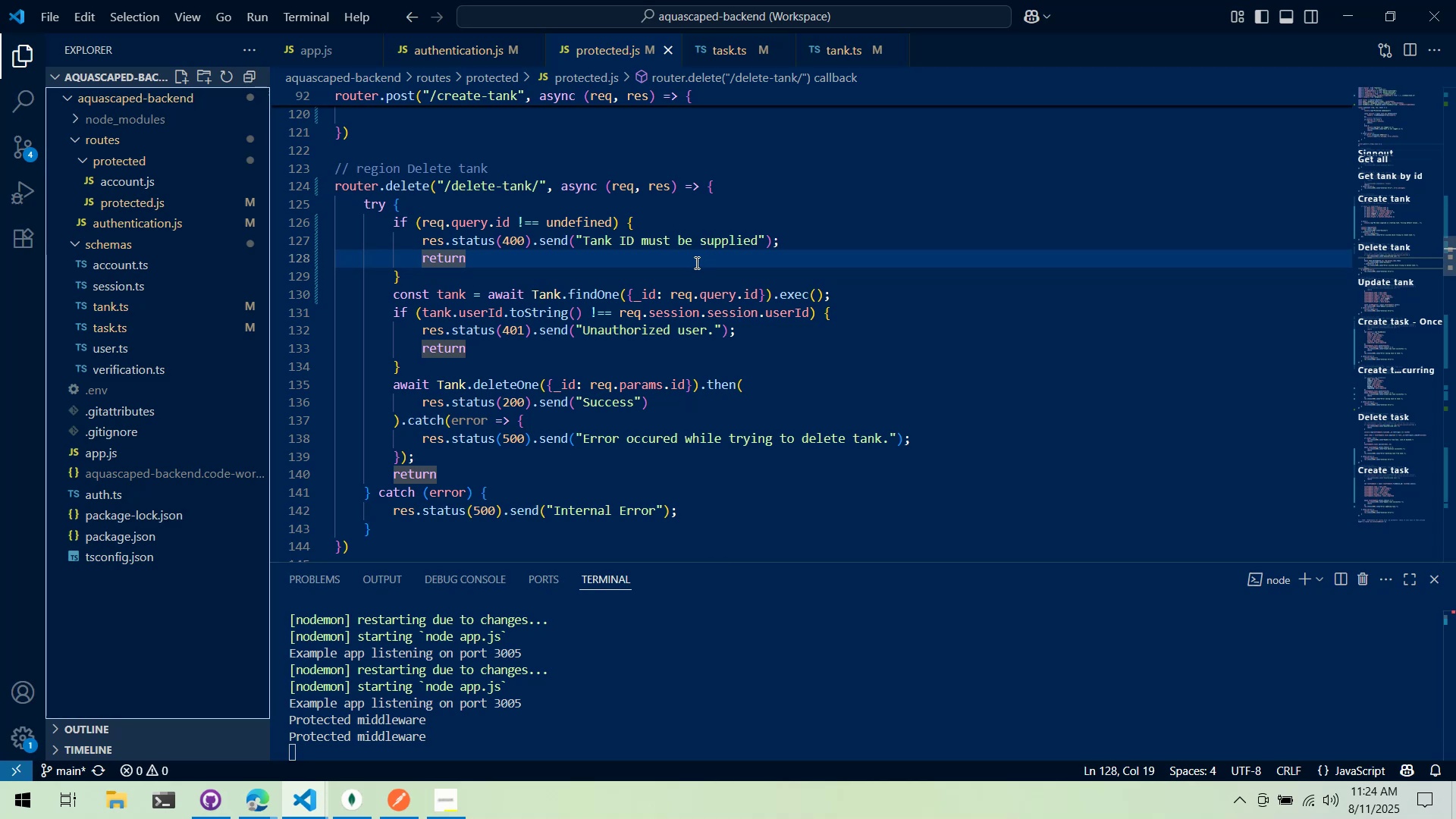 
key(Alt+AltLeft)
 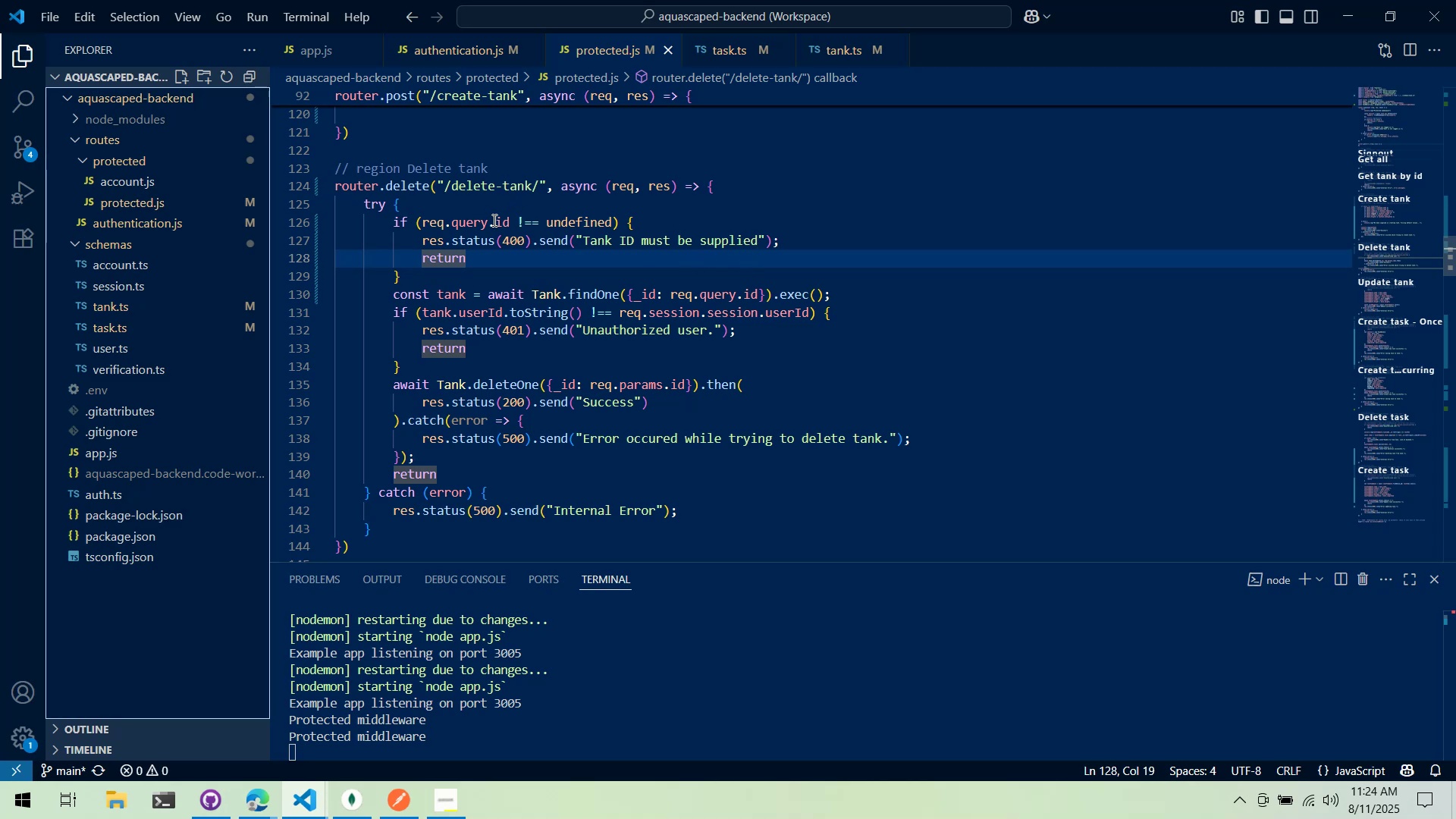 
key(Alt+Tab)
 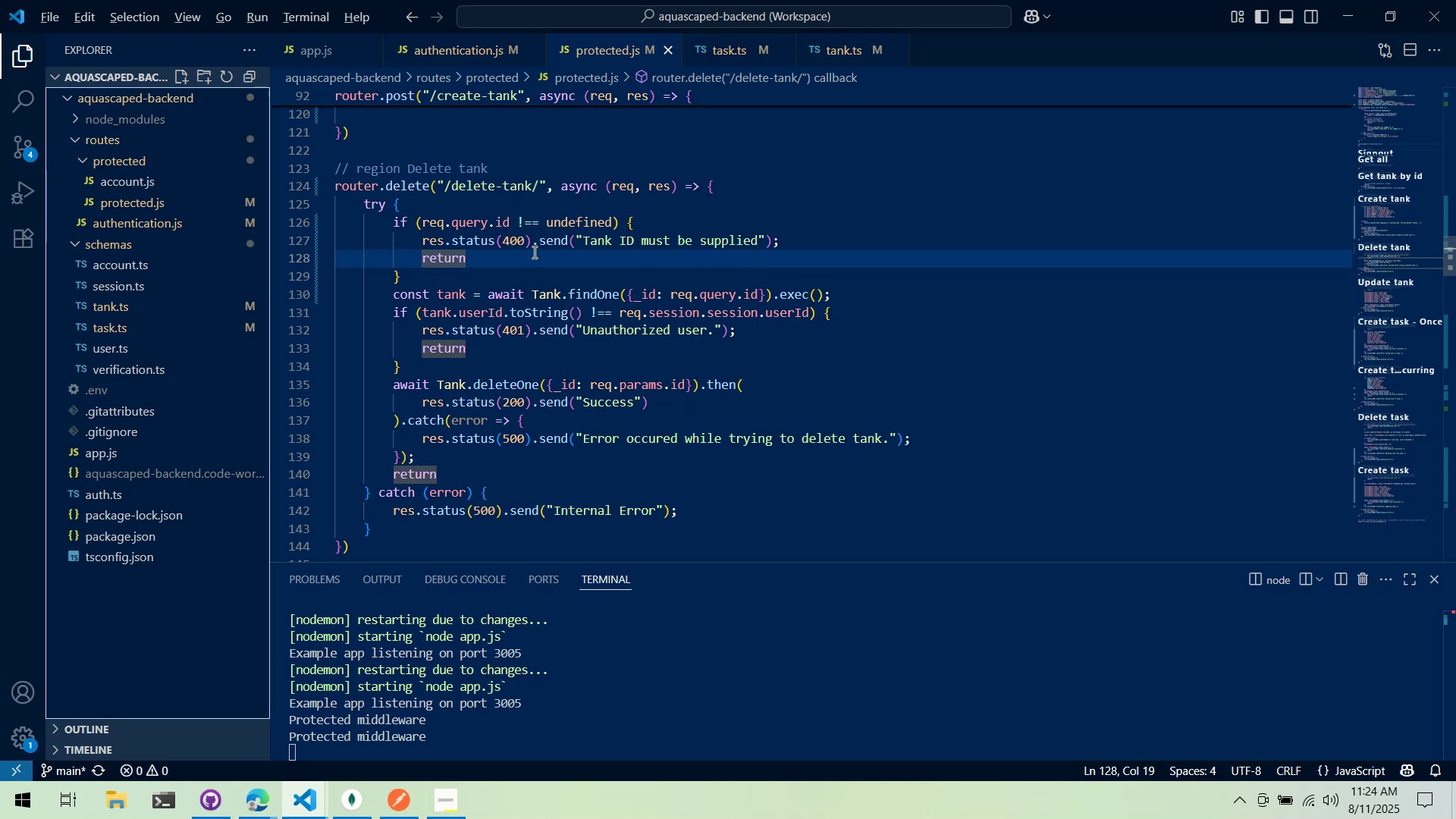 
scroll: coordinate [610, 228], scroll_direction: down, amount: 1.0
 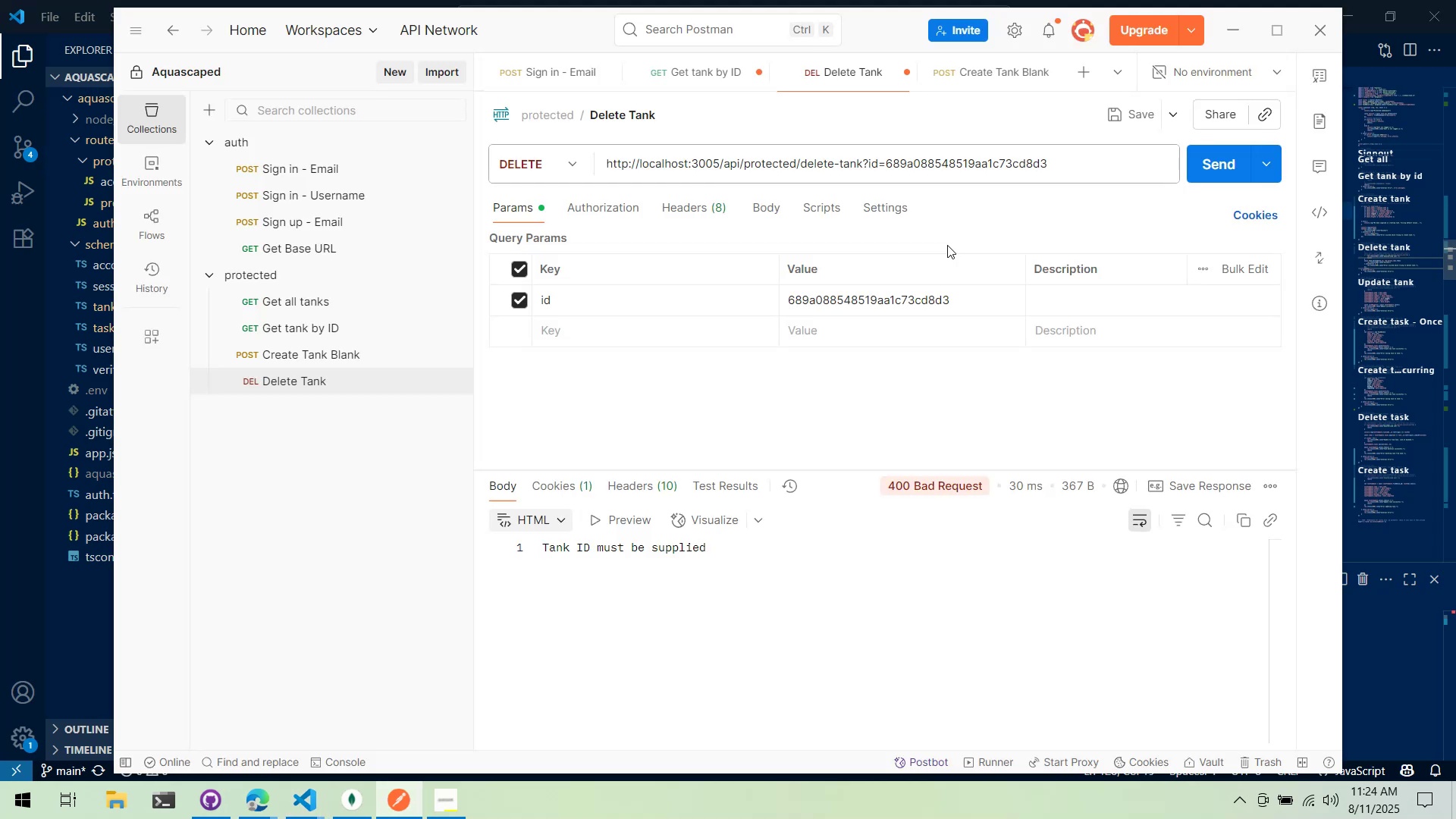 
key(Alt+AltLeft)
 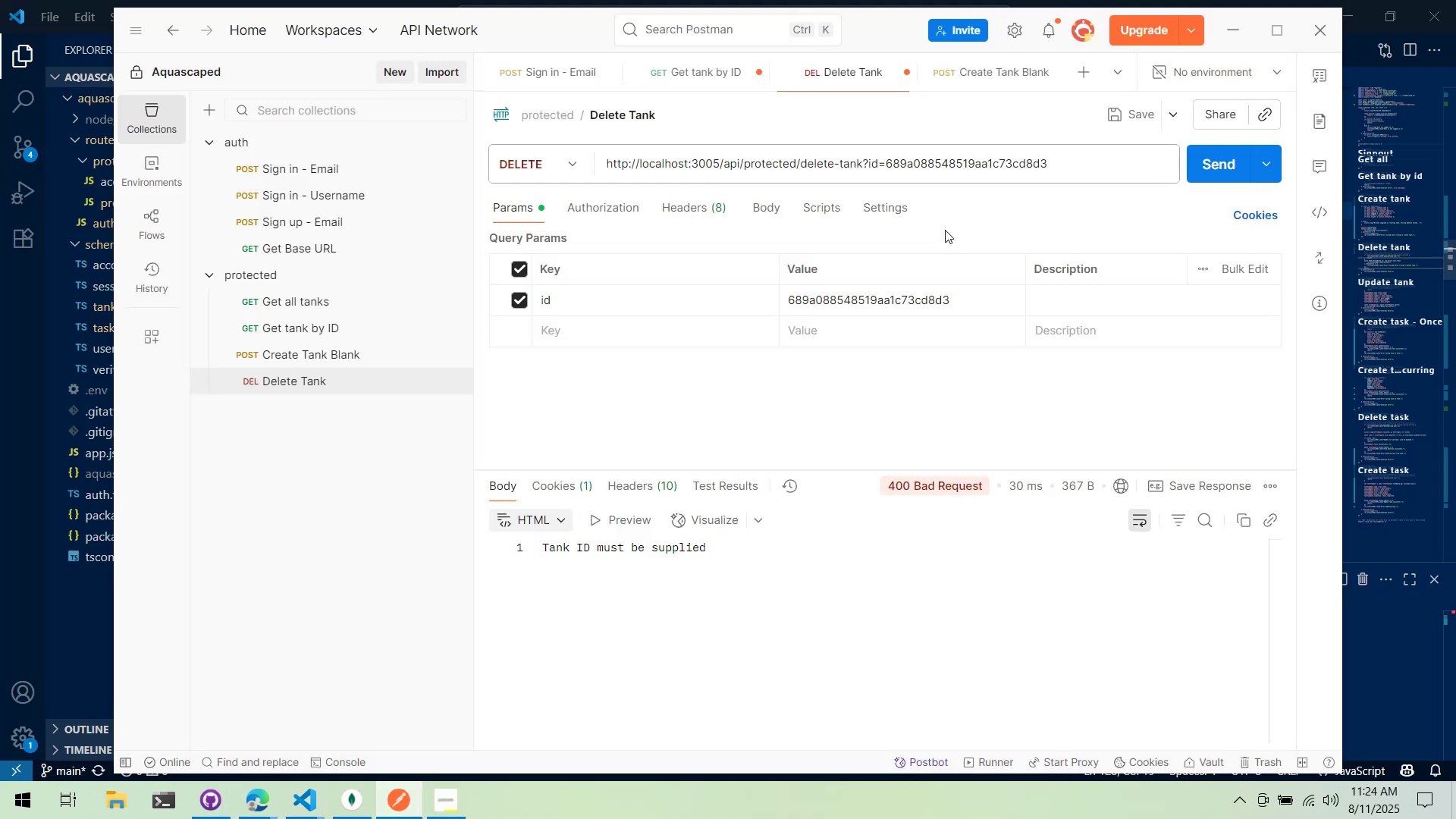 
key(Alt+Tab)
 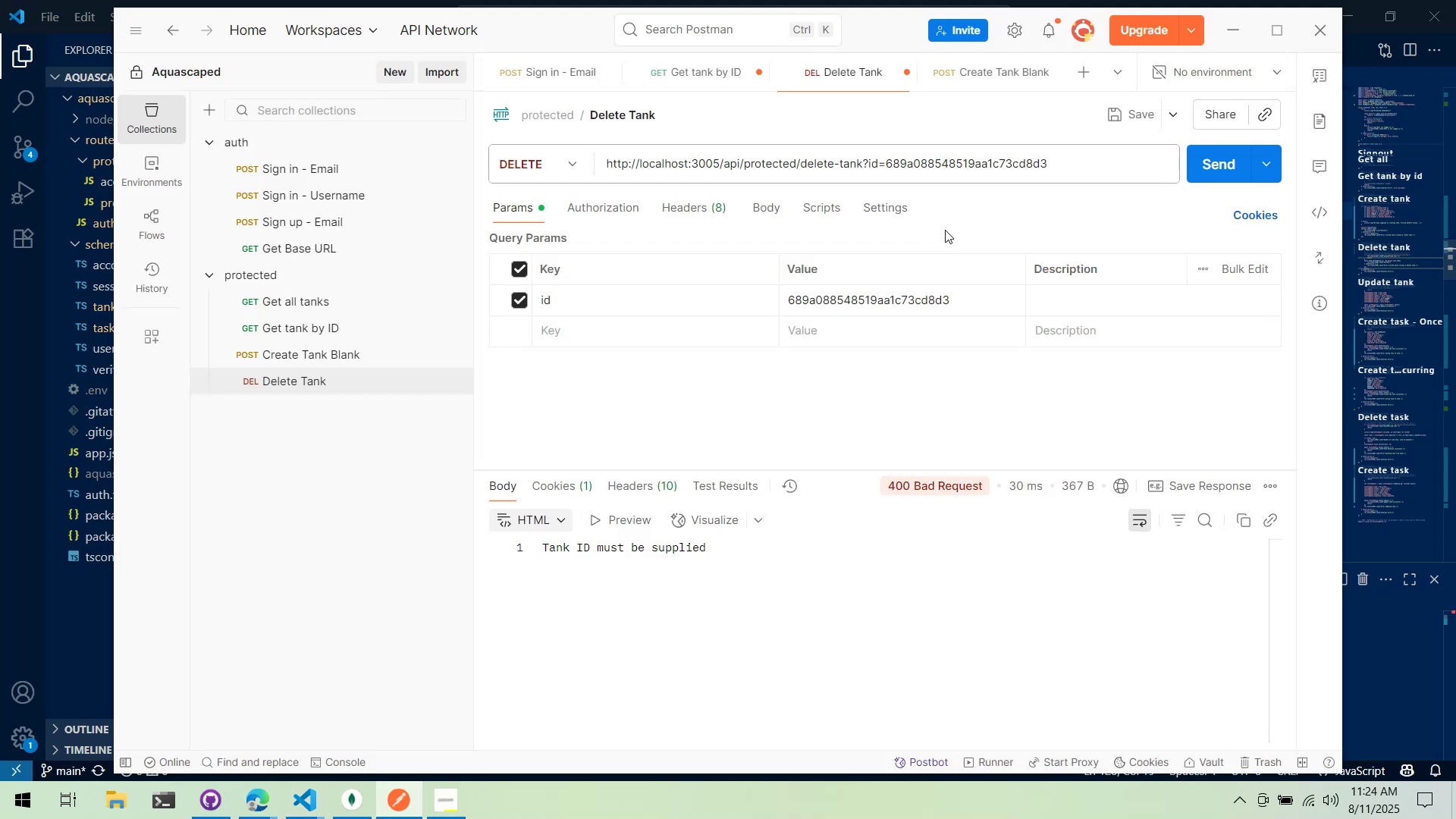 
key(Alt+Tab)
 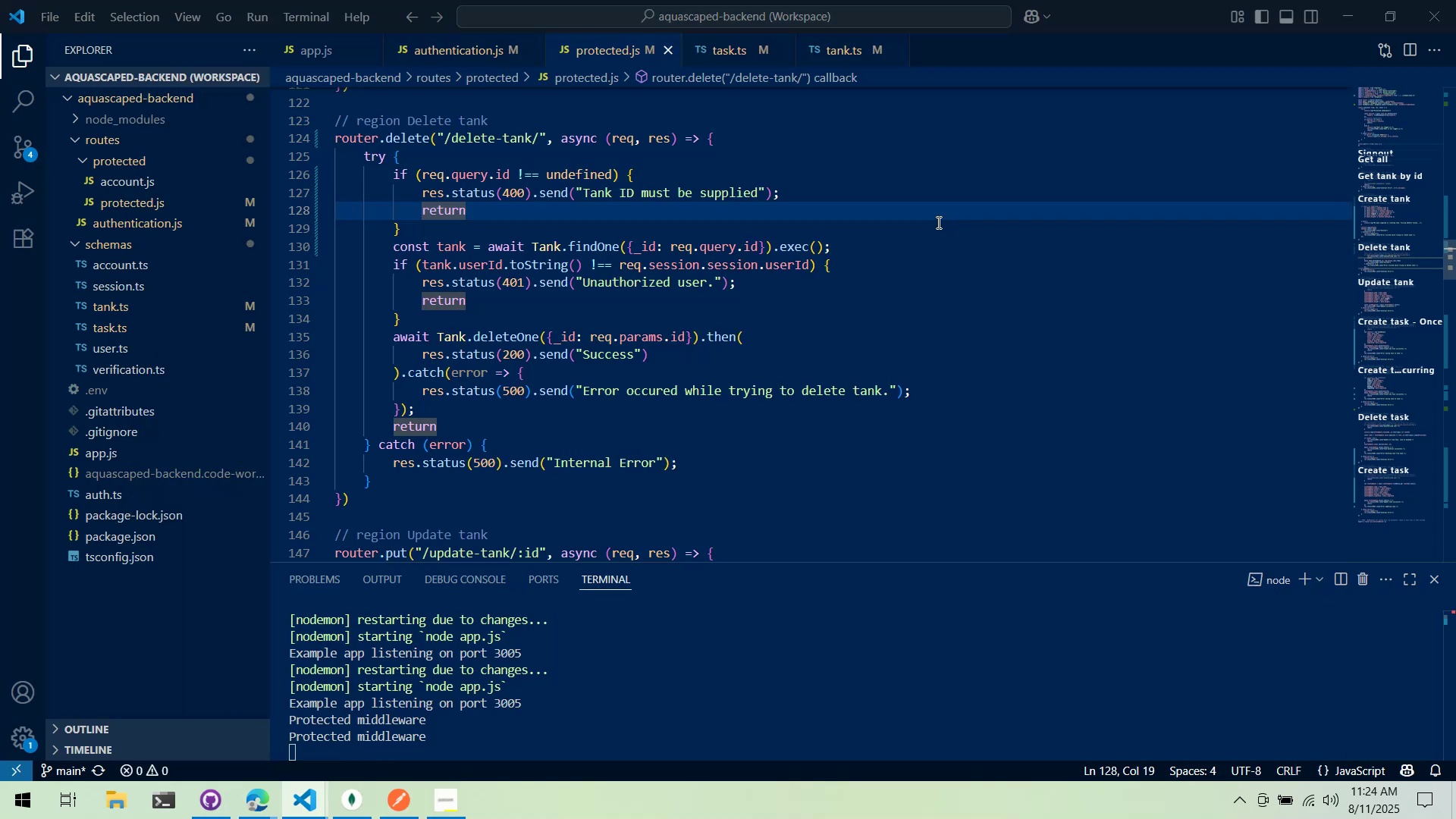 
key(Alt+Tab)
 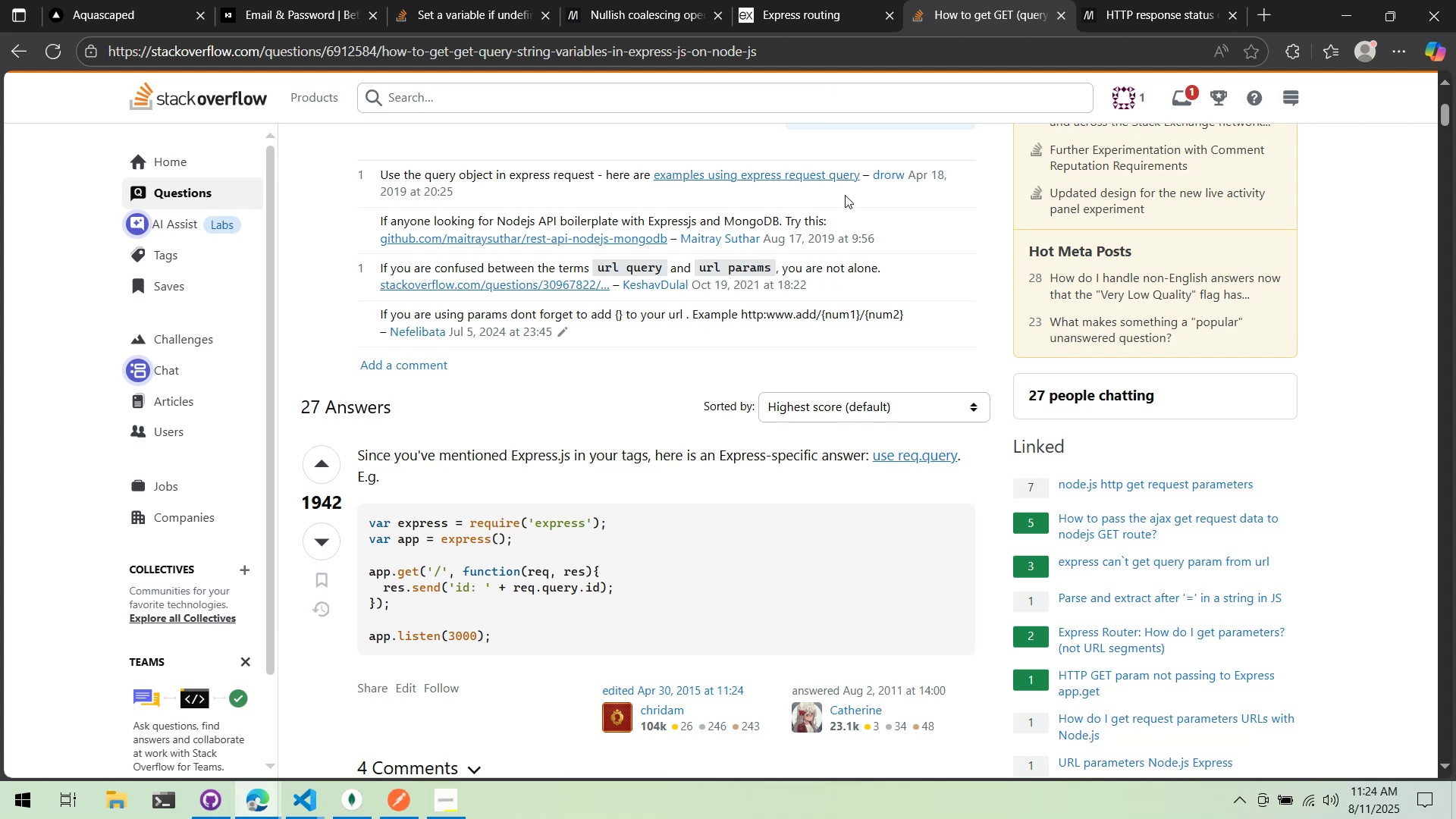 
wait(7.37)
 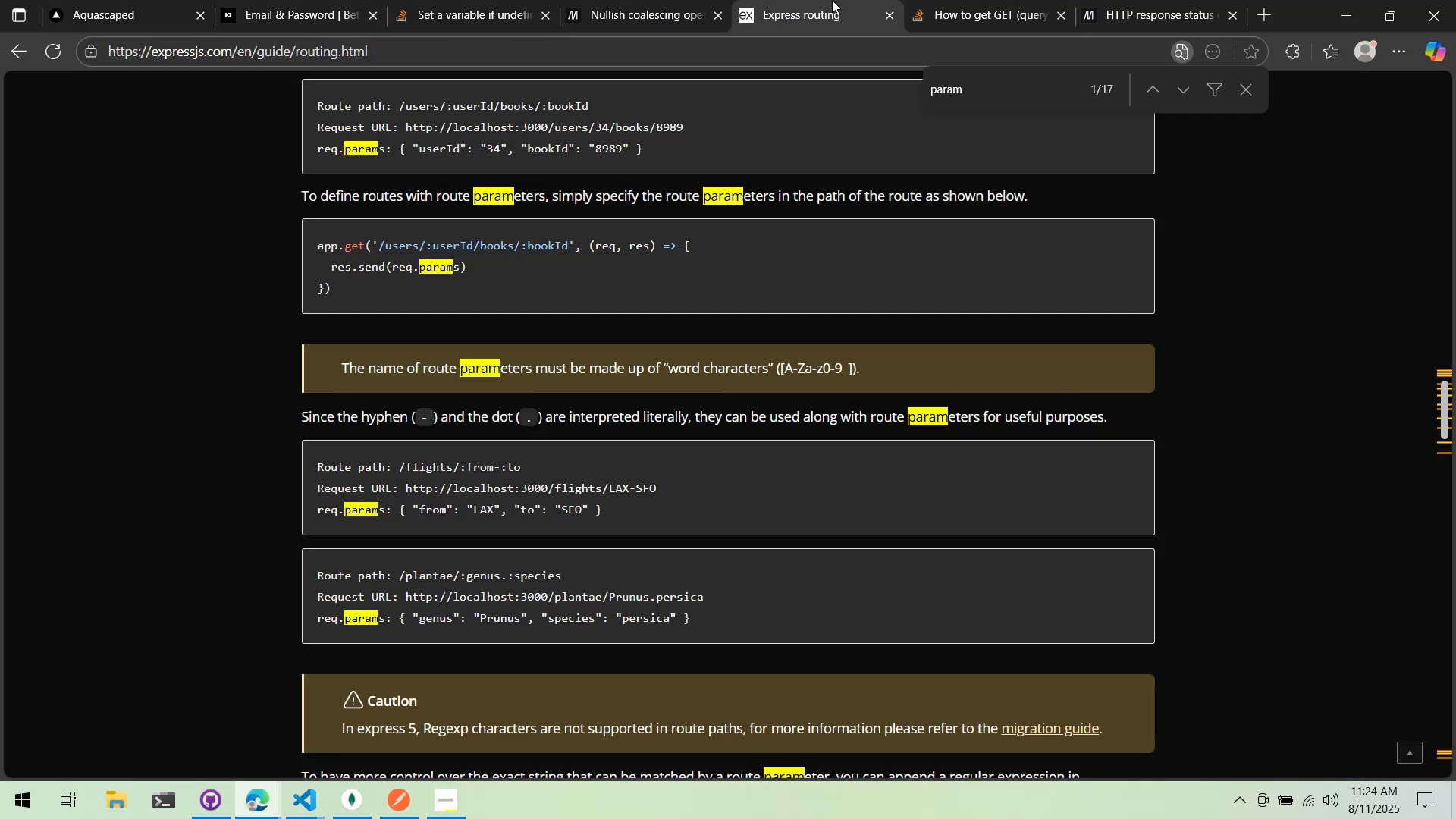 
scroll: coordinate [790, 248], scroll_direction: down, amount: 9.0
 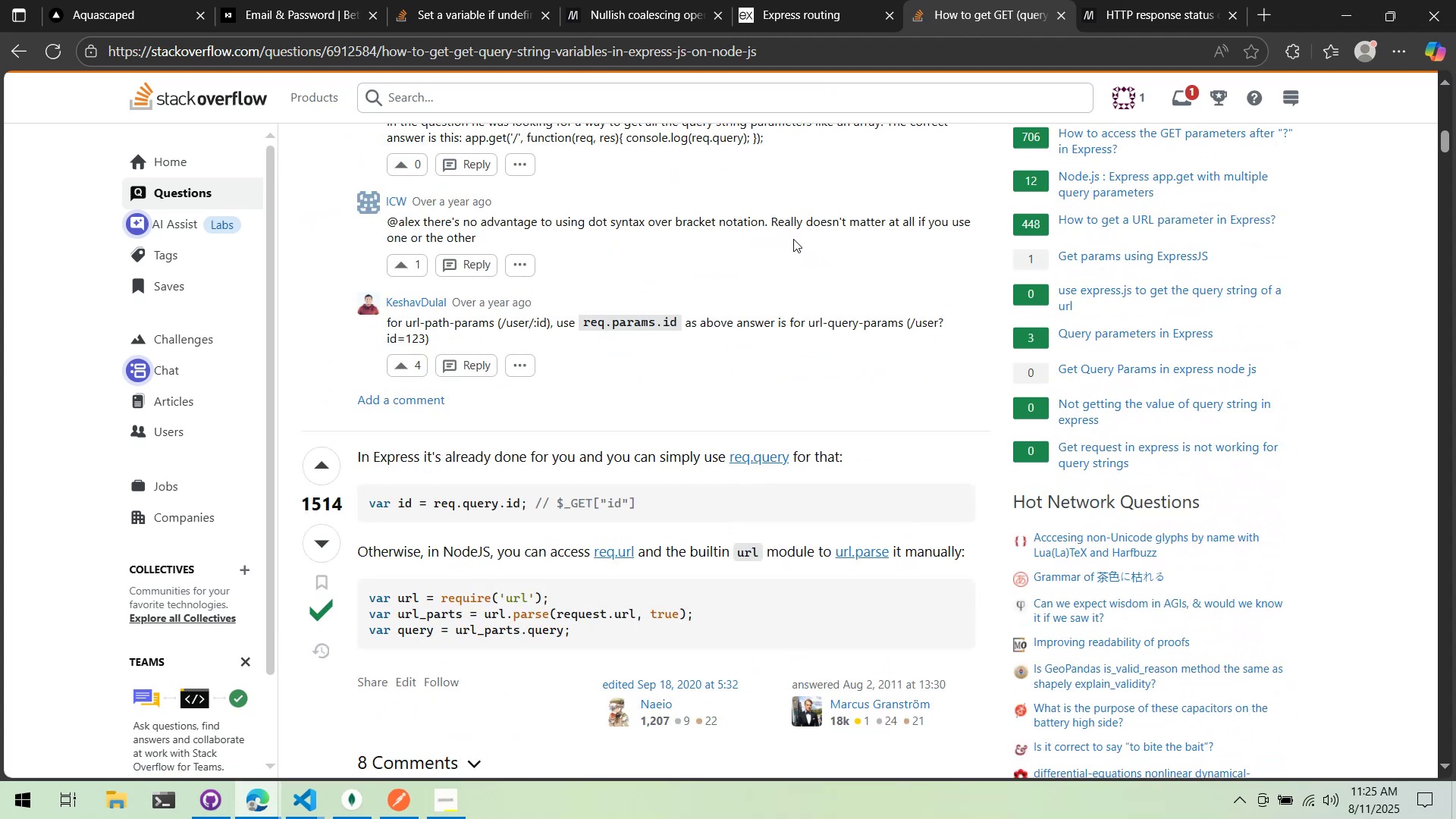 
wait(5.29)
 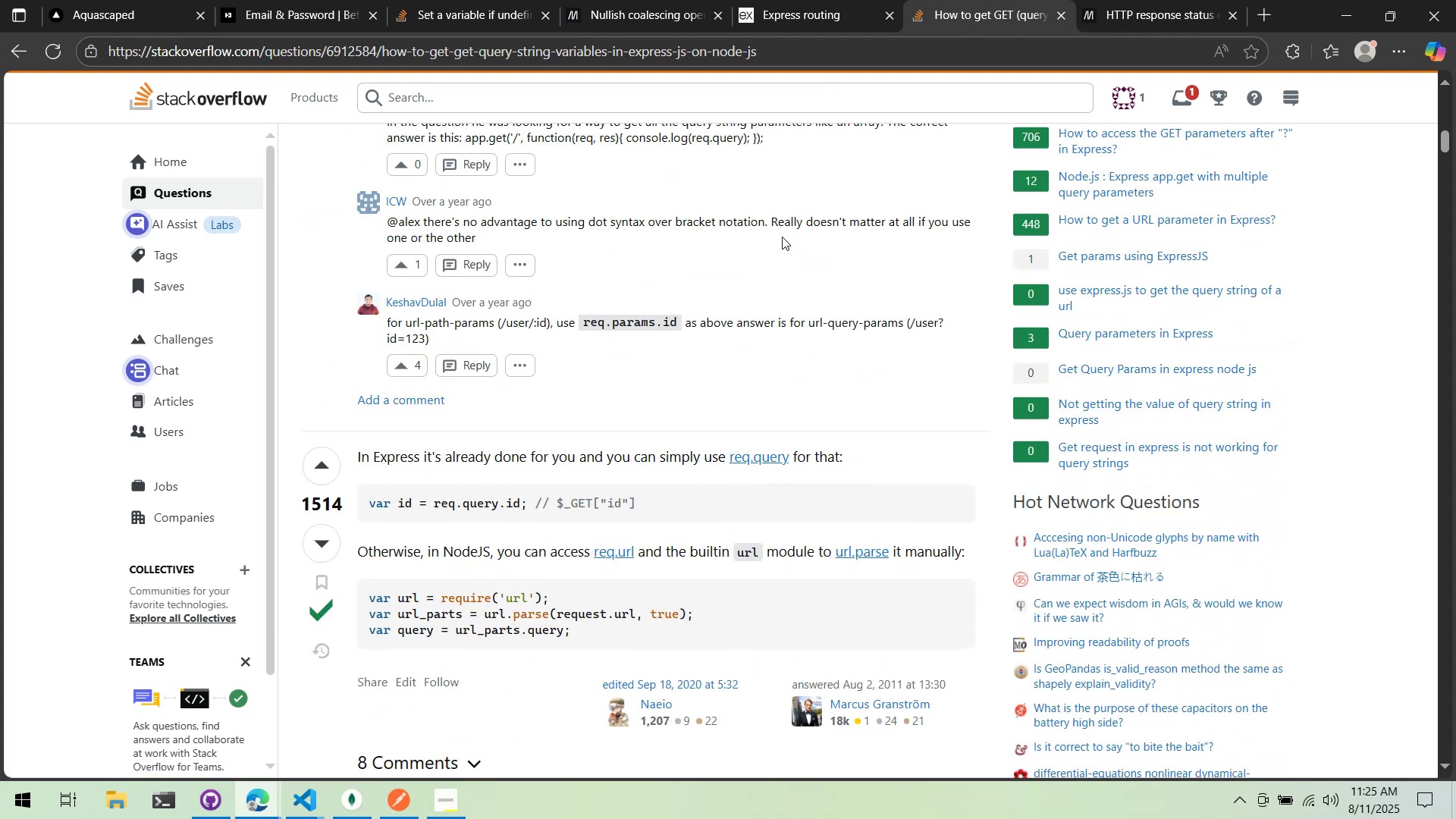 
key(Alt+AltLeft)
 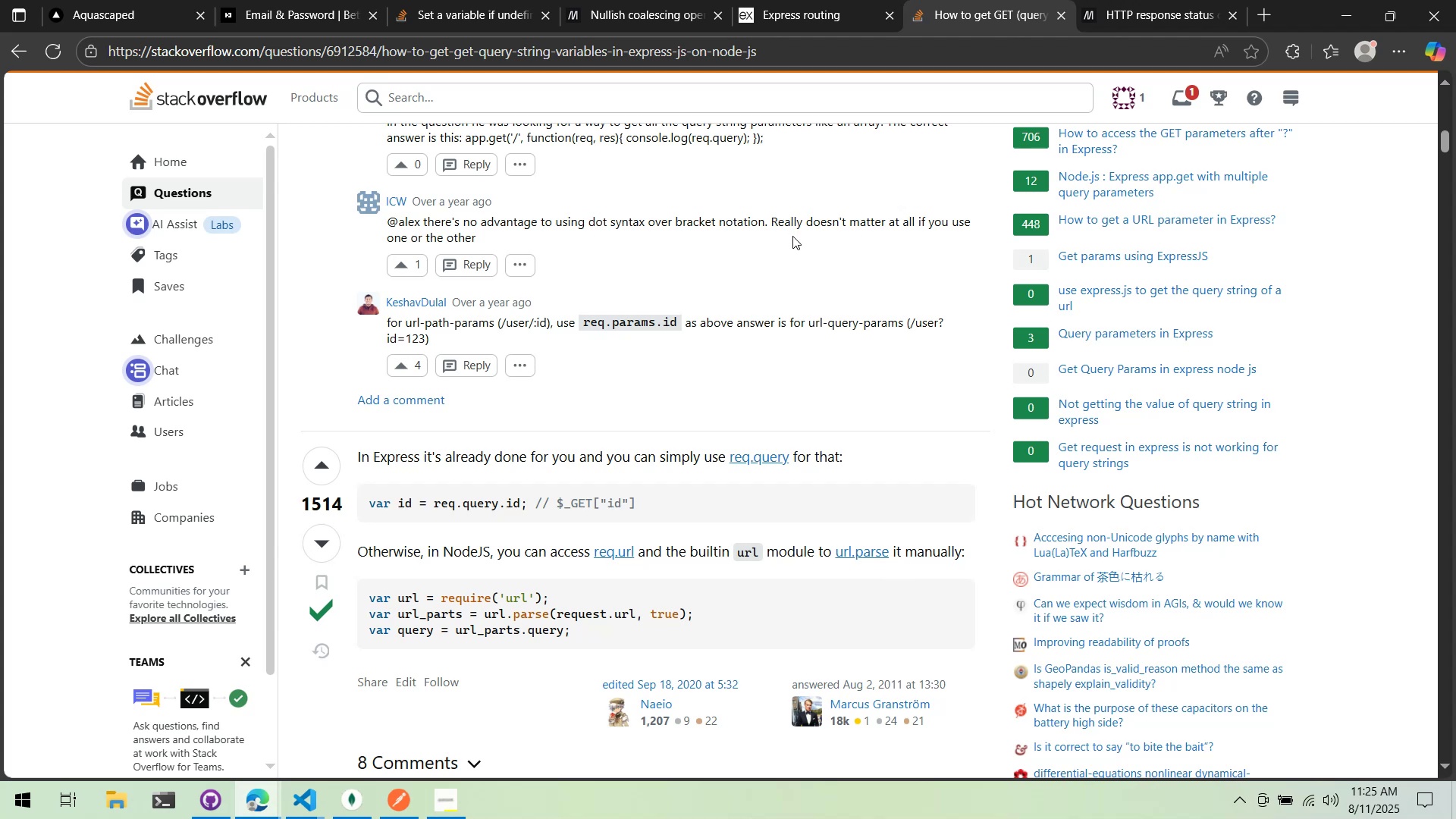 
key(Alt+Tab)
 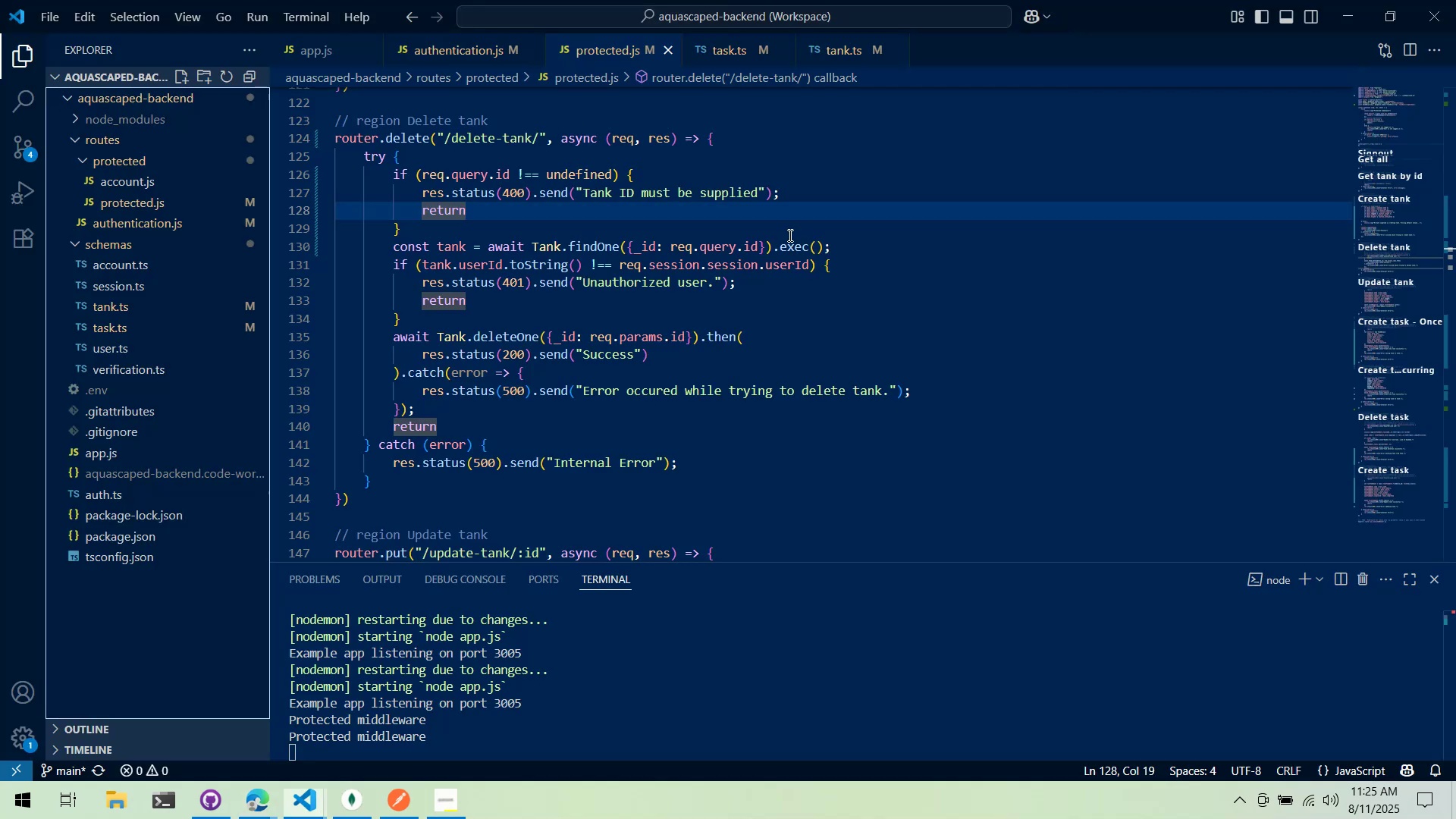 
key(Alt+Tab)
 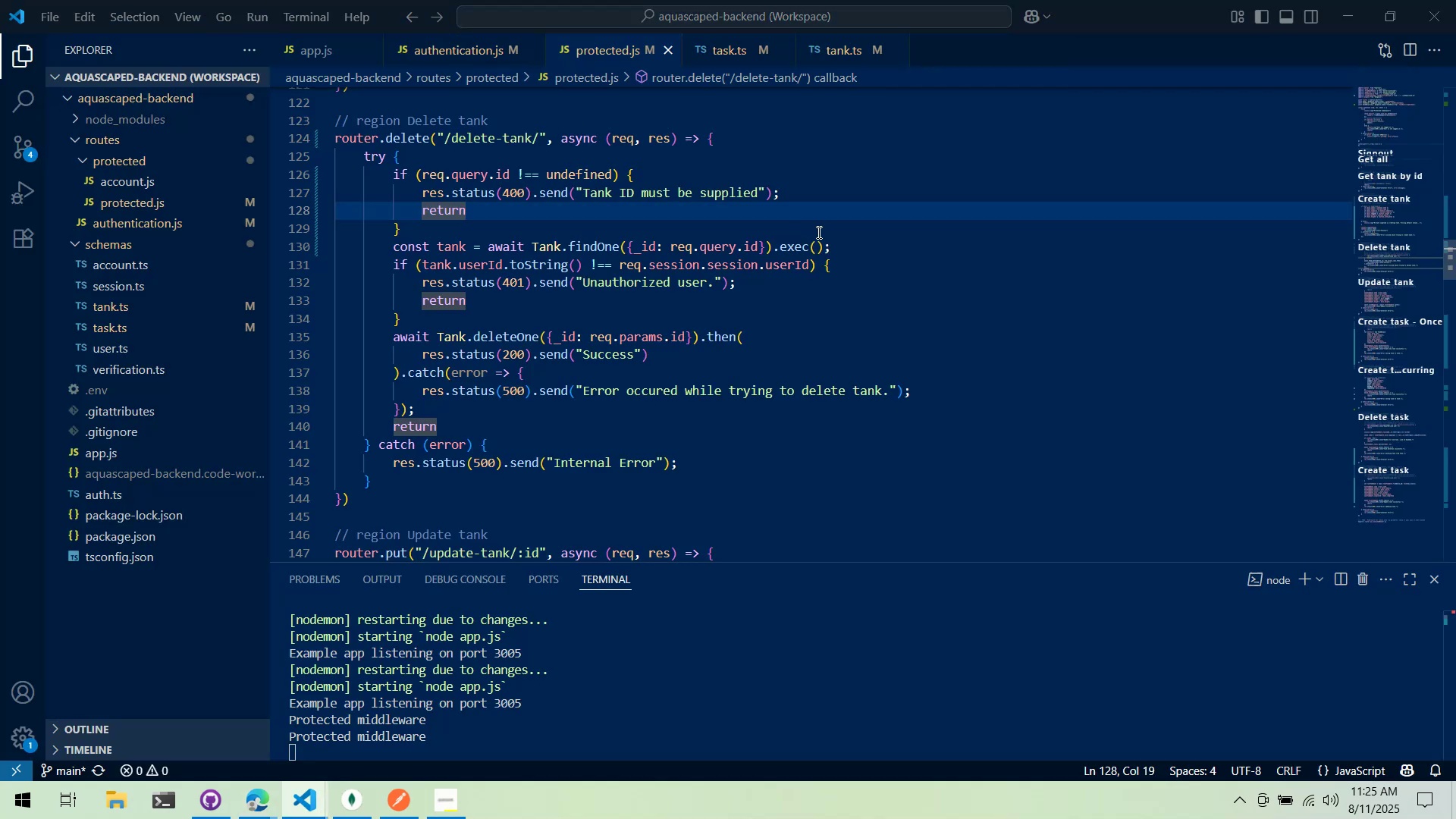 
key(Alt+Tab)
 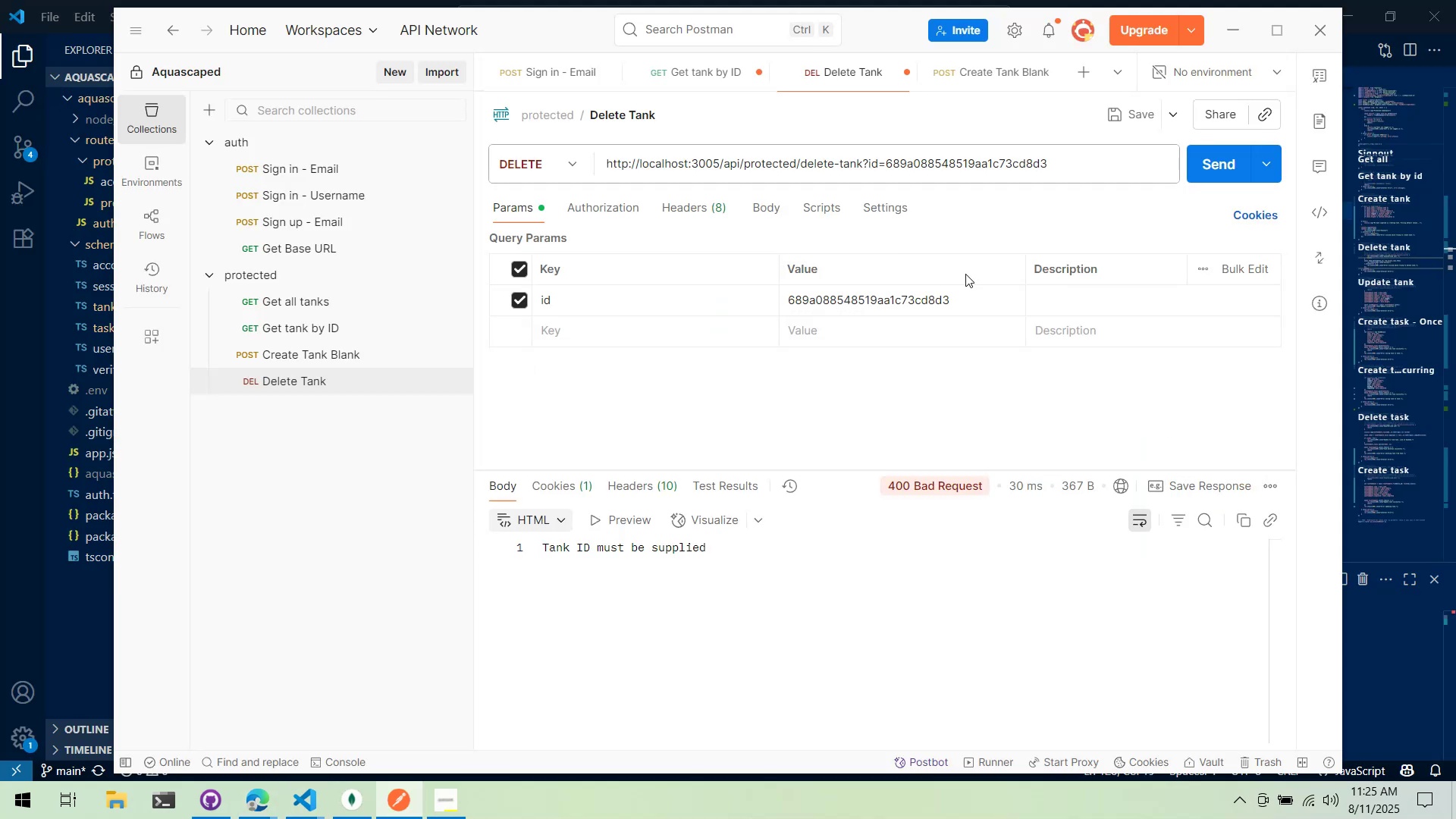 
key(Alt+Tab)
 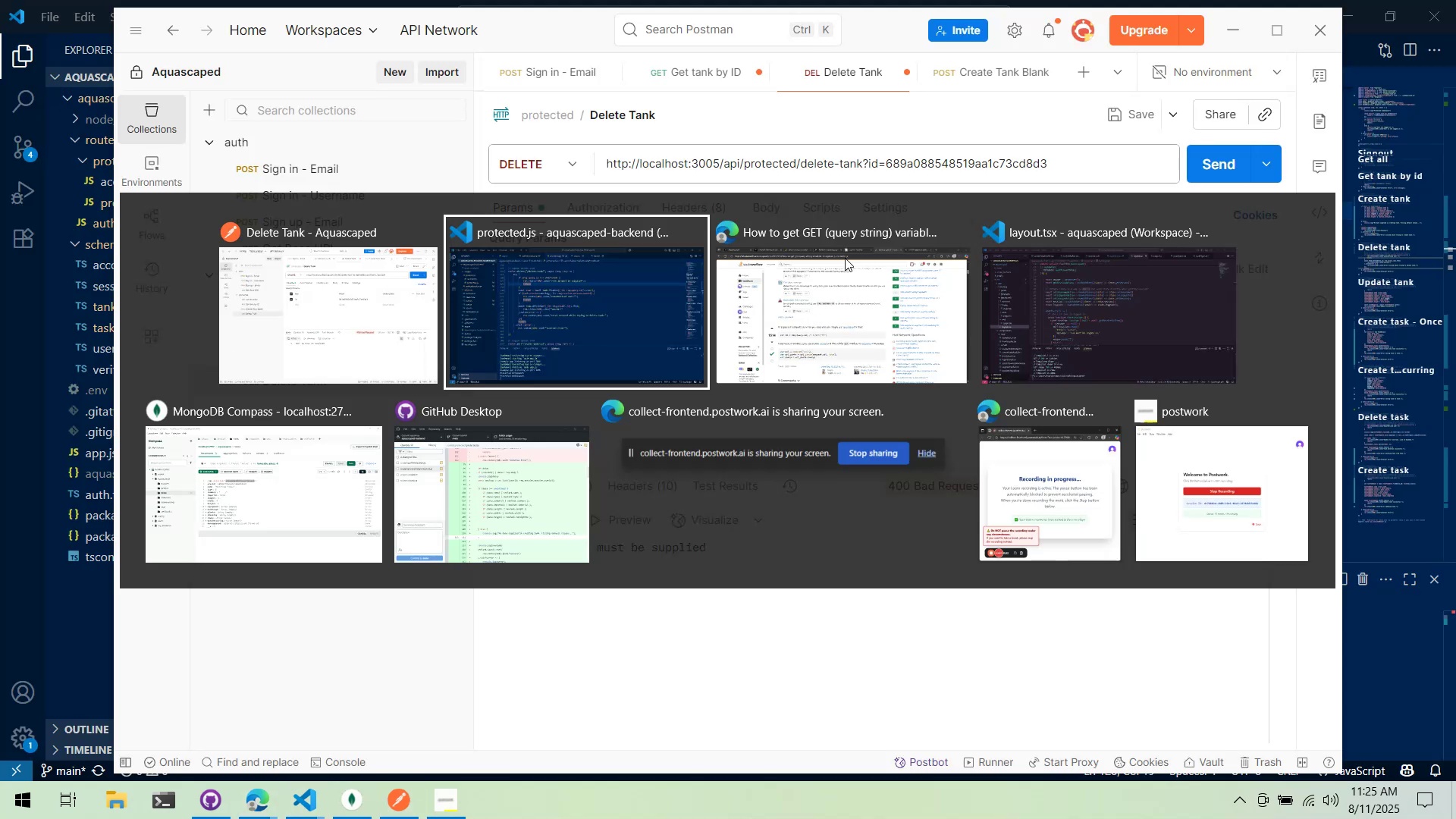 
key(Alt+Tab)
 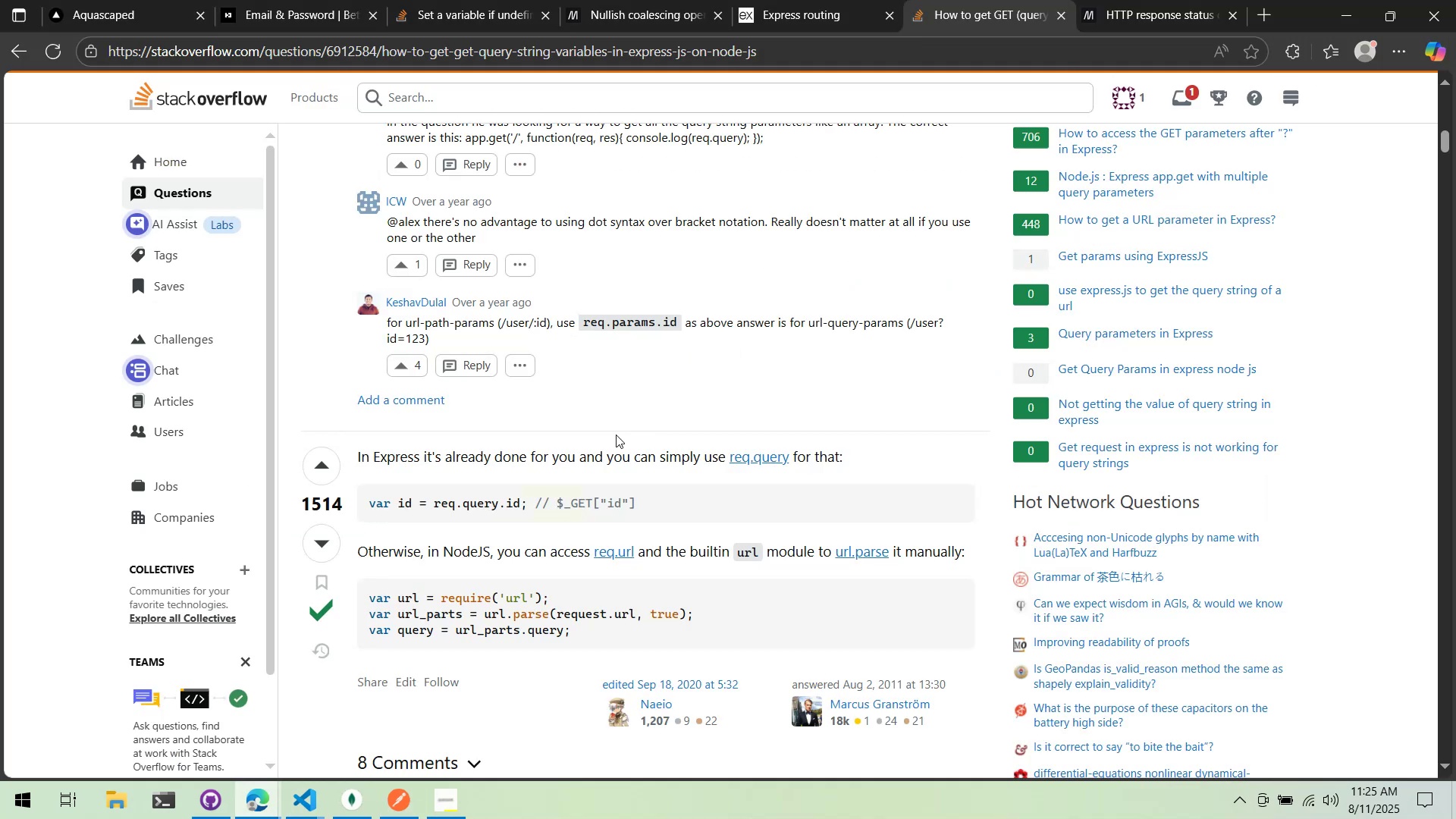 
left_click([320, 813])
 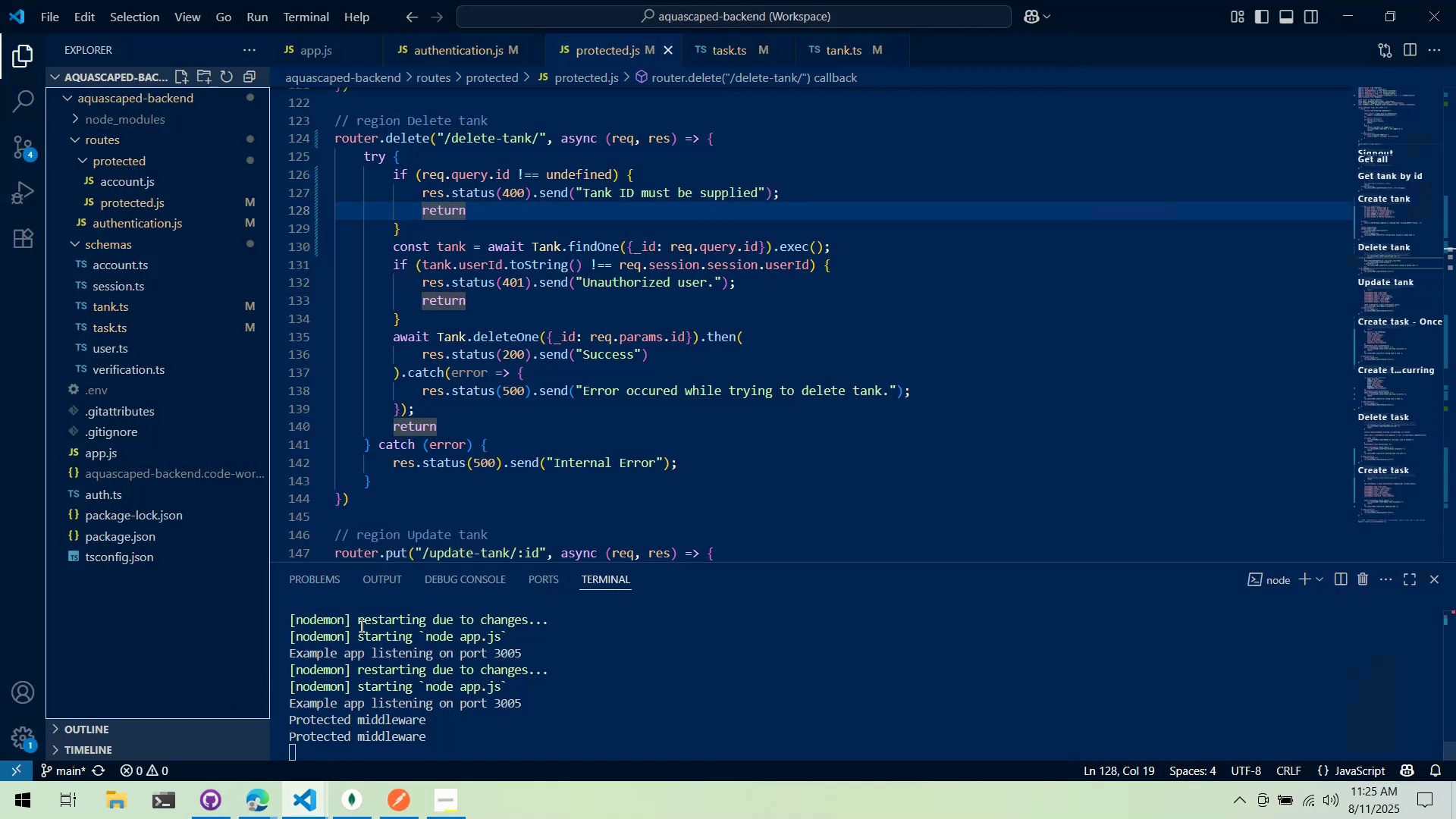 
wait(8.91)
 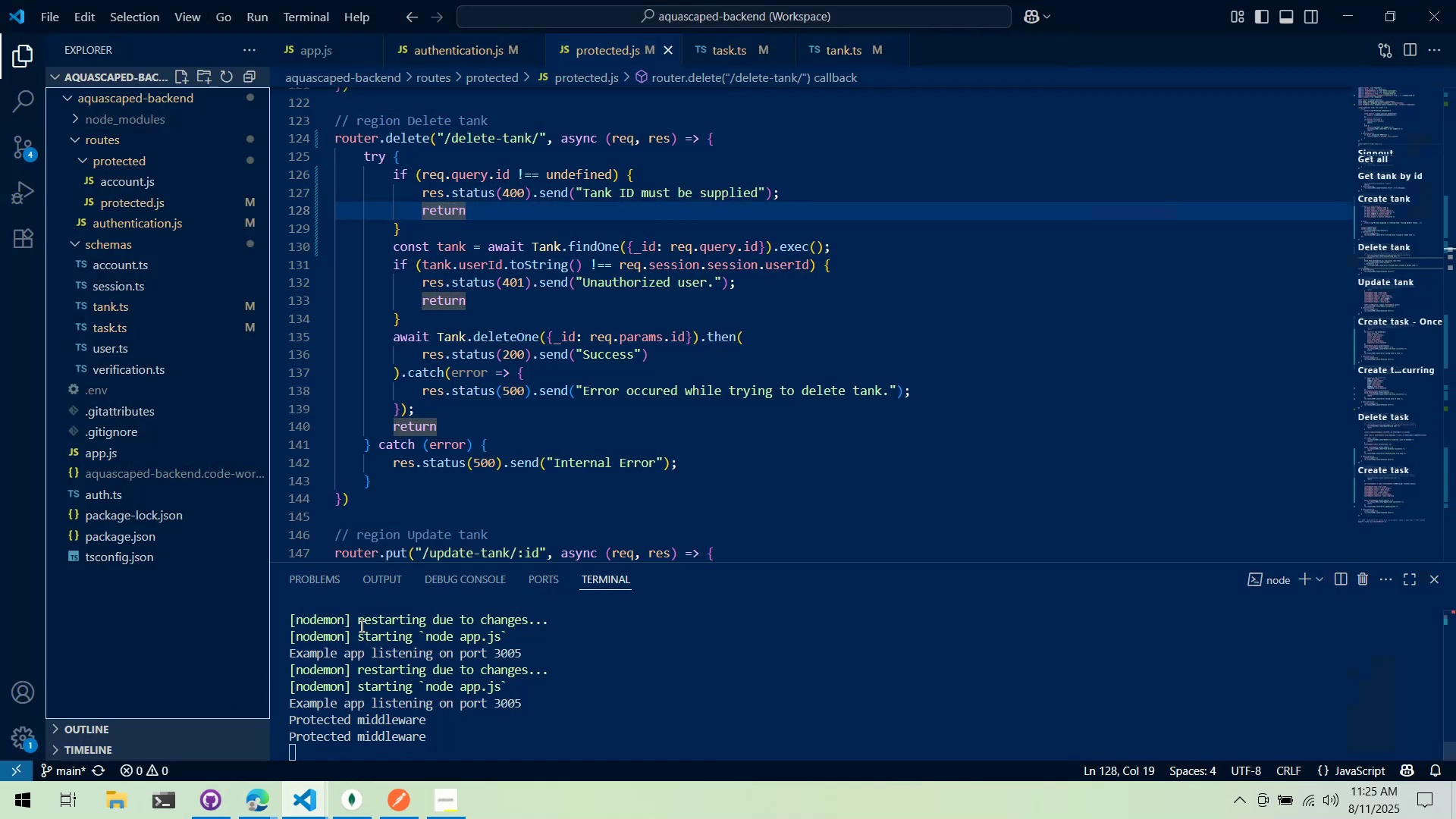 
scroll: coordinate [570, 412], scroll_direction: up, amount: 1.0
 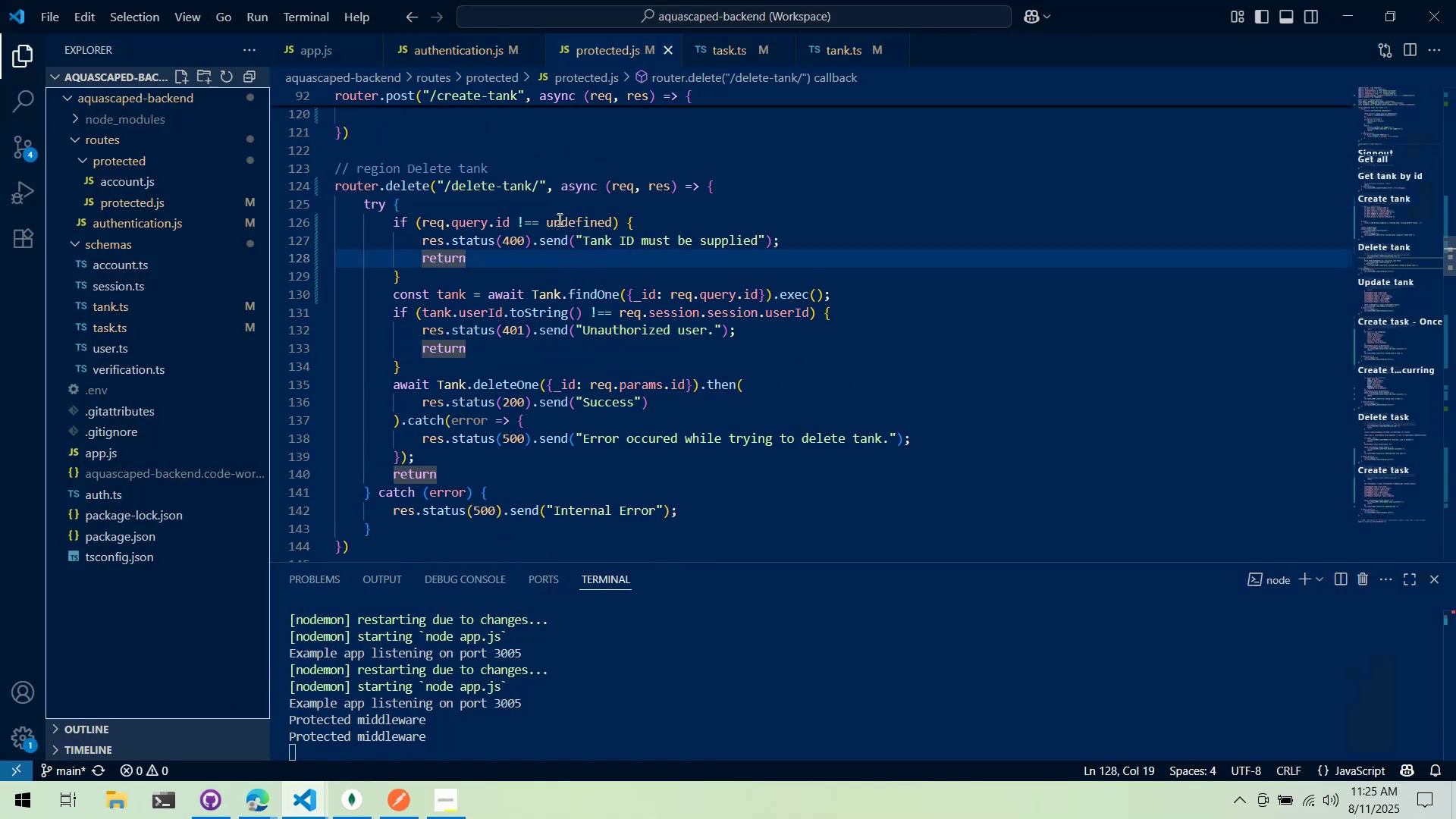 
left_click([557, 218])
 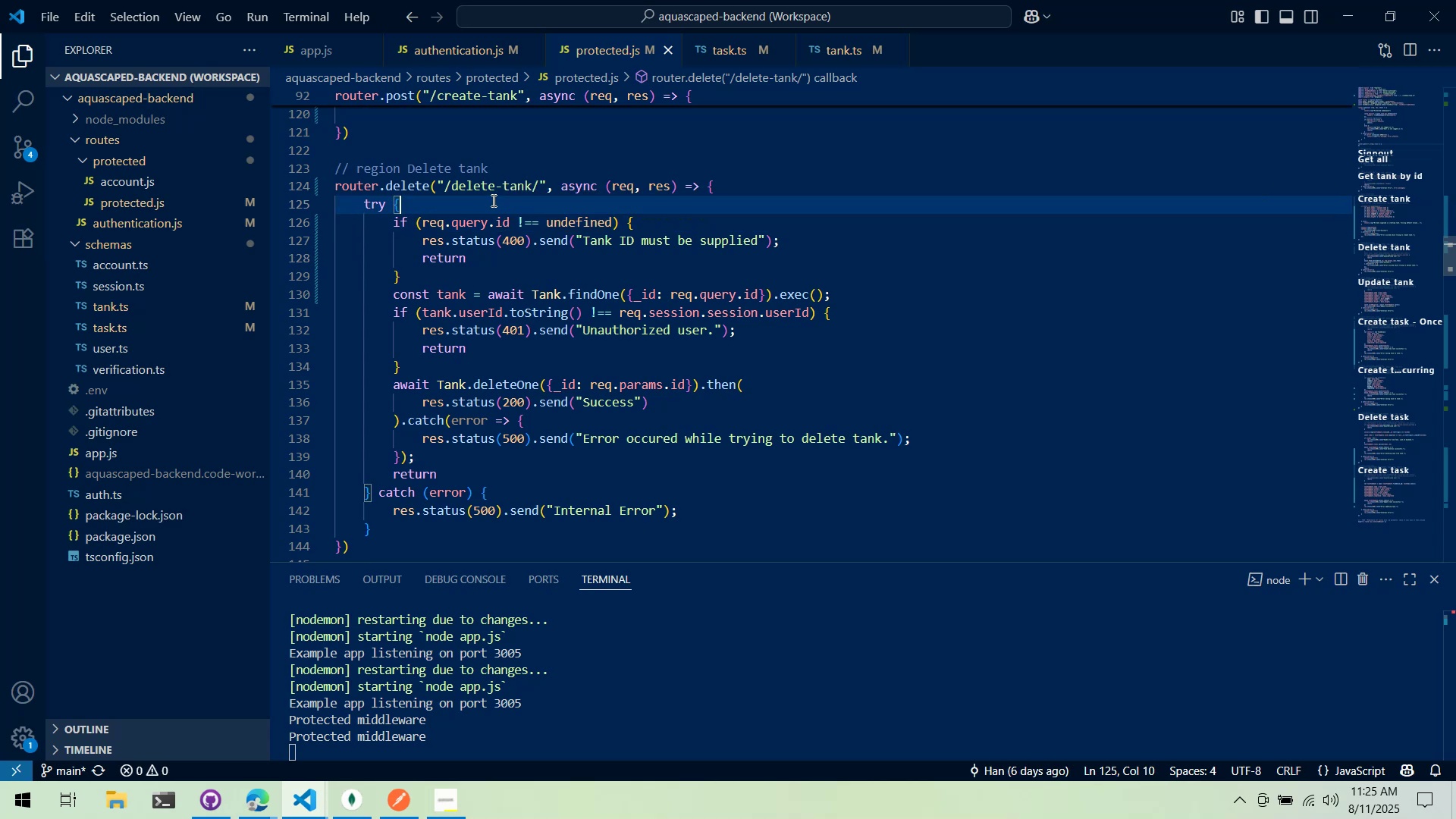 
key(Alt+AltLeft)
 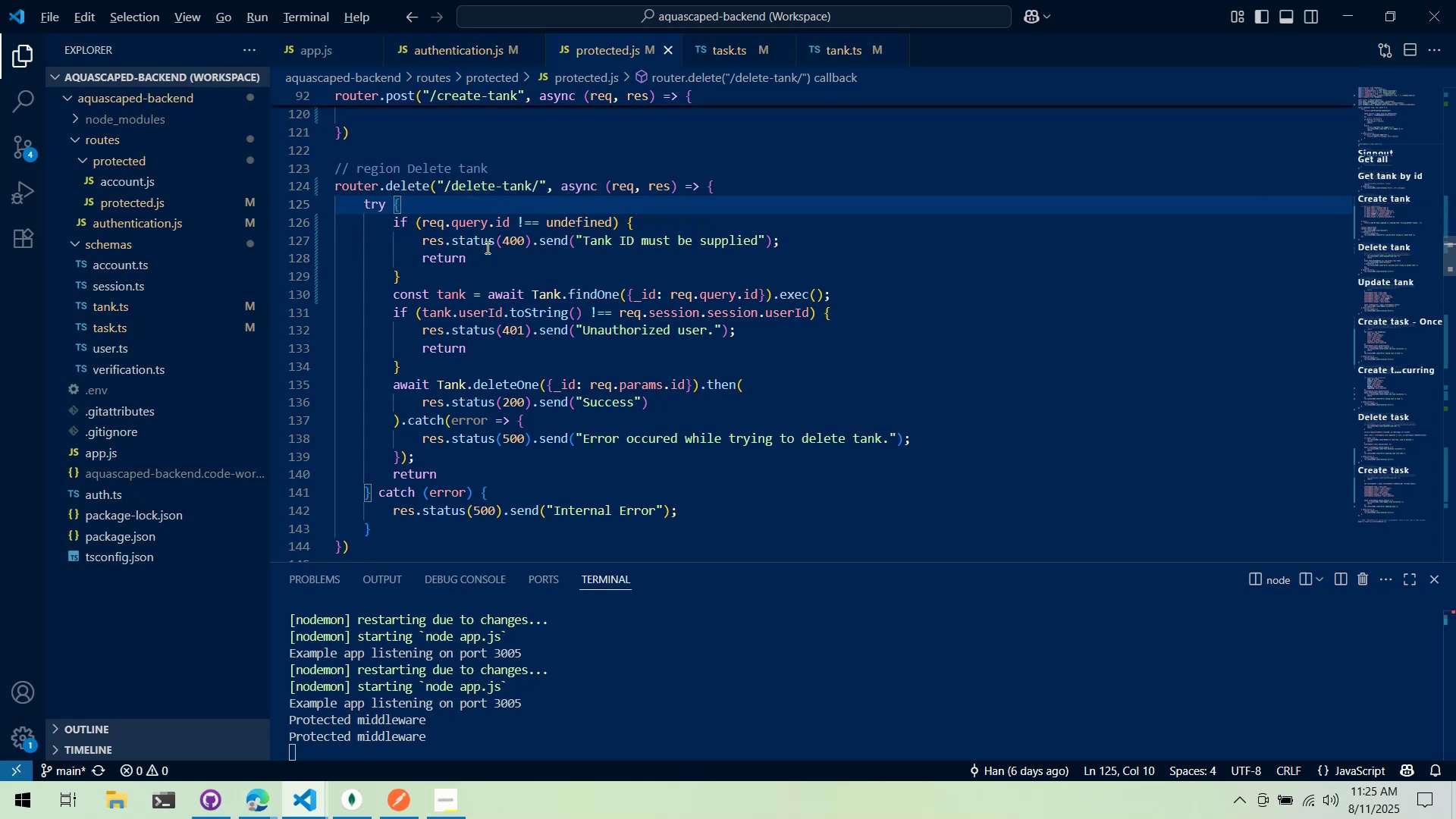 
key(Alt+Tab)
 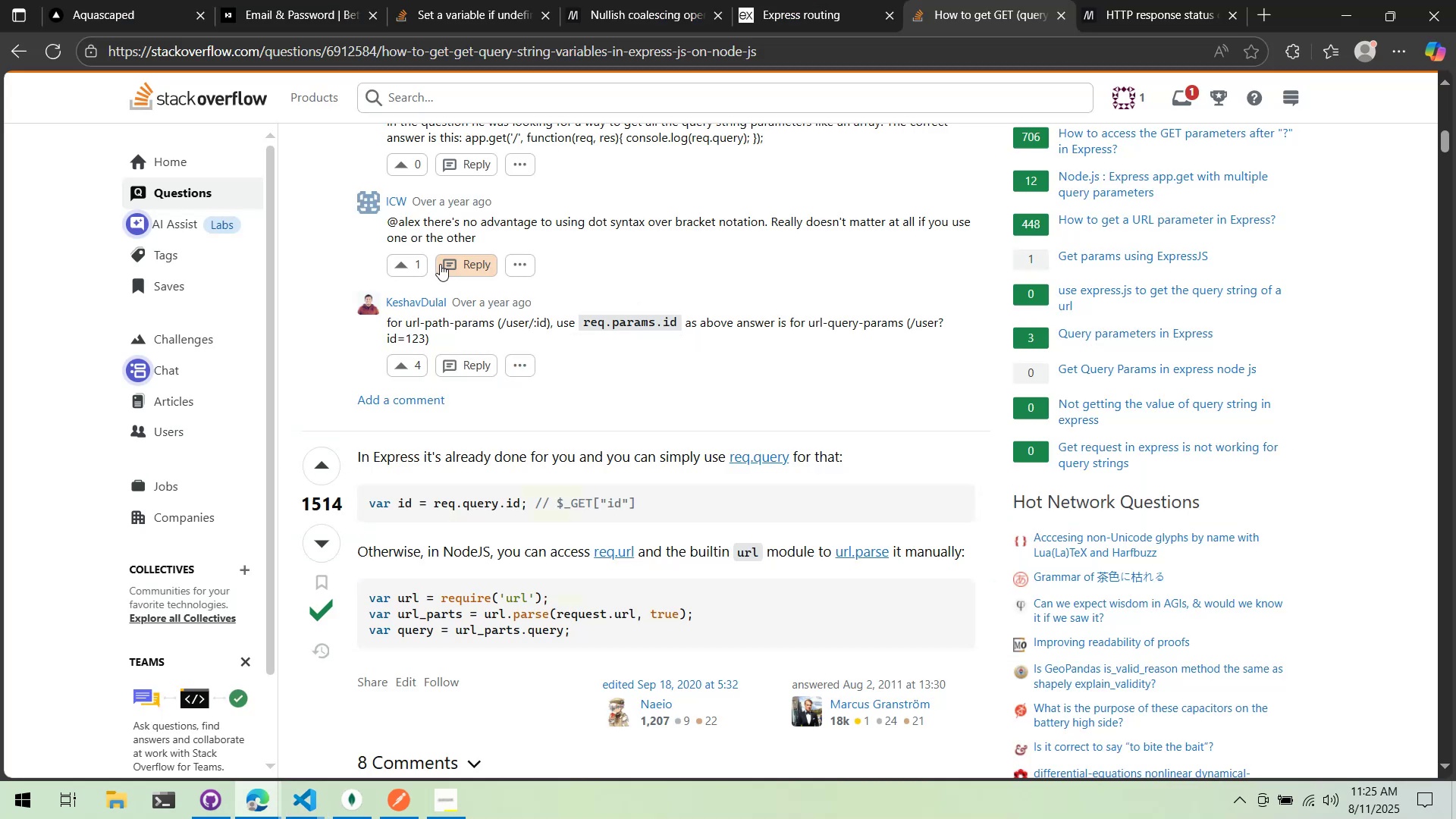 
hold_key(key=AltLeft, duration=0.52)
 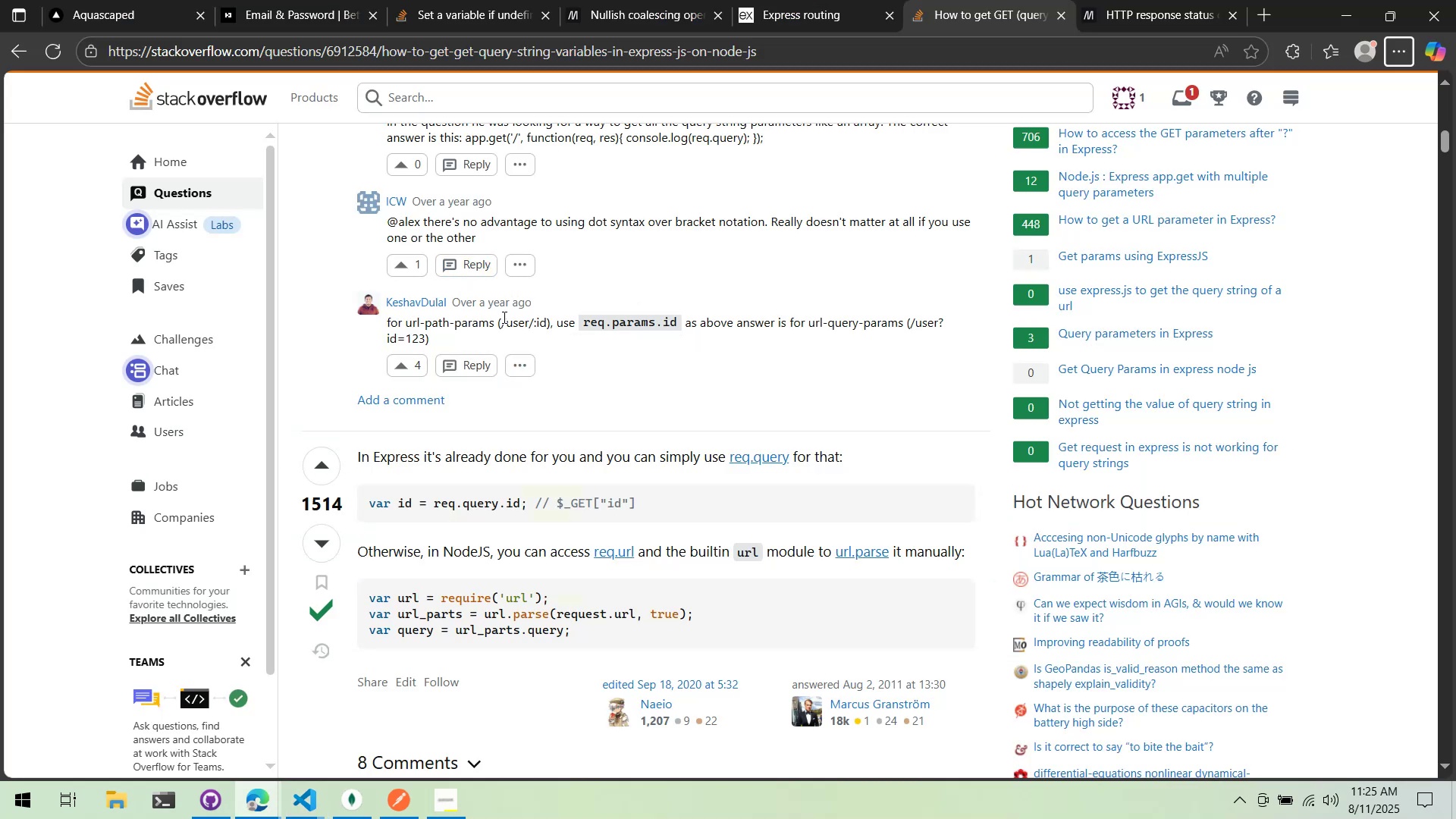 
key(Alt+AltLeft)
 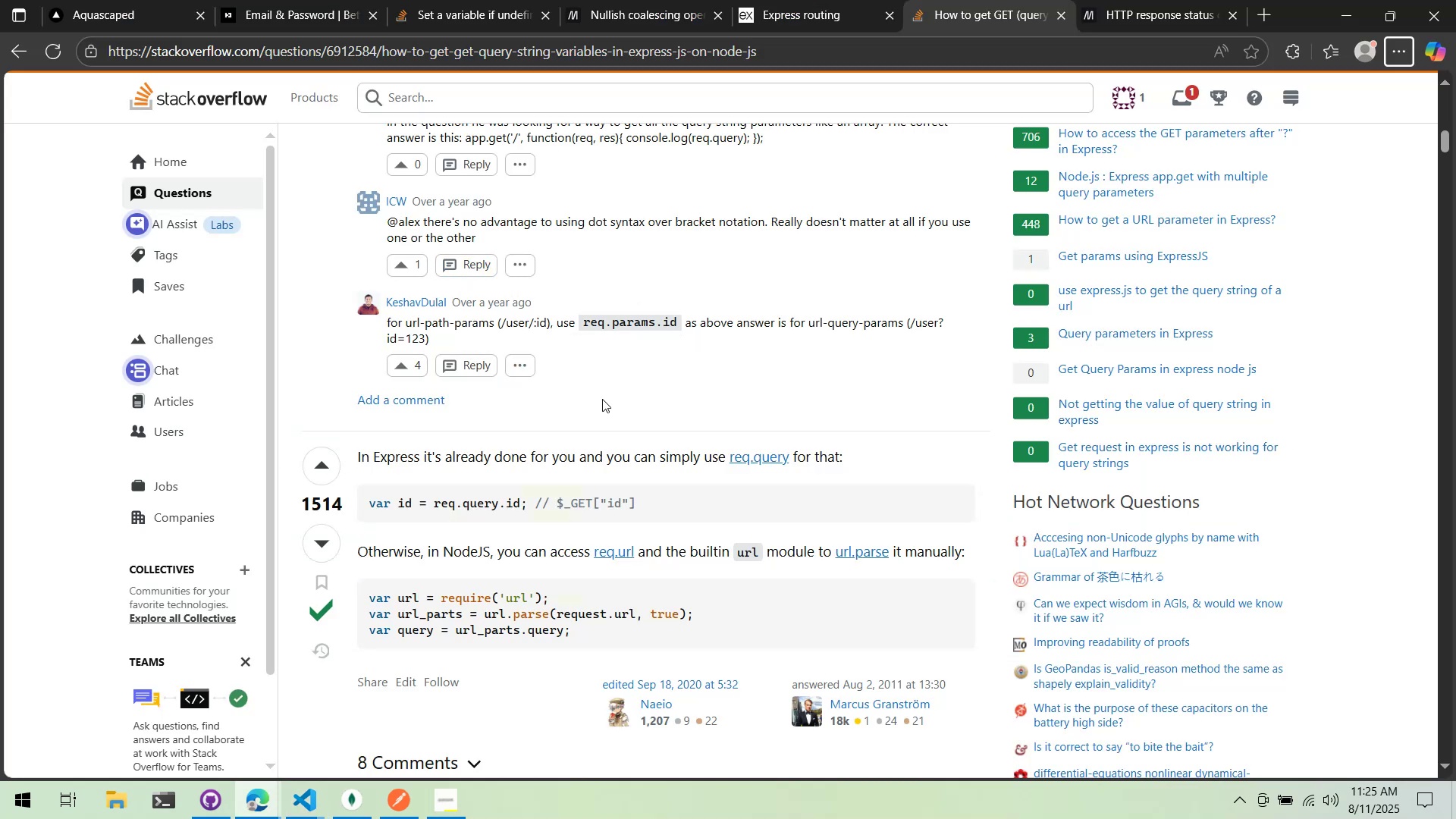 
scroll: coordinate [631, 380], scroll_direction: up, amount: 13.0
 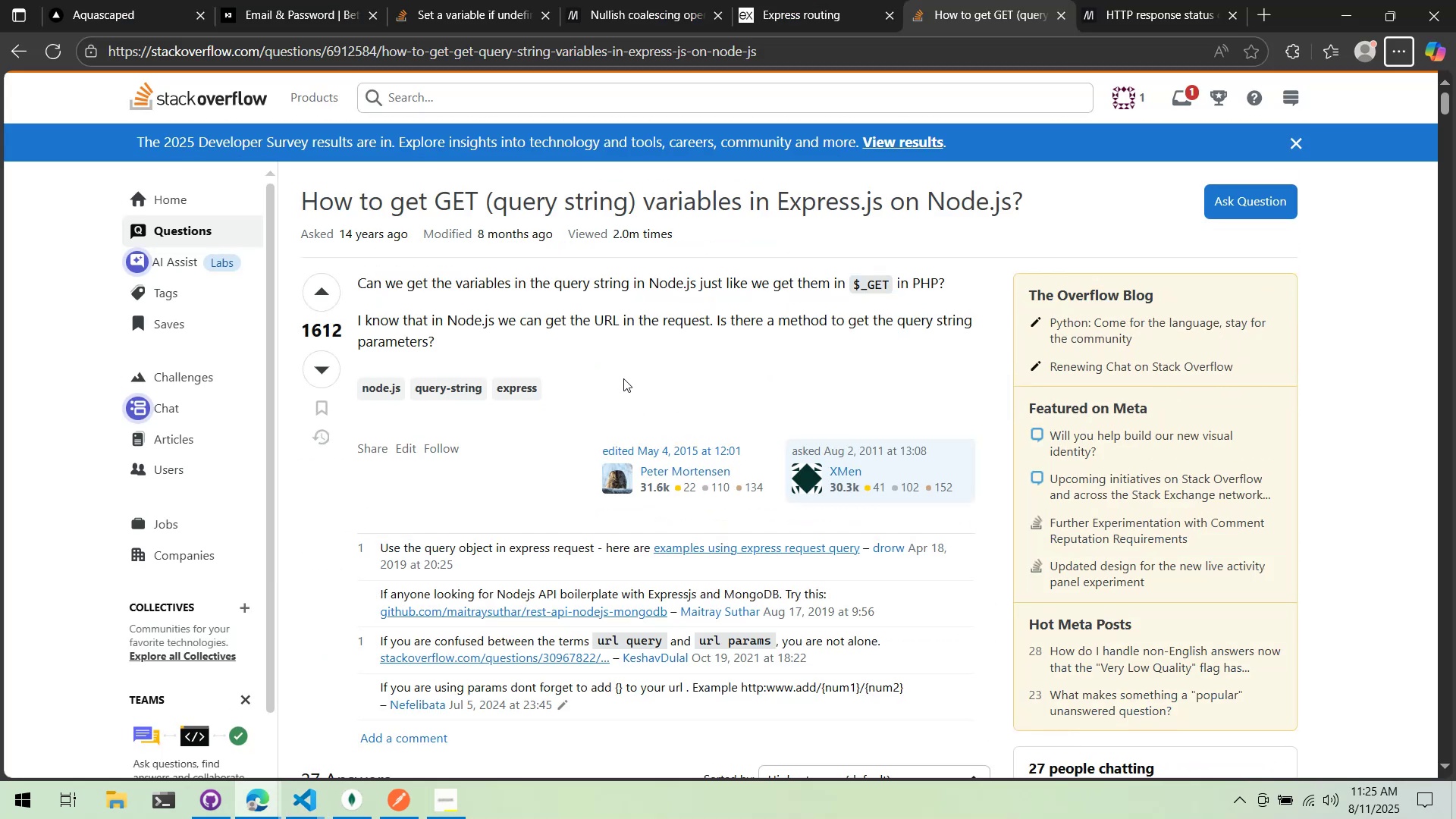 
scroll: coordinate [626, 378], scroll_direction: down, amount: 4.0
 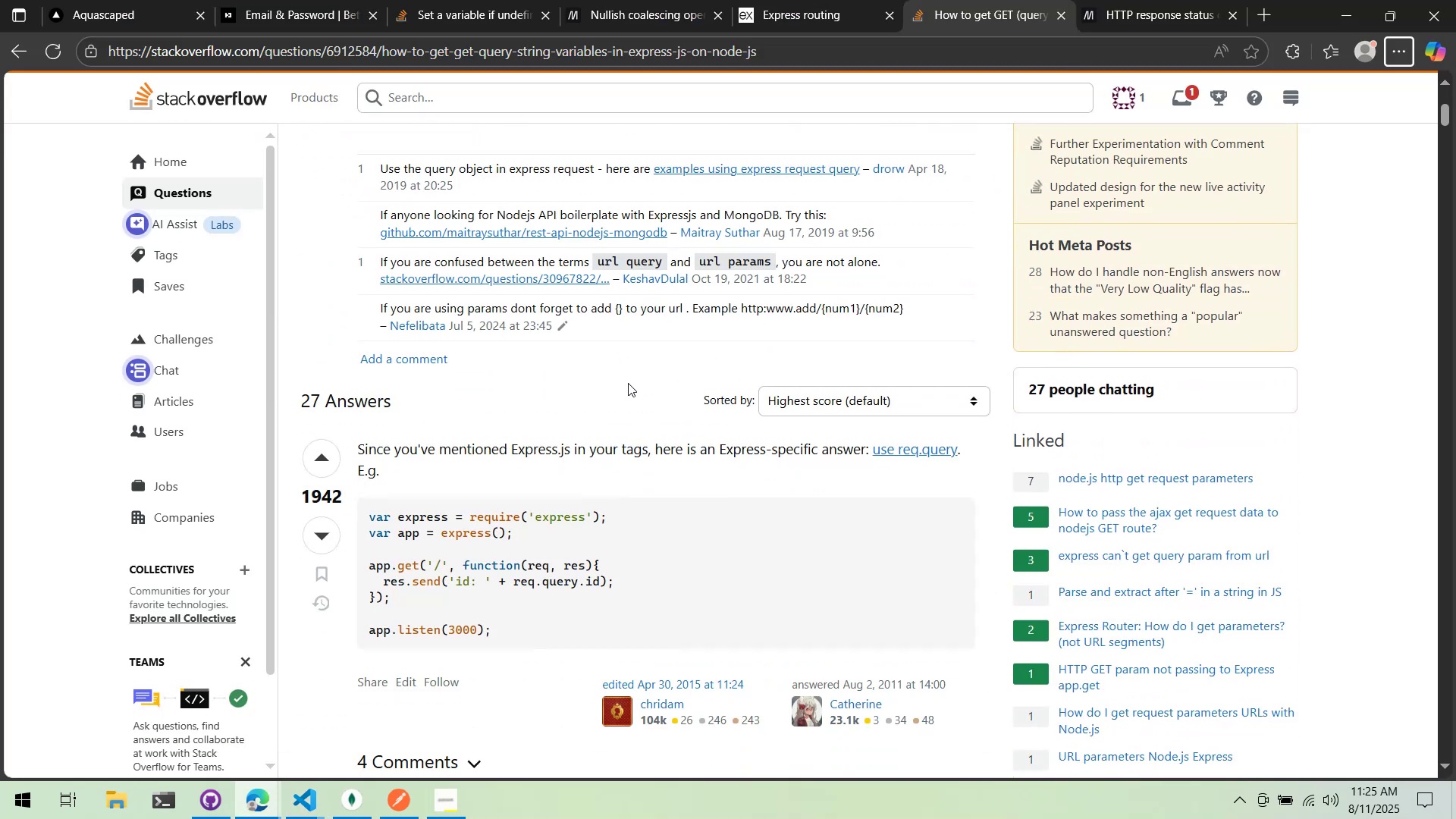 
key(Alt+AltLeft)
 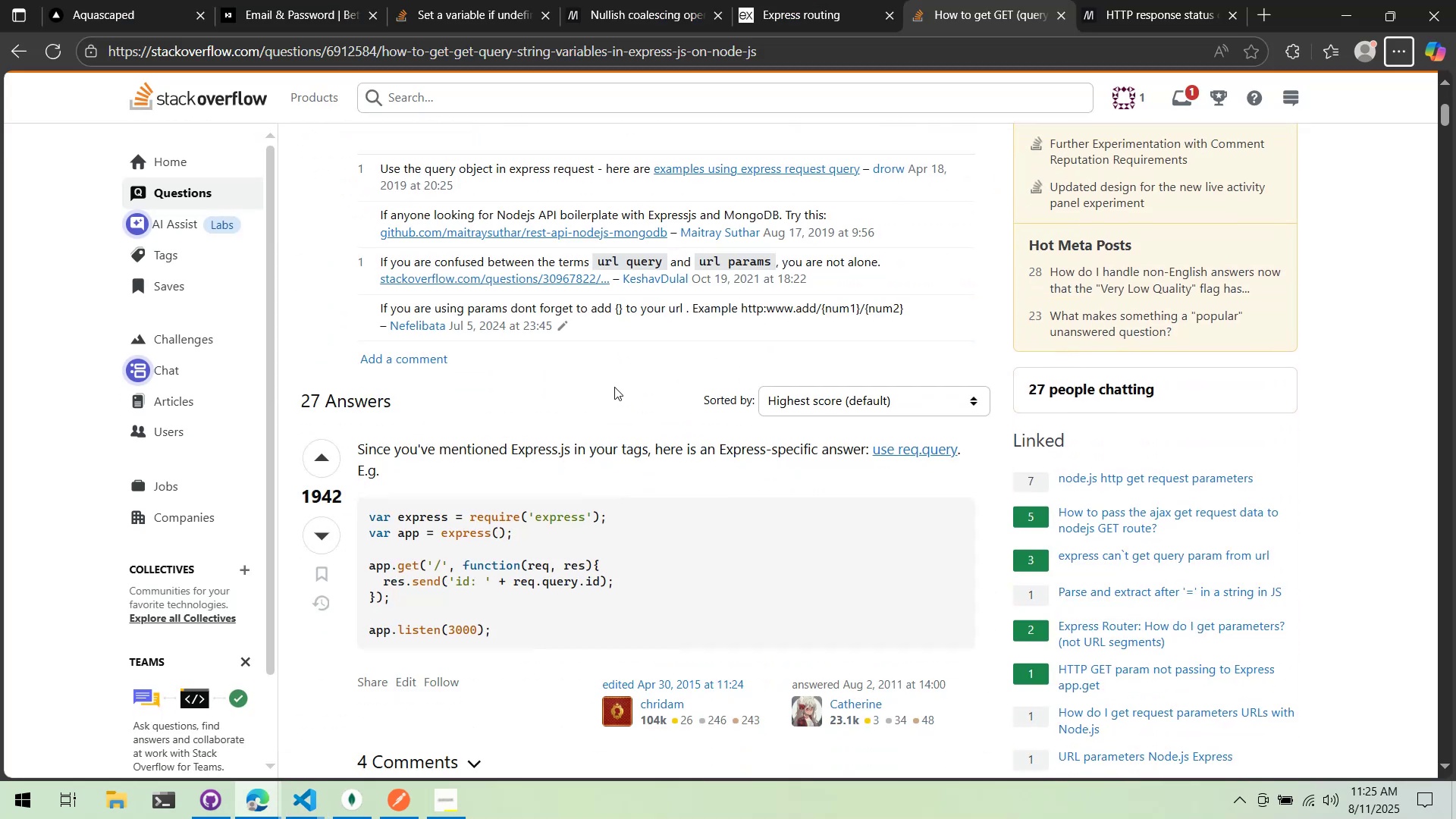 
key(Alt+Tab)
 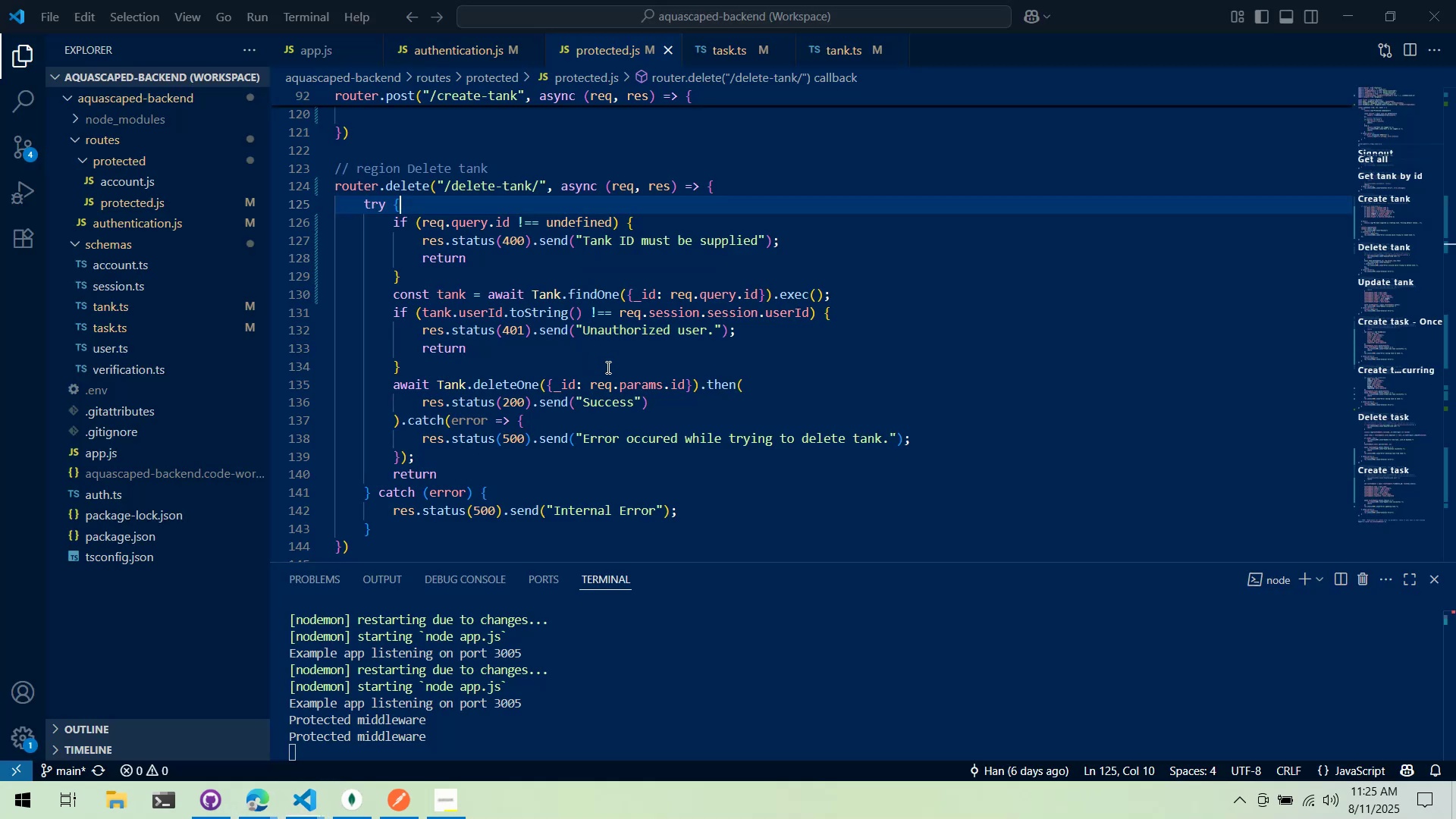 
key(Alt+AltLeft)
 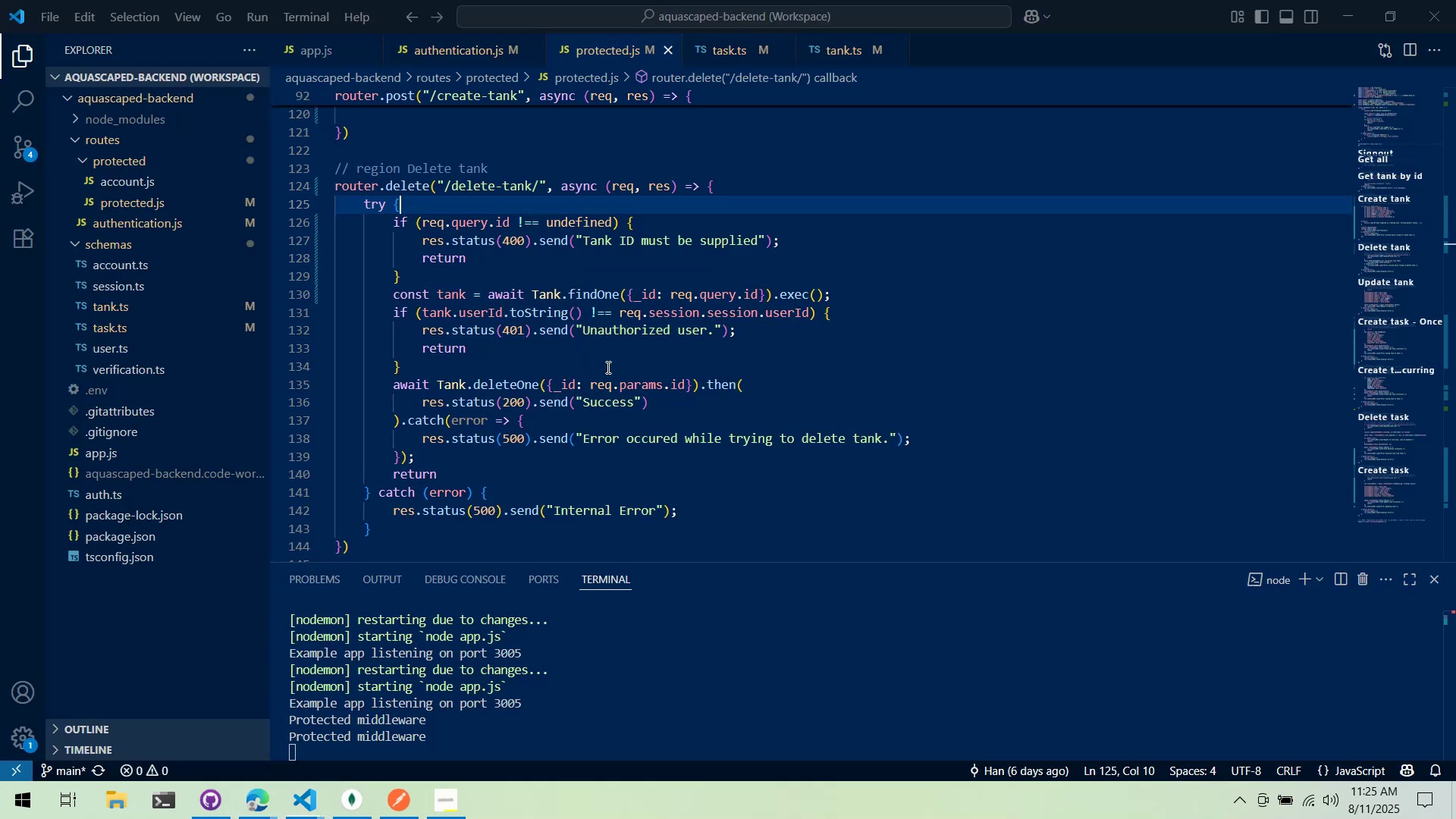 
key(Alt+Tab)
 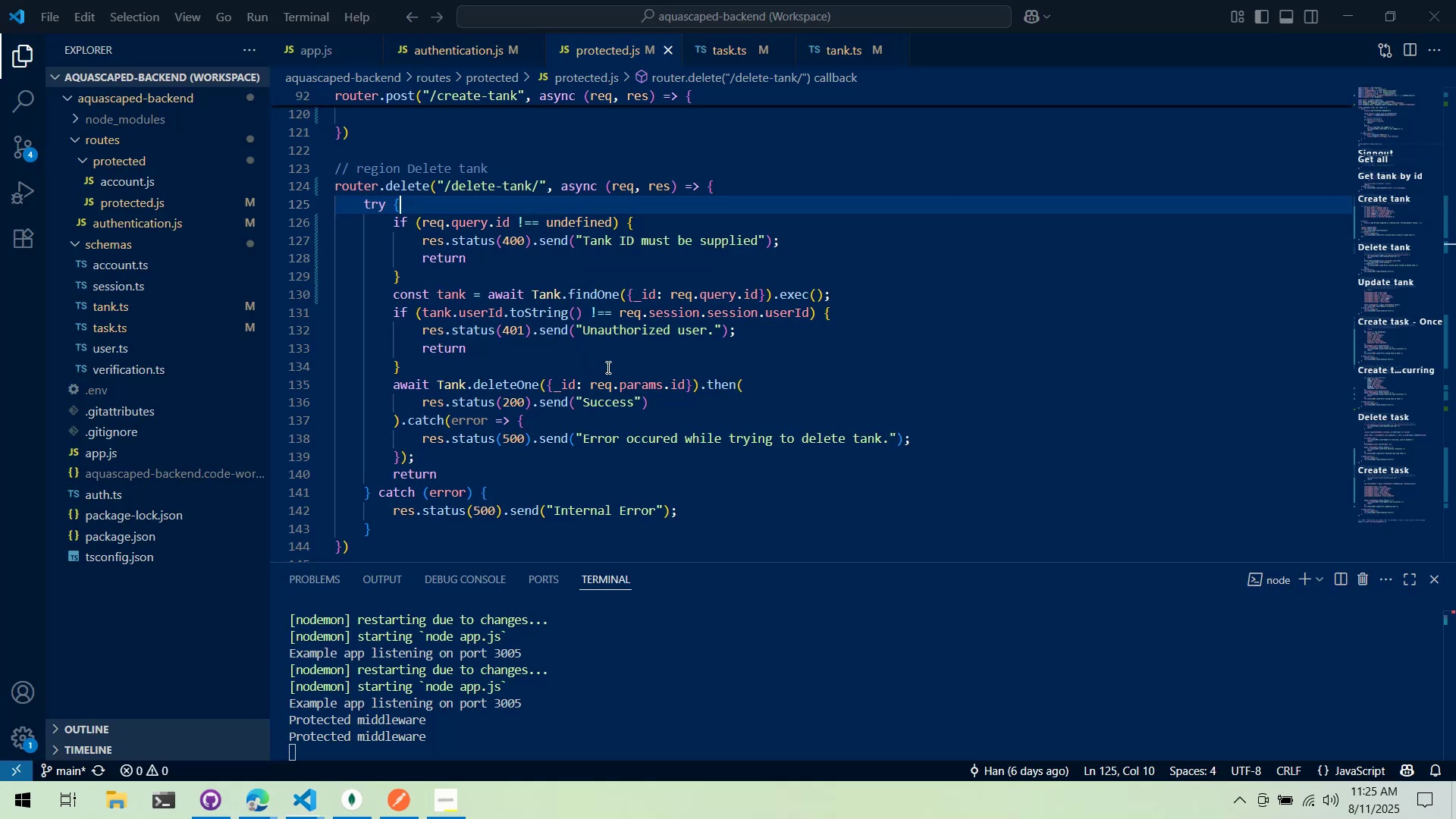 
key(Alt+Tab)
 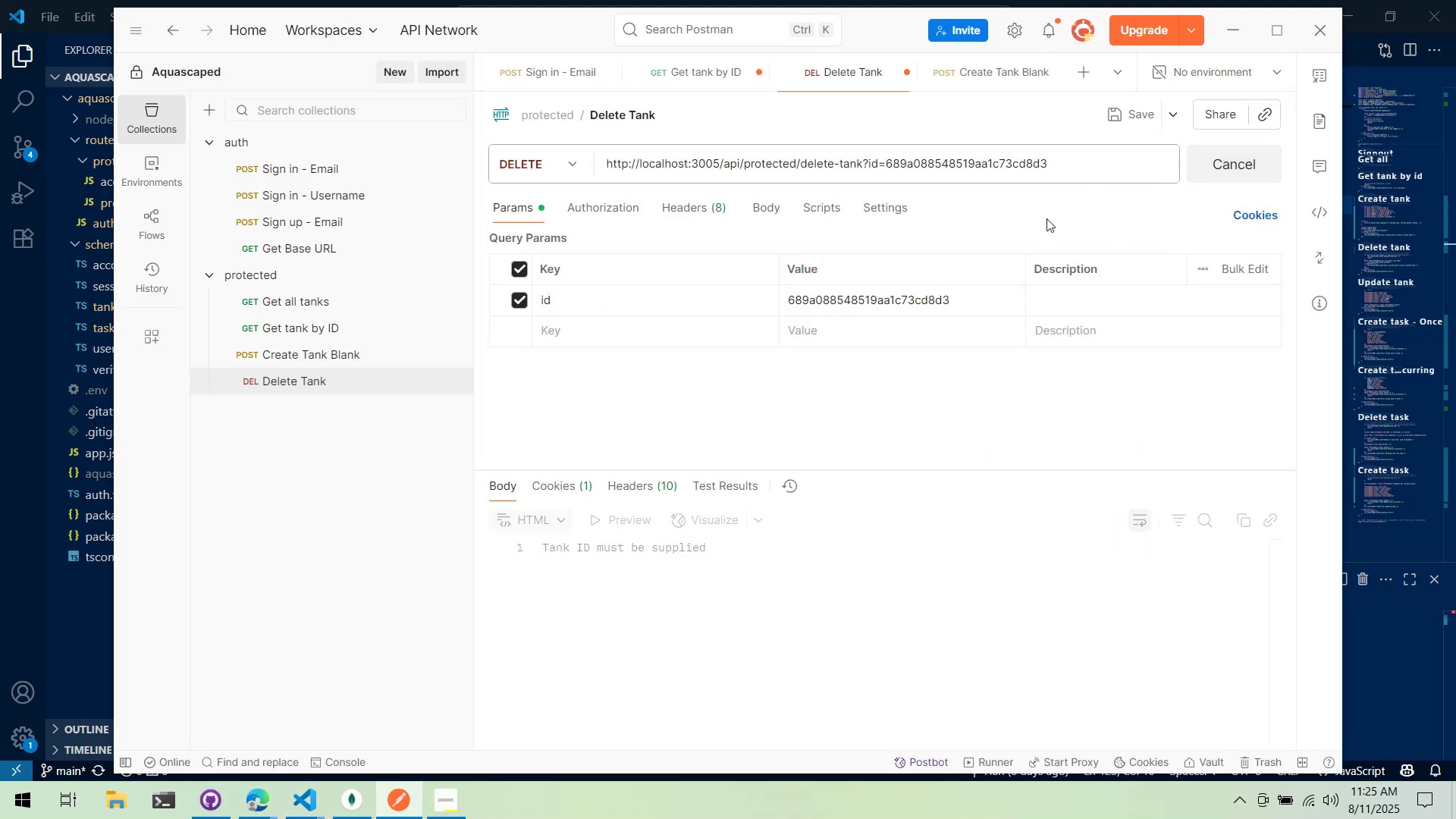 
left_click([866, 165])
 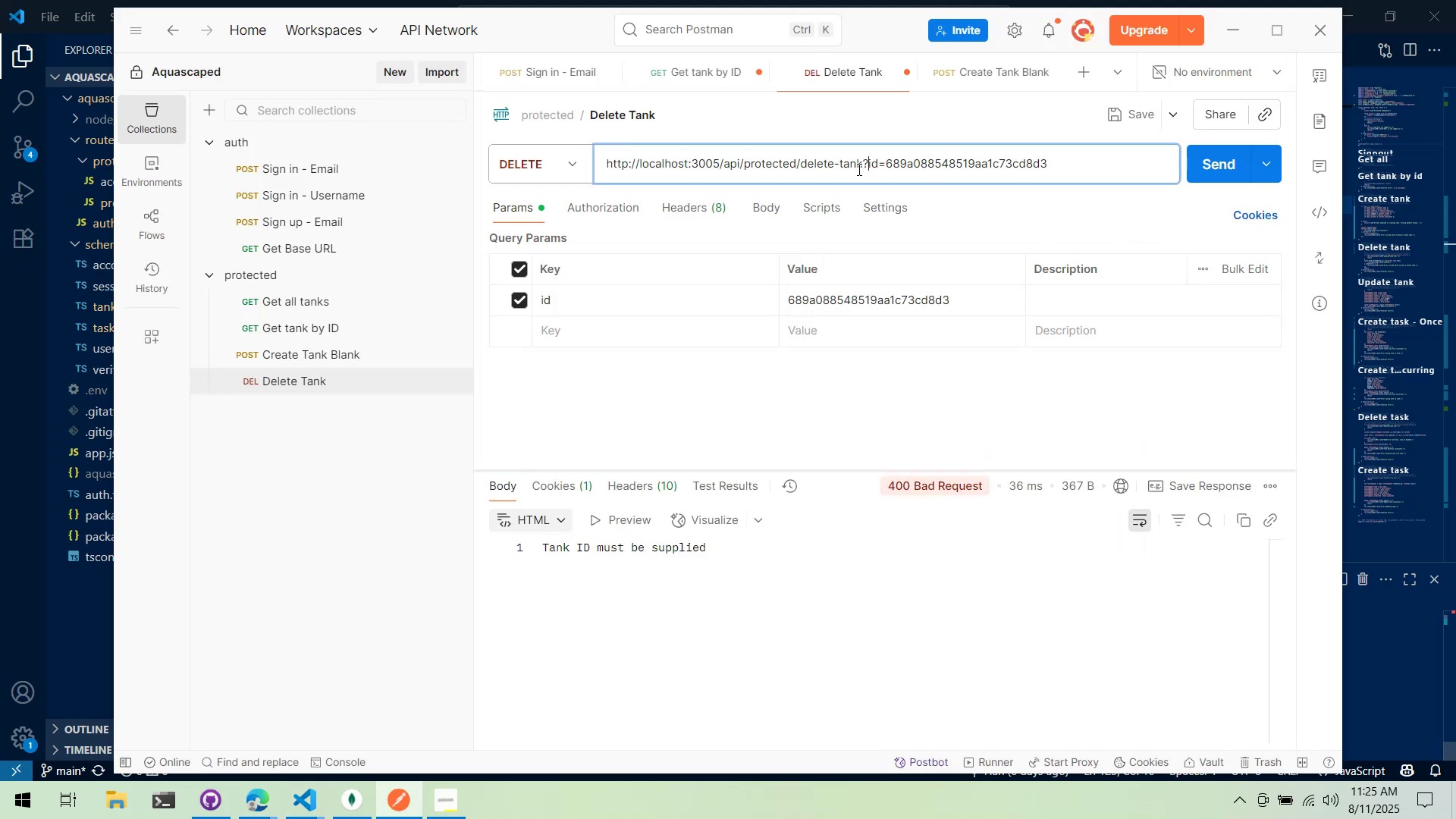 
left_click_drag(start_coordinate=[858, 169], to_coordinate=[858, 160])
 